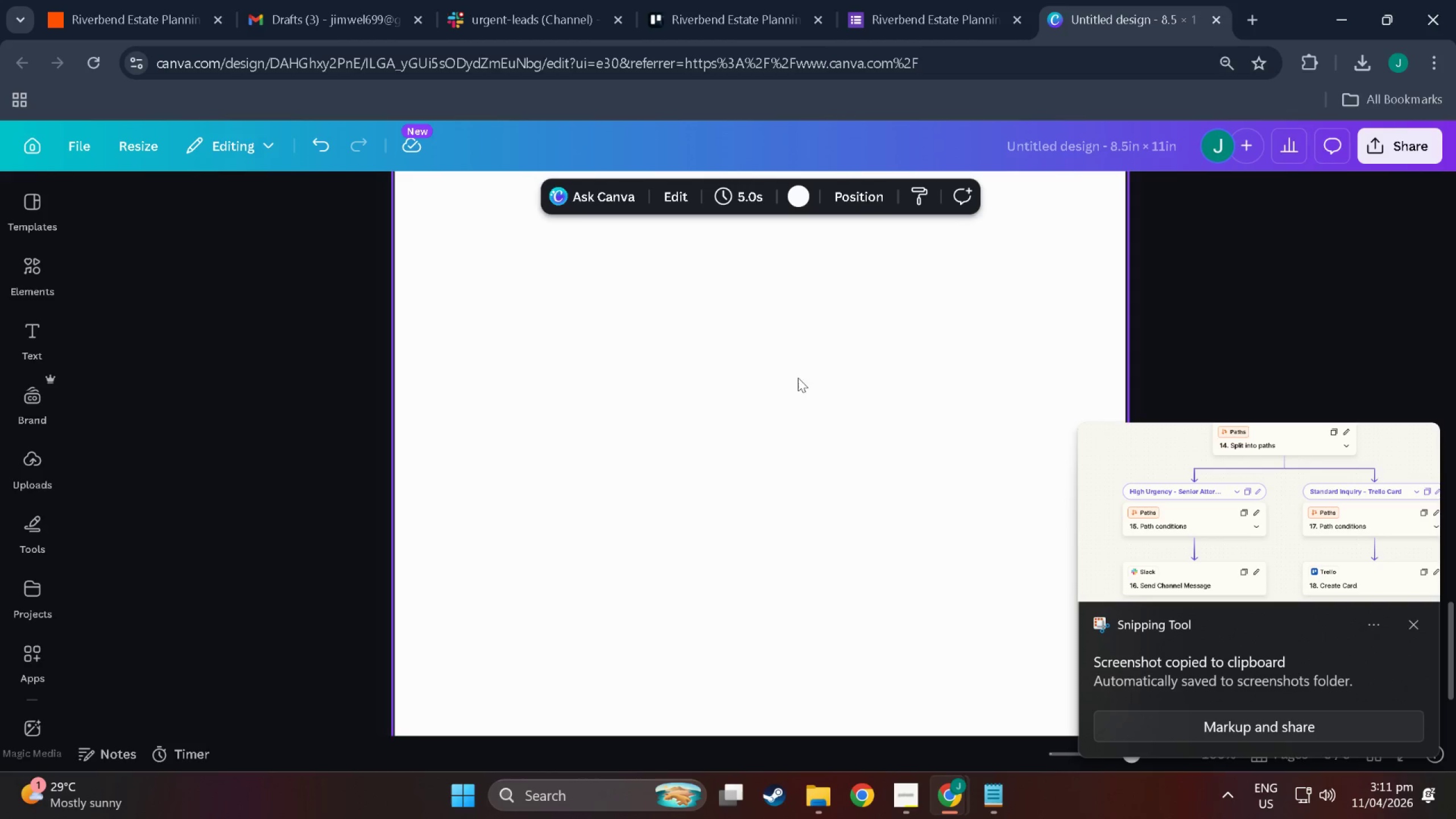 
left_click([738, 487])
 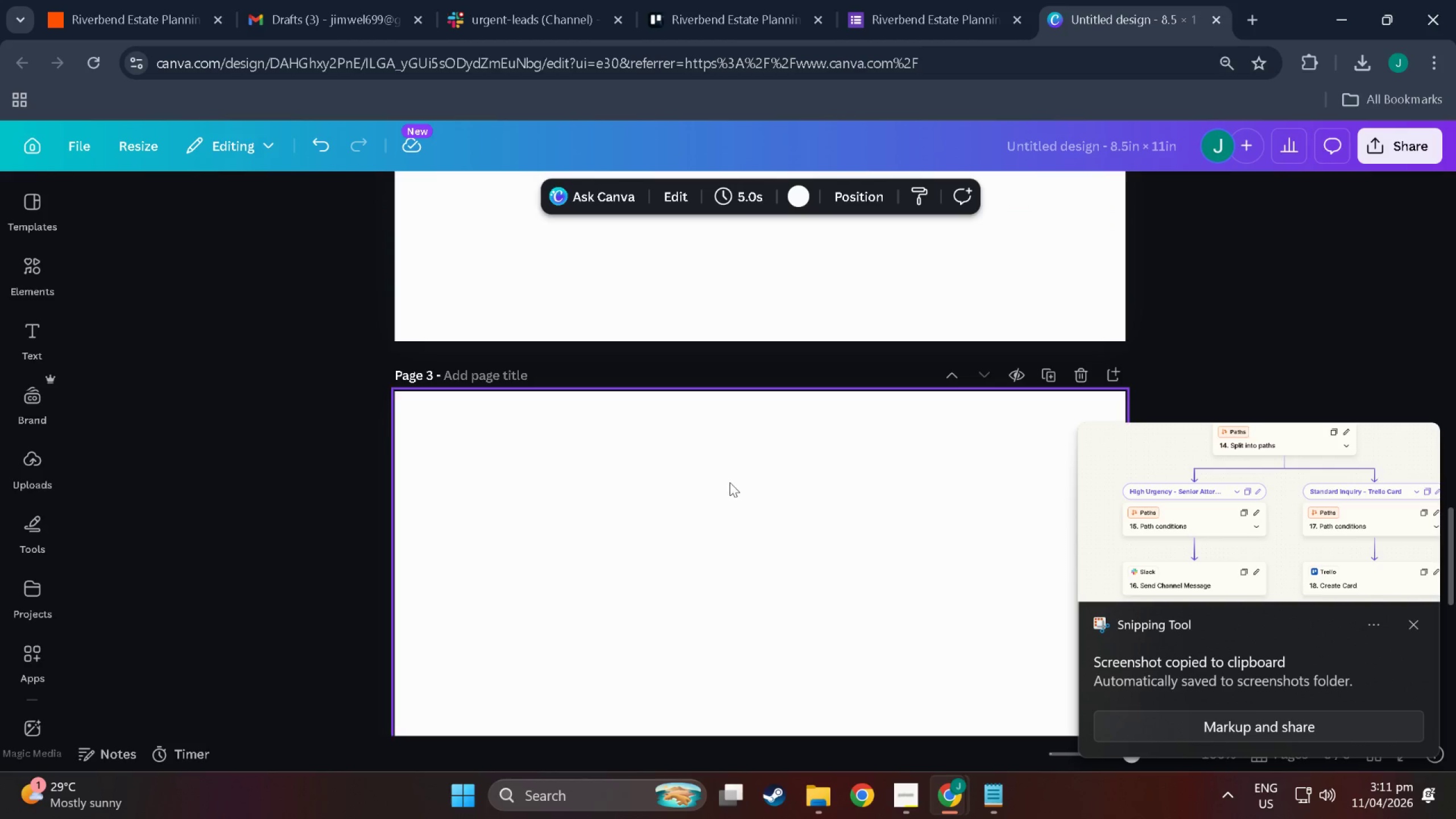 
scroll: coordinate [768, 486], scroll_direction: up, amount: 16.0
 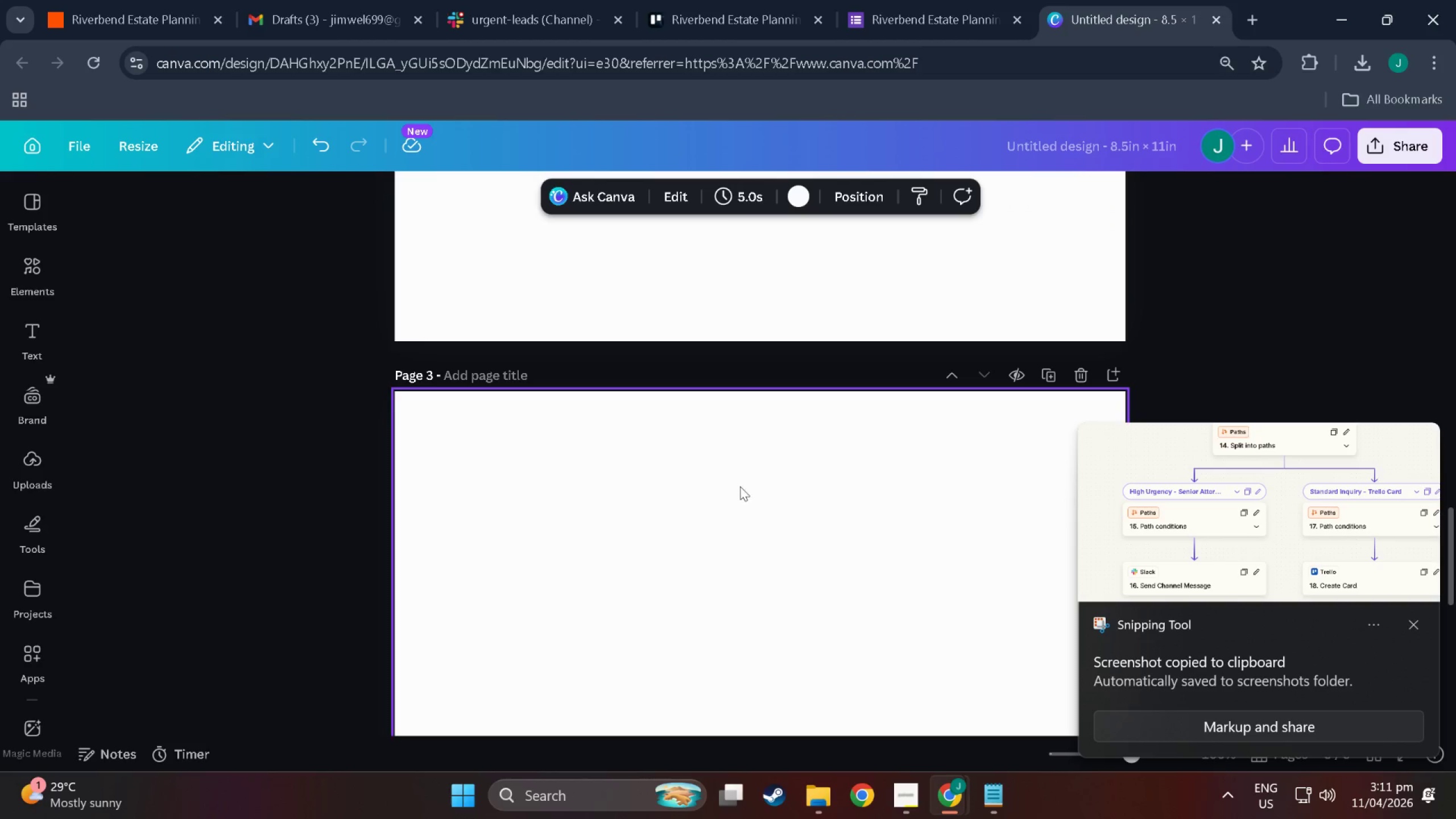 
key(Control+V)
 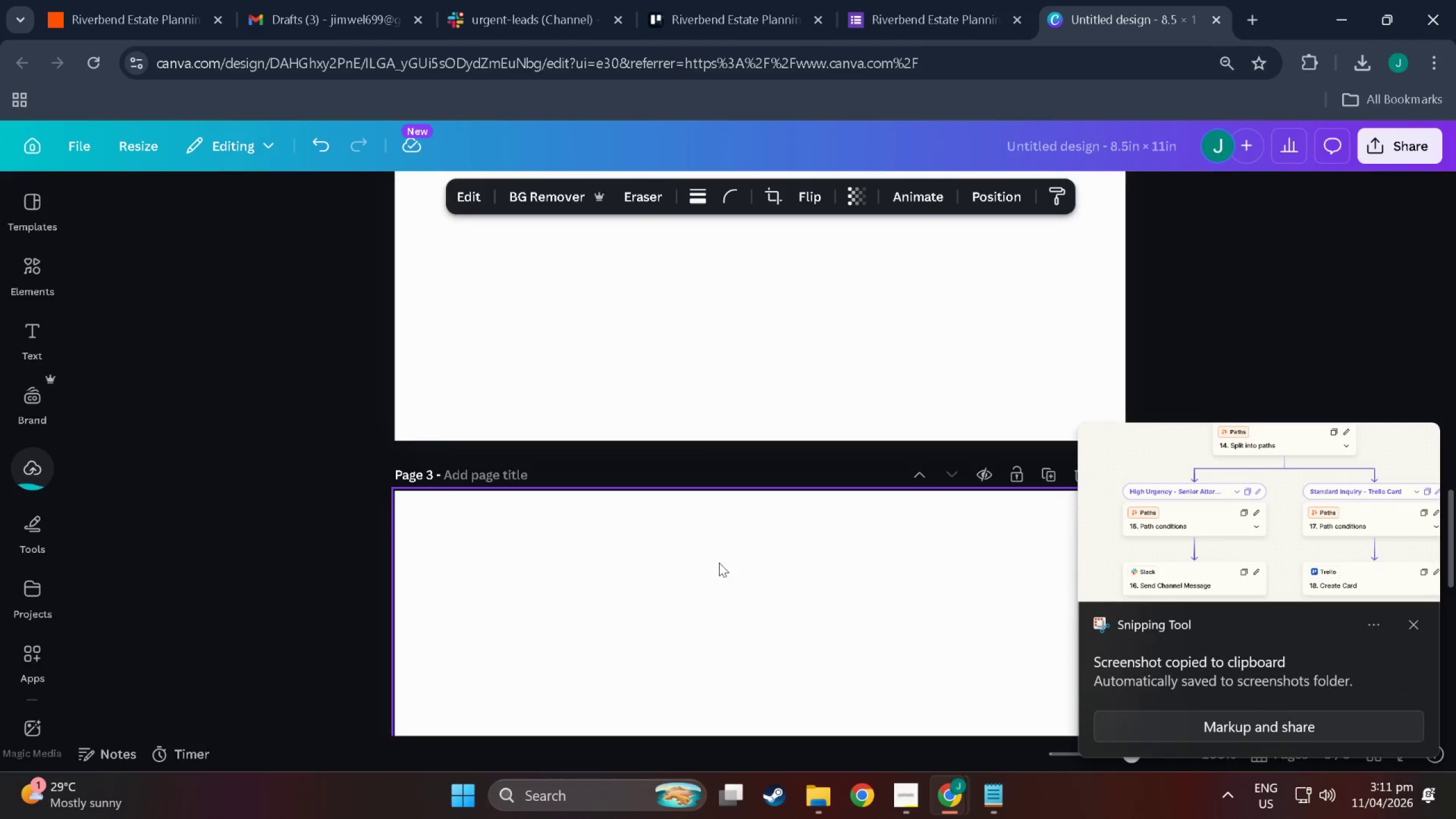 
scroll: coordinate [730, 481], scroll_direction: up, amount: 3.0
 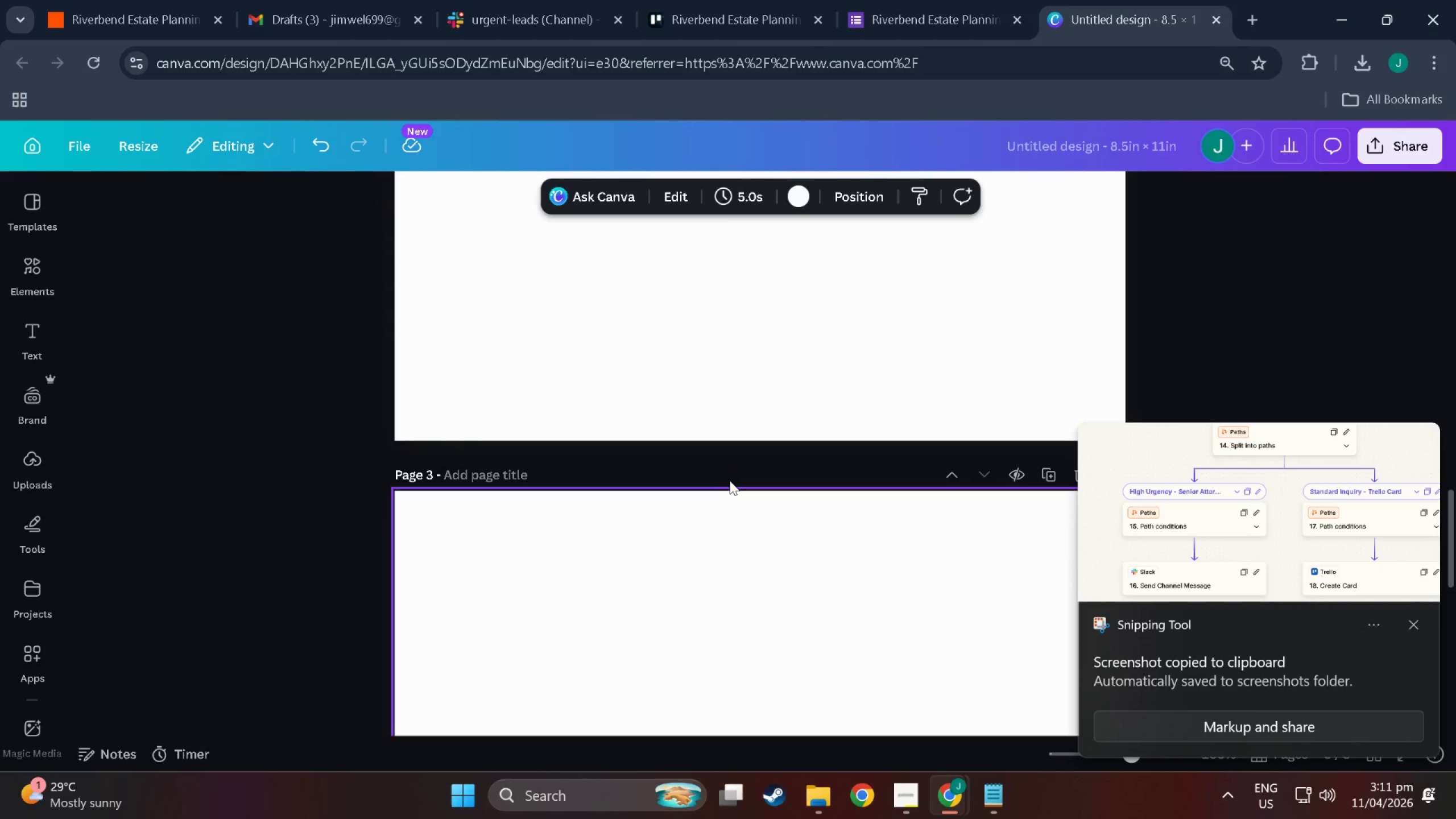 
scroll: coordinate [713, 558], scroll_direction: down, amount: 12.0
 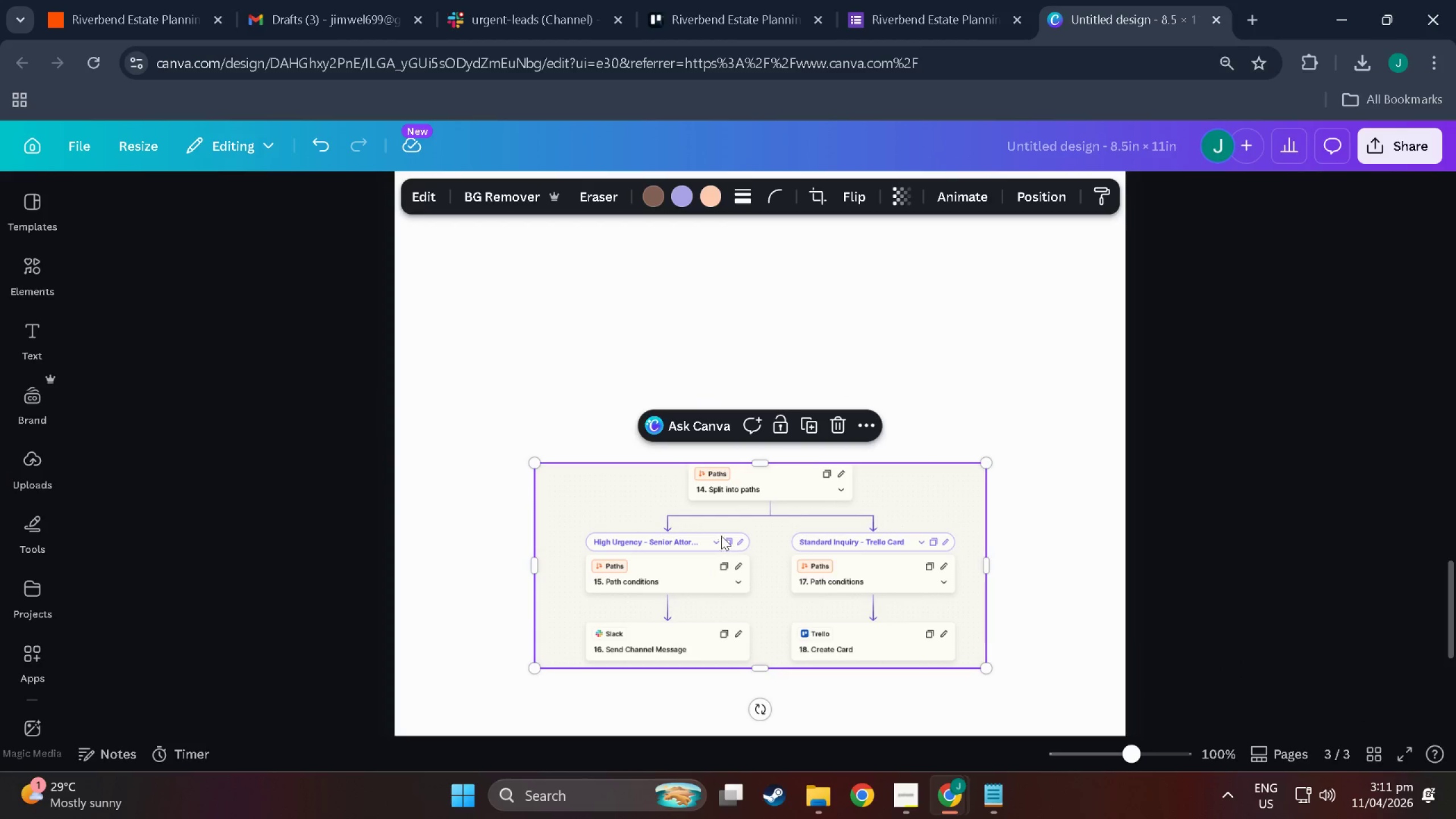 
left_click_drag(start_coordinate=[721, 536], to_coordinate=[710, 335])
 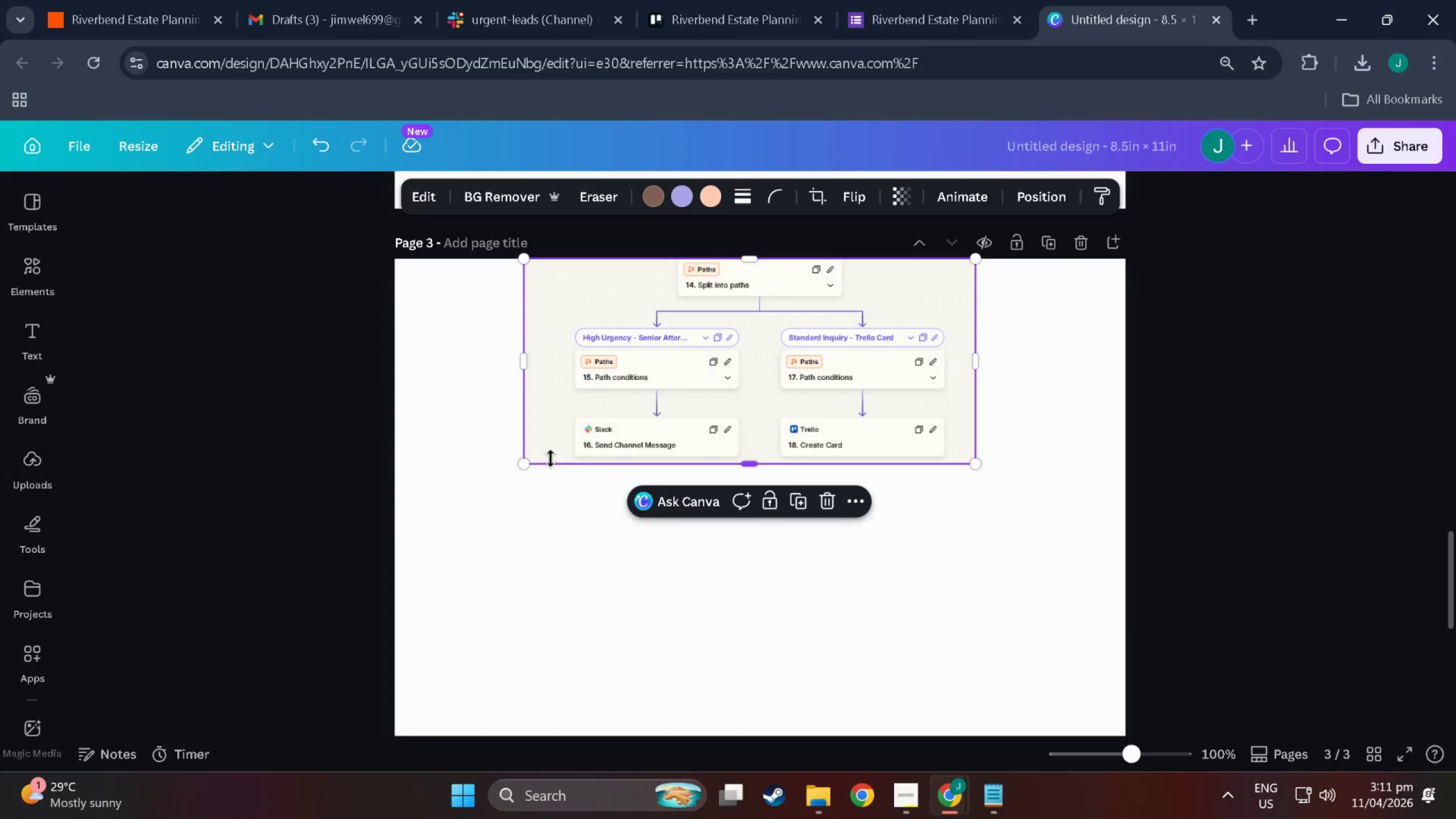 
scroll: coordinate [718, 363], scroll_direction: up, amount: 5.0
 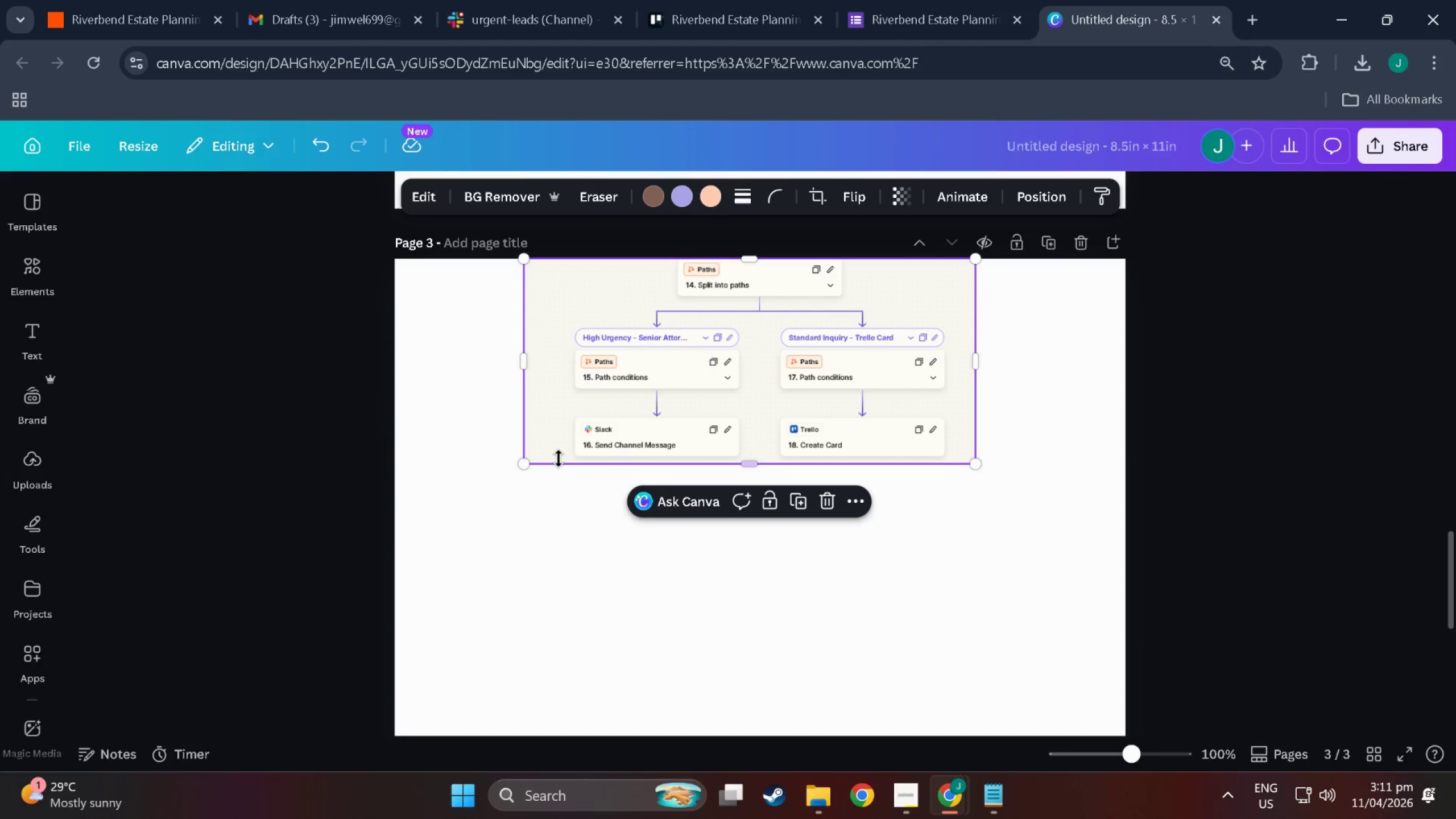 
left_click_drag(start_coordinate=[524, 462], to_coordinate=[418, 617])
 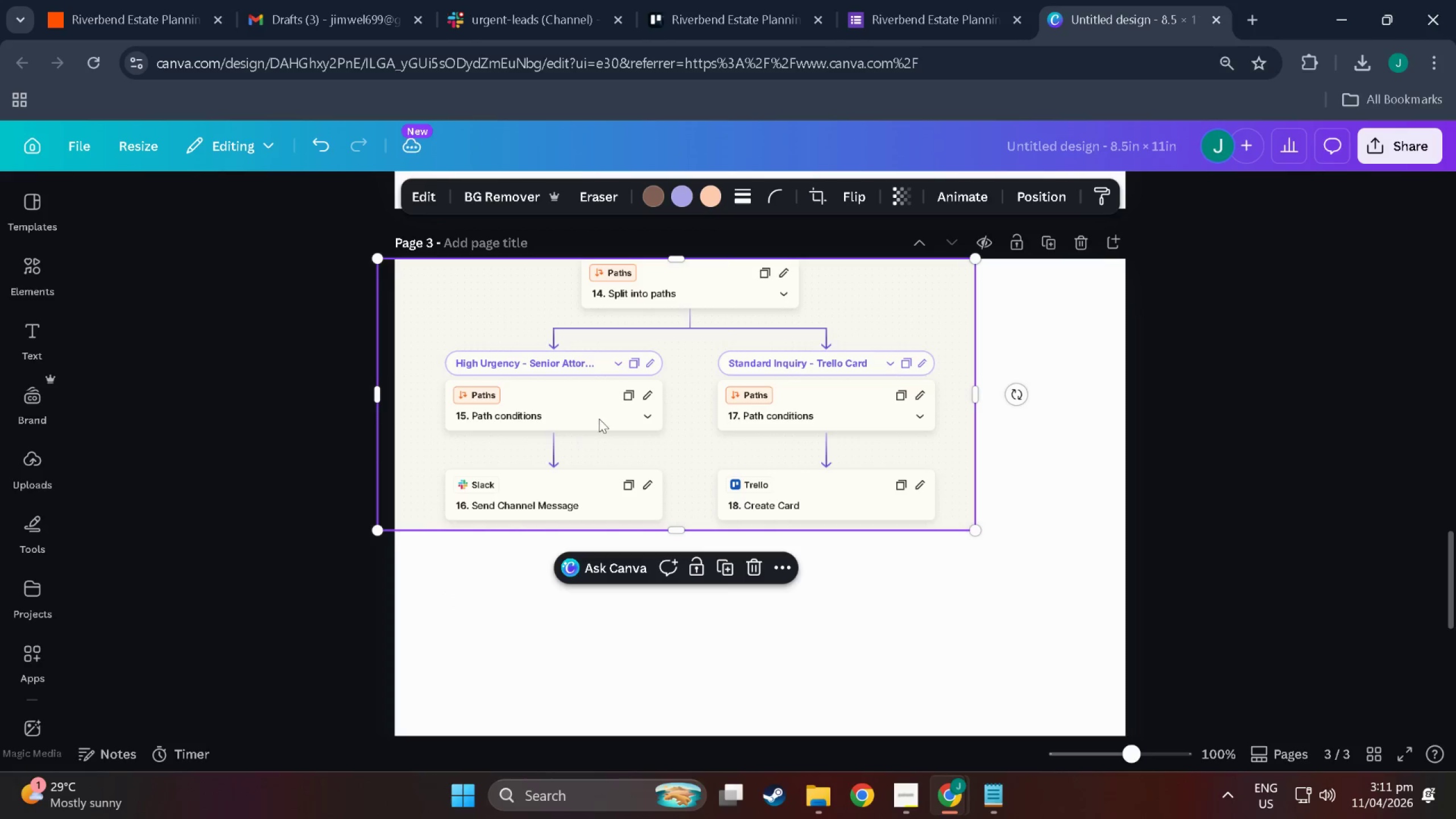 
left_click_drag(start_coordinate=[609, 415], to_coordinate=[657, 415])
 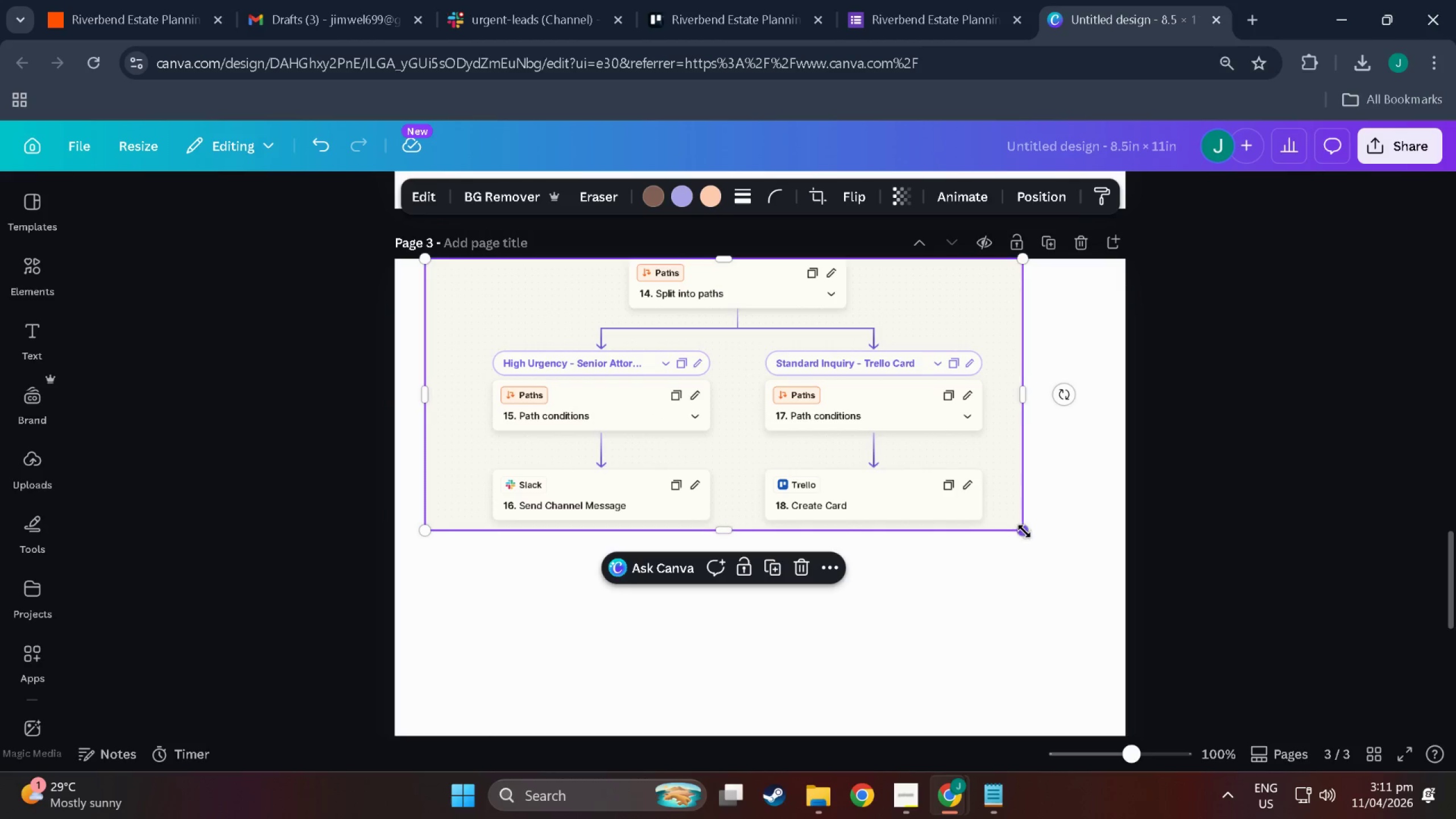 
left_click_drag(start_coordinate=[1024, 531], to_coordinate=[1102, 632])
 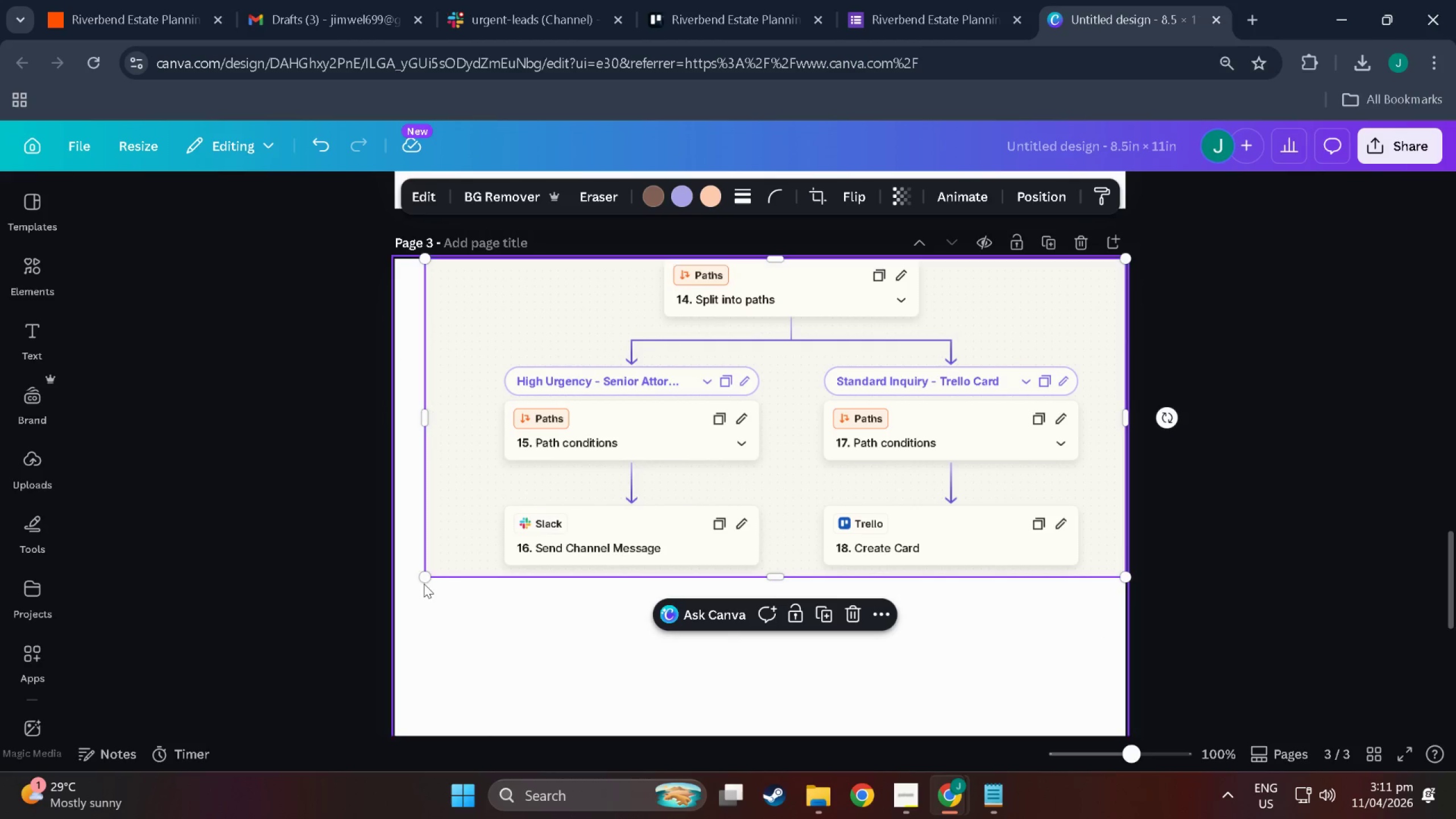 
left_click_drag(start_coordinate=[424, 582], to_coordinate=[398, 593])
 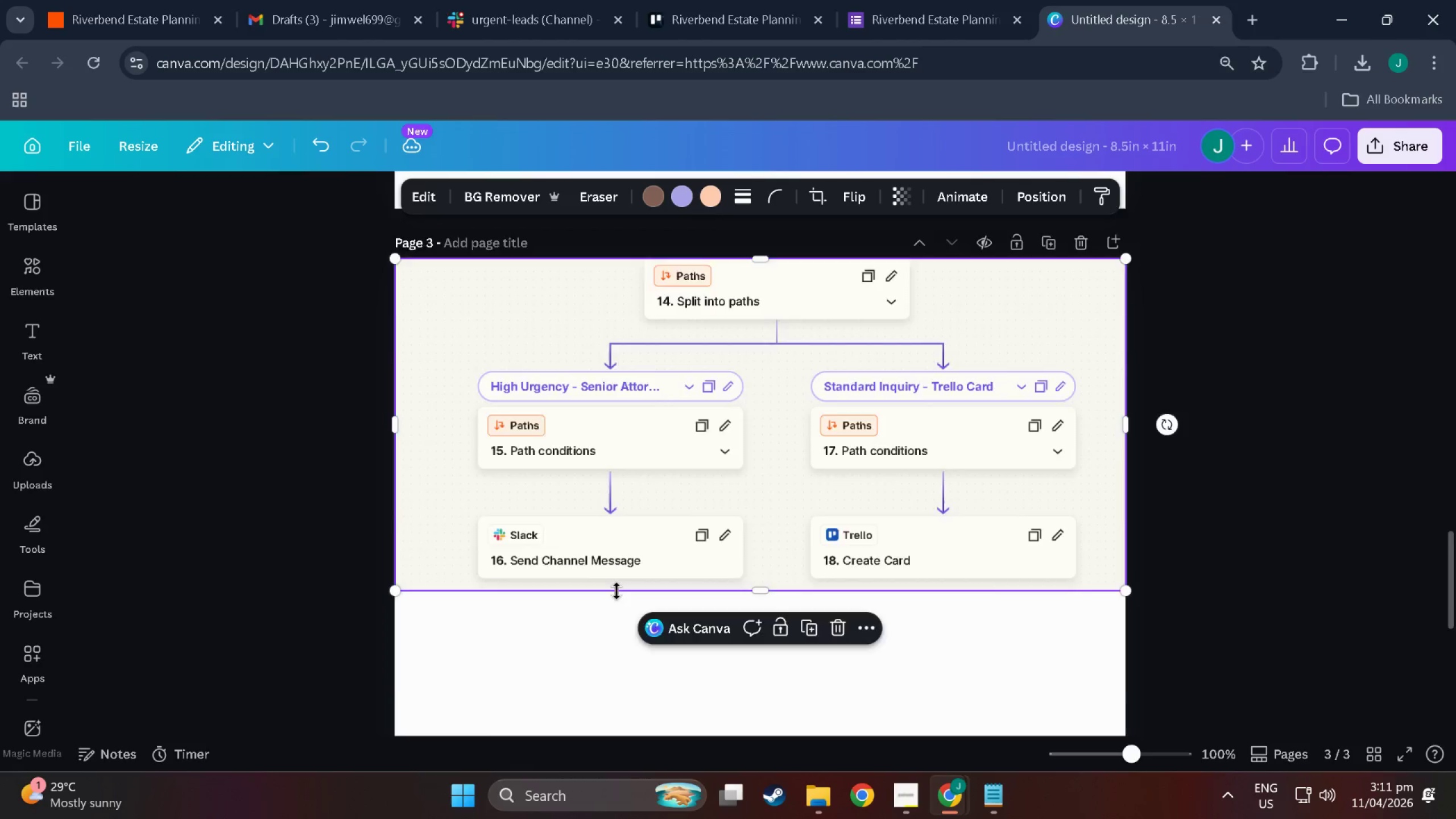 
left_click_drag(start_coordinate=[650, 690], to_coordinate=[643, 310])
 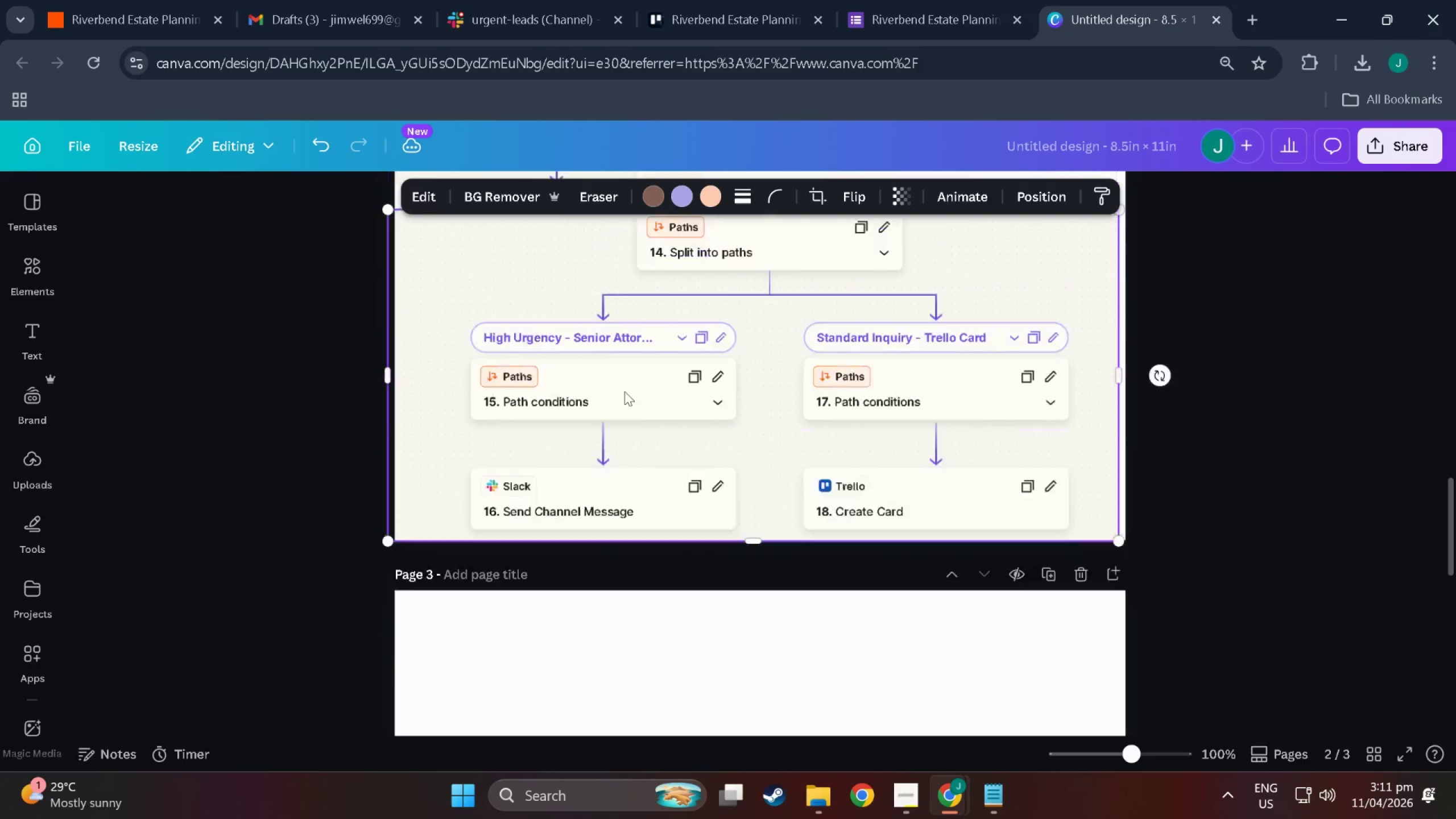 
scroll: coordinate [621, 631], scroll_direction: up, amount: 8.0
 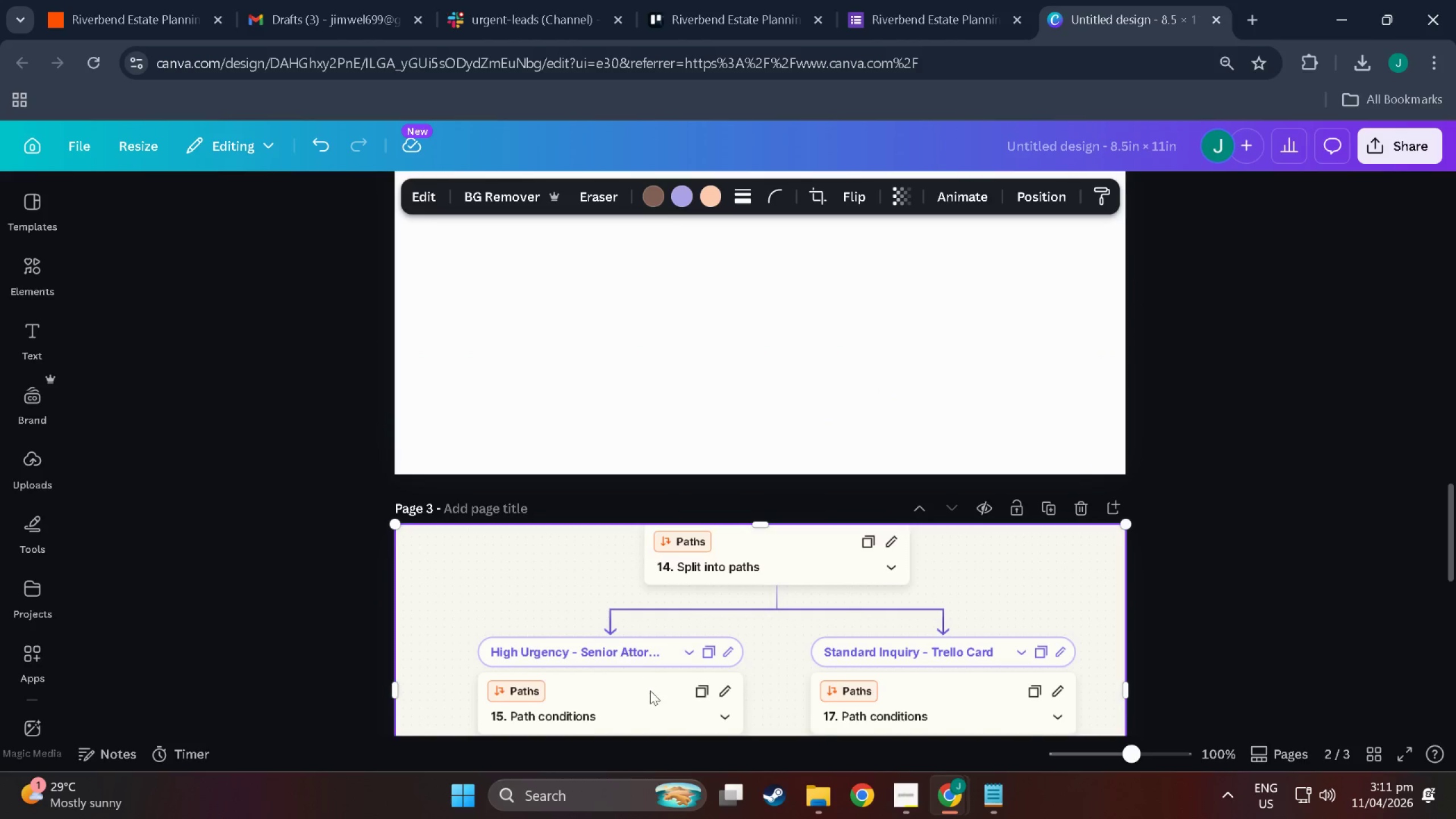 
left_click_drag(start_coordinate=[730, 483], to_coordinate=[735, 479])
 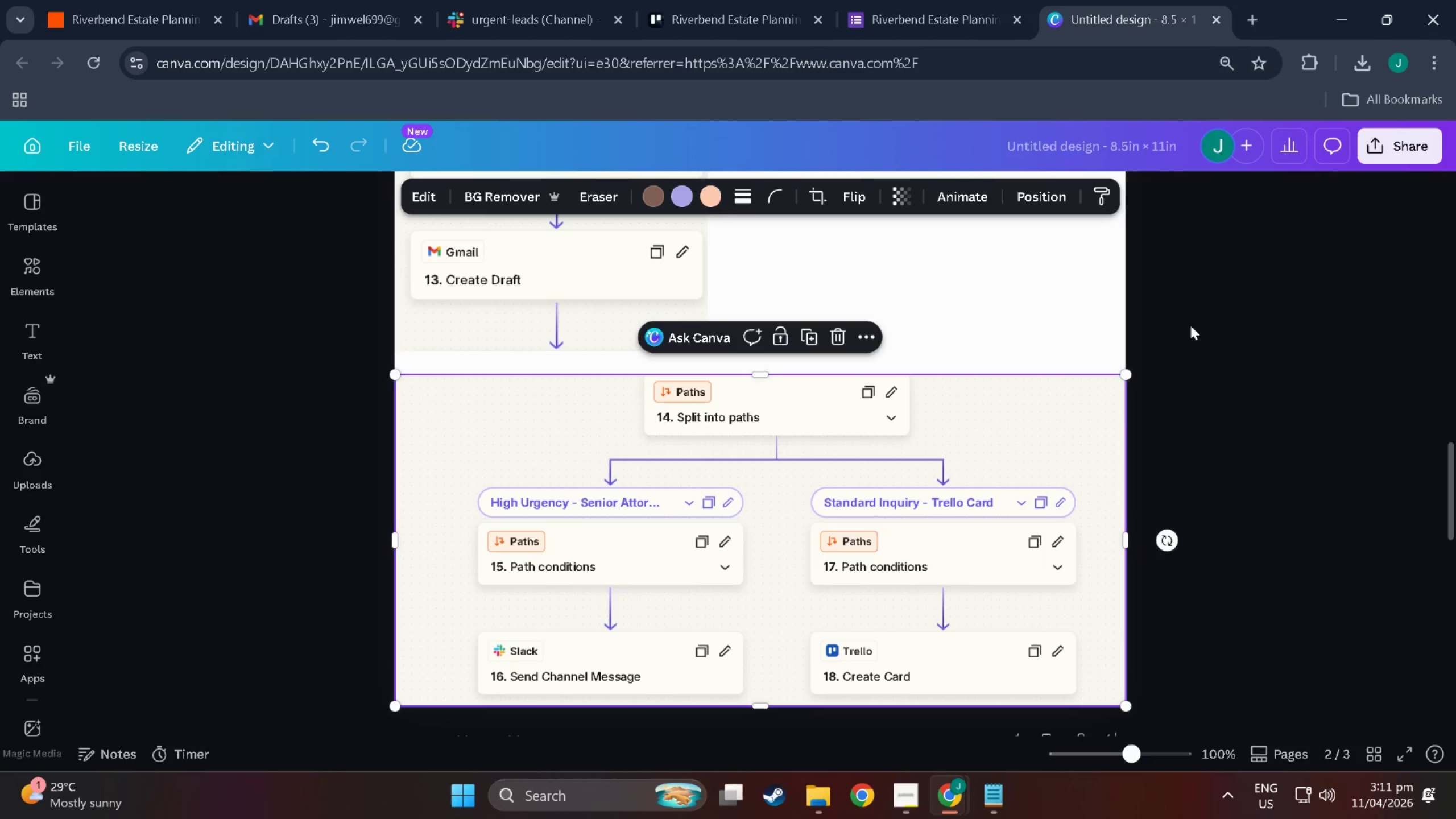 
scroll: coordinate [621, 446], scroll_direction: up, amount: 7.0
 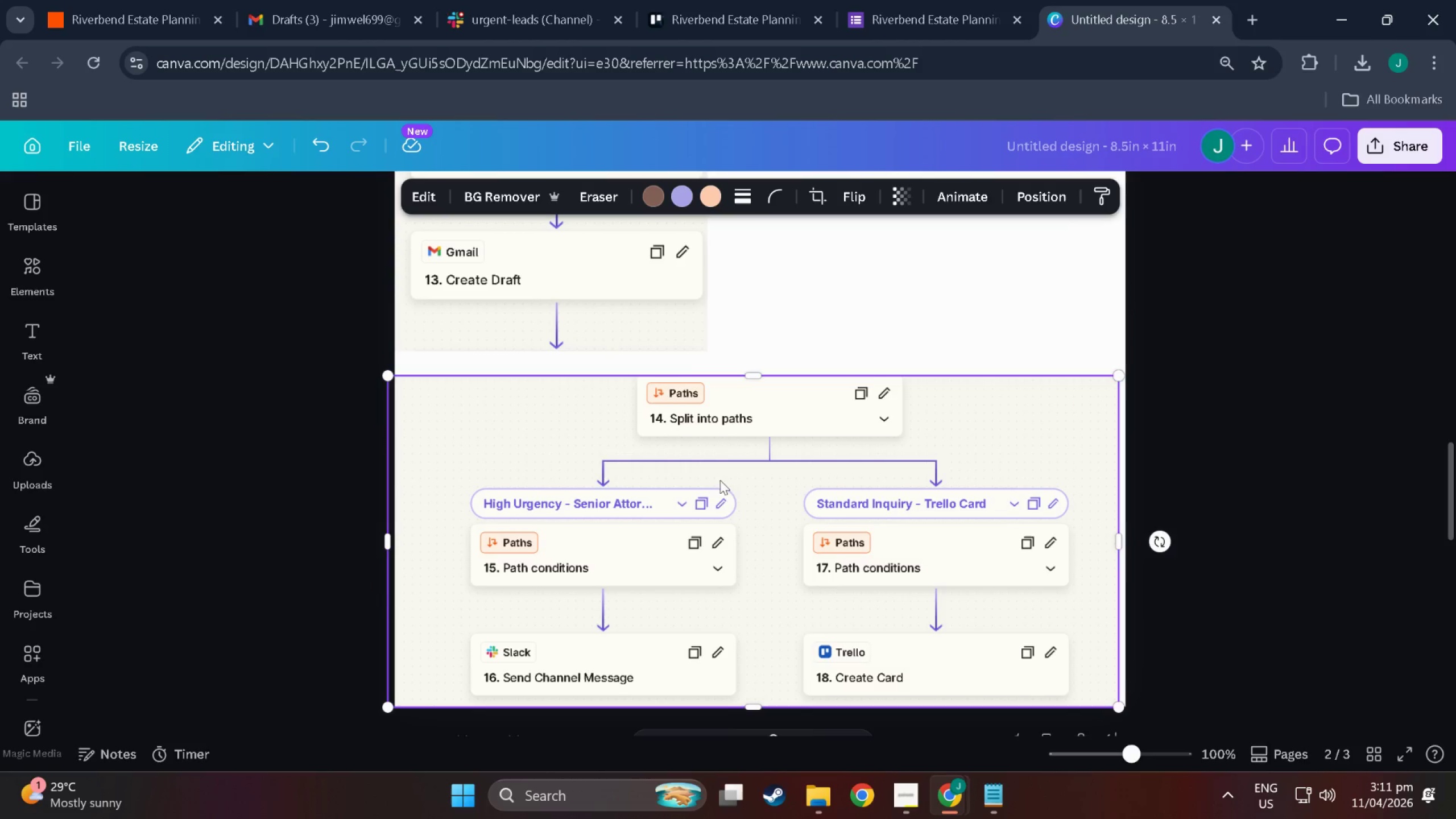 
left_click([1195, 333])
 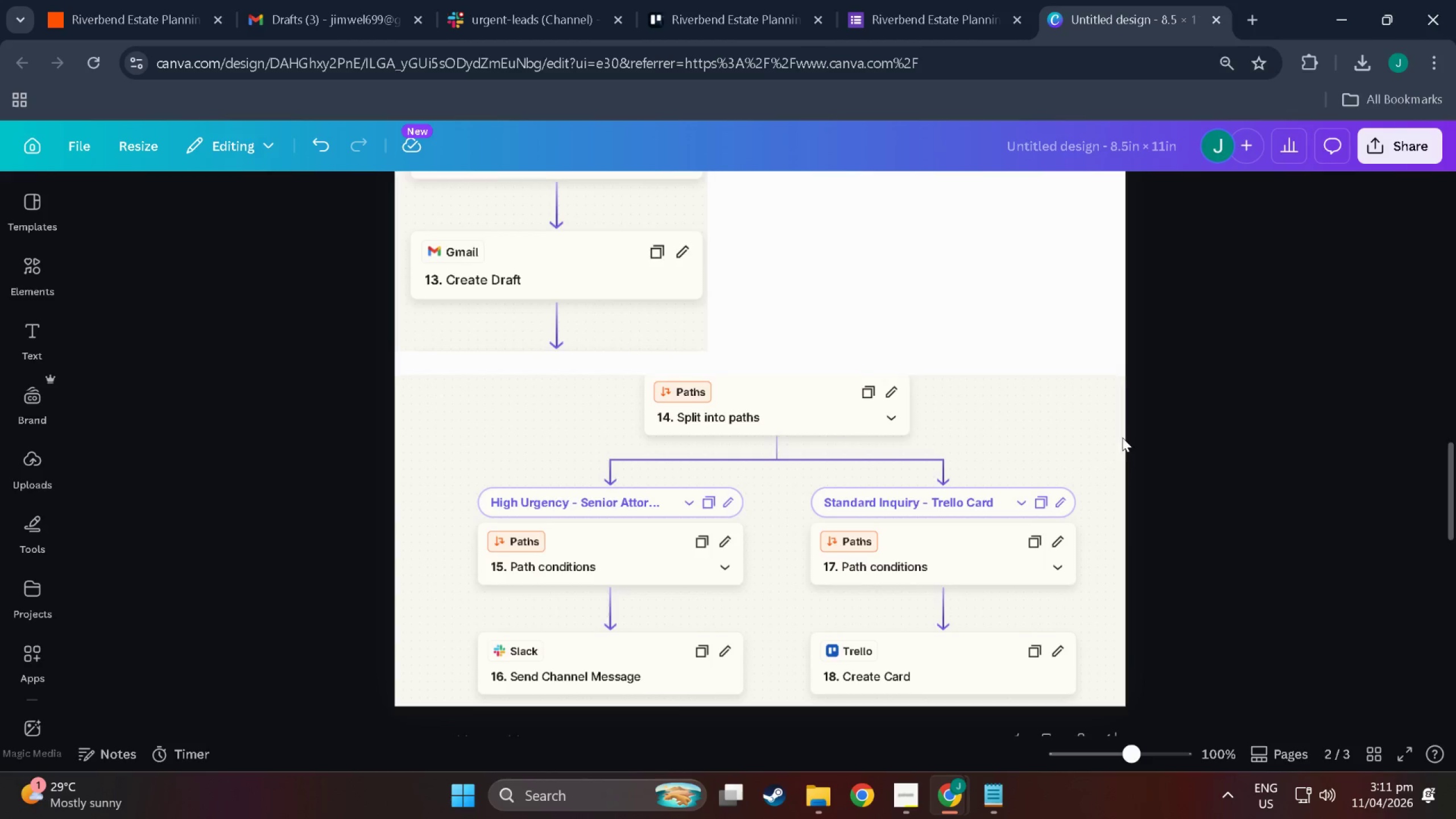 
scroll: coordinate [634, 433], scroll_direction: up, amount: 6.0
 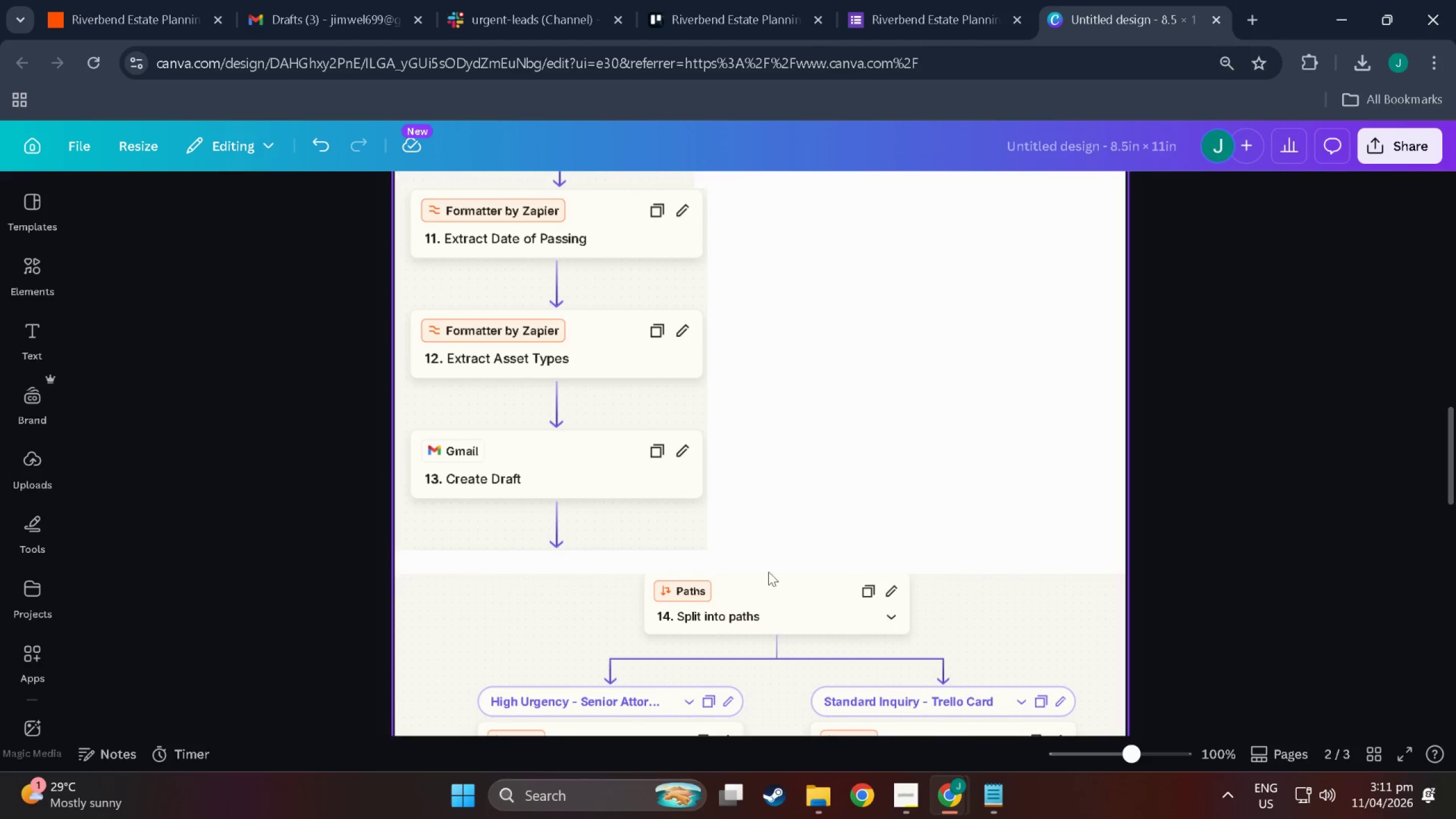 
scroll: coordinate [722, 565], scroll_direction: down, amount: 8.0
 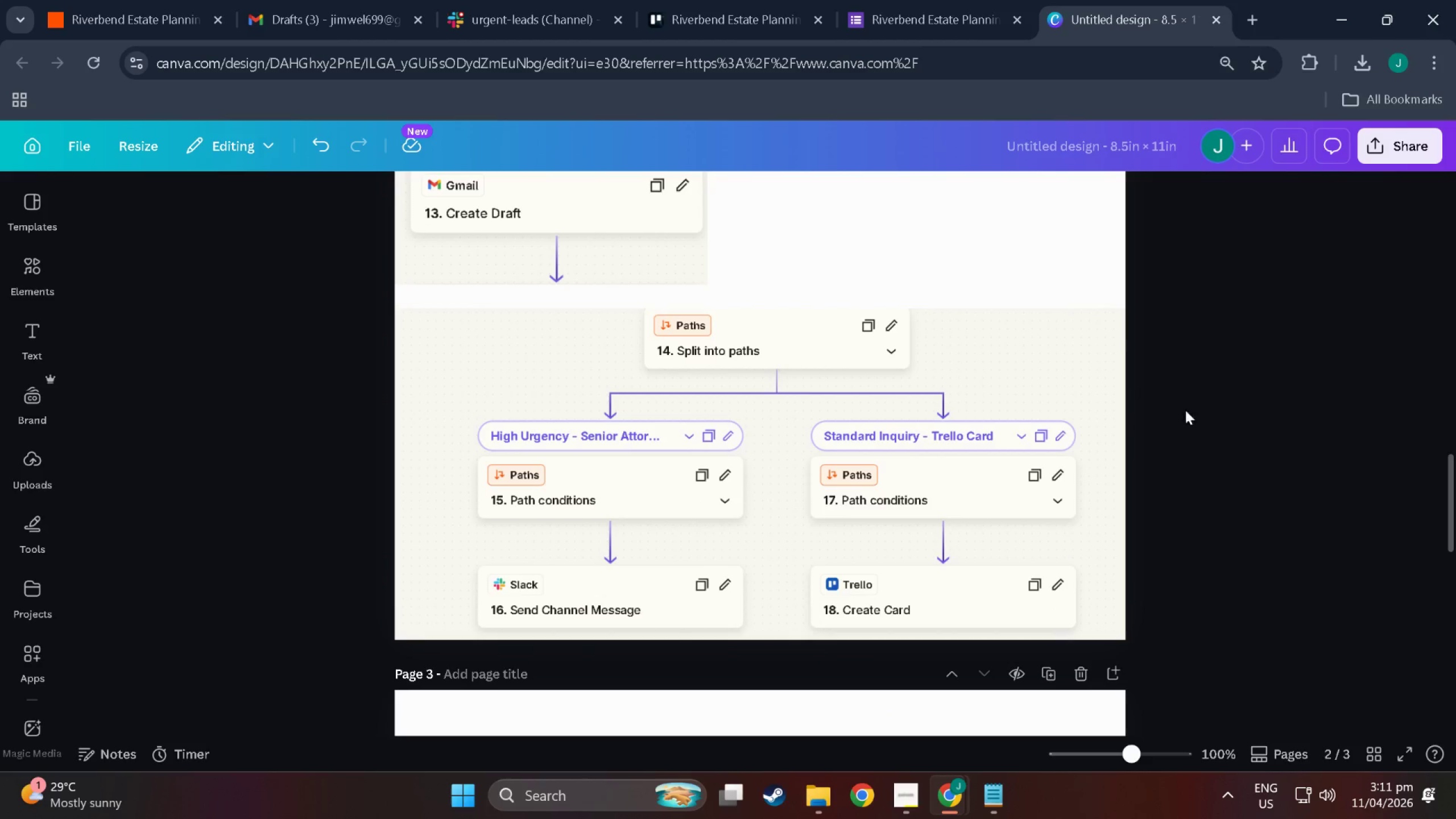 
left_click([1217, 420])
 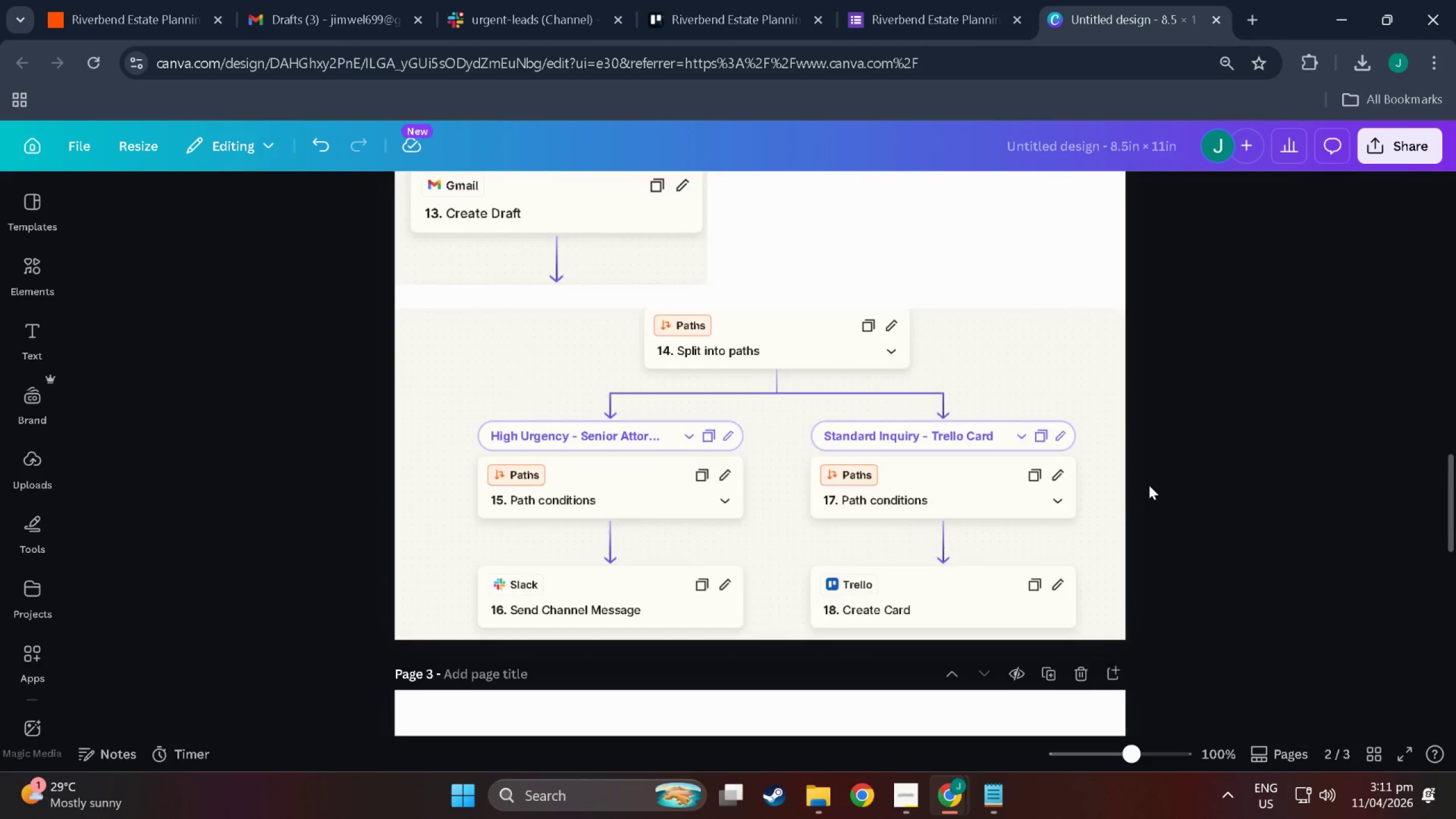 
scroll: coordinate [1081, 524], scroll_direction: up, amount: 7.0
 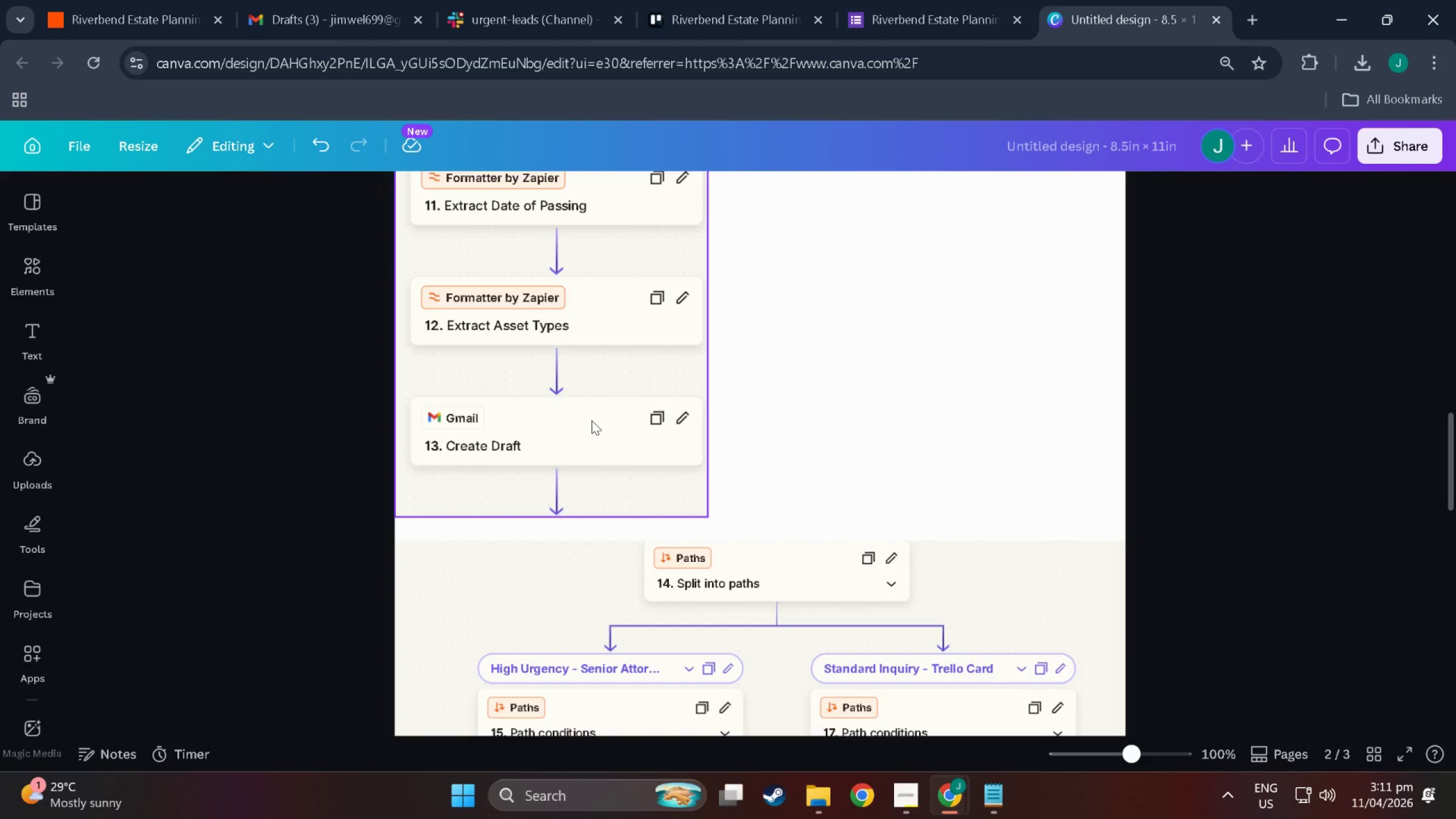 
left_click_drag(start_coordinate=[592, 420], to_coordinate=[805, 420])
 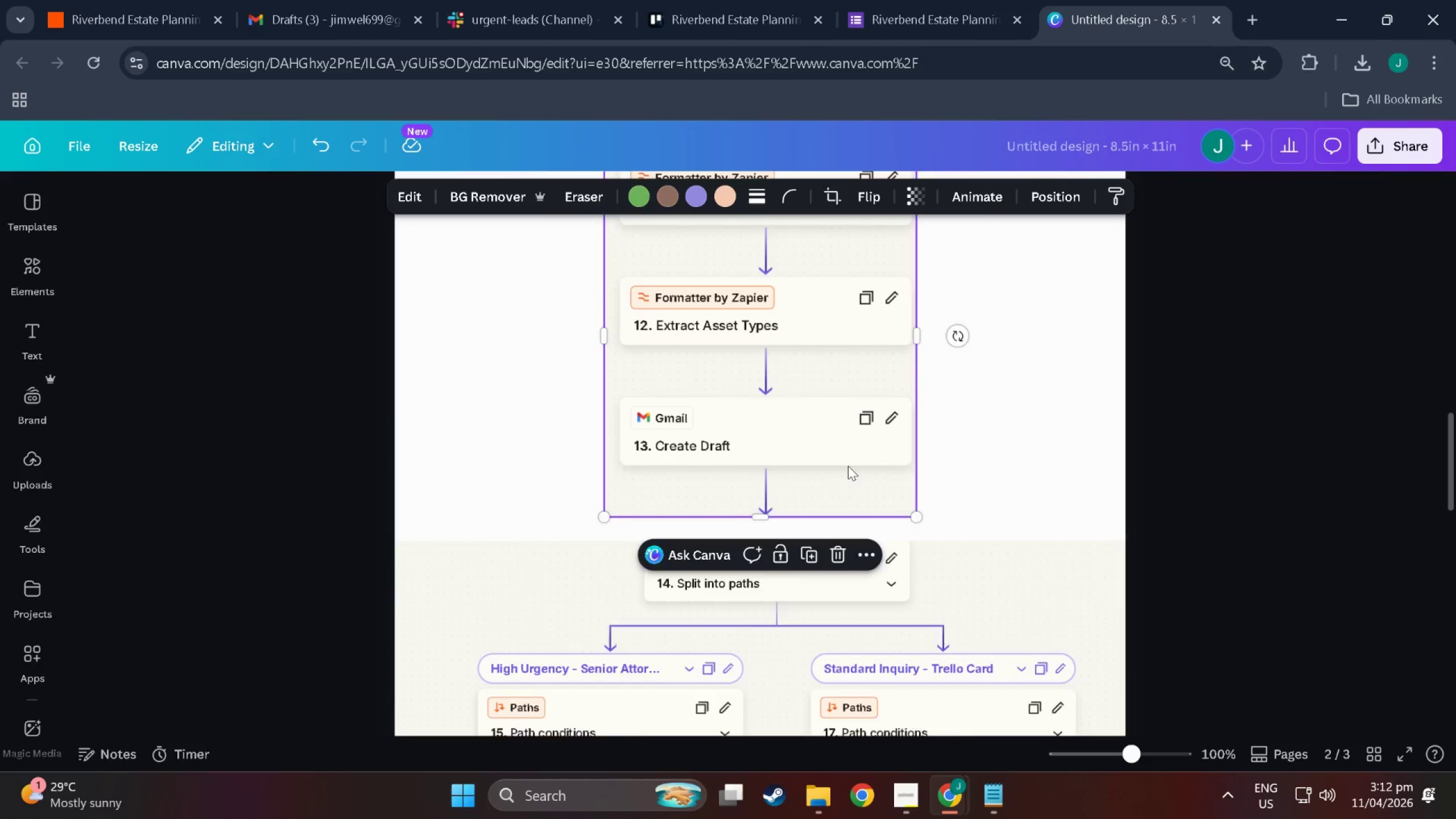 
scroll: coordinate [729, 470], scroll_direction: up, amount: 11.0
 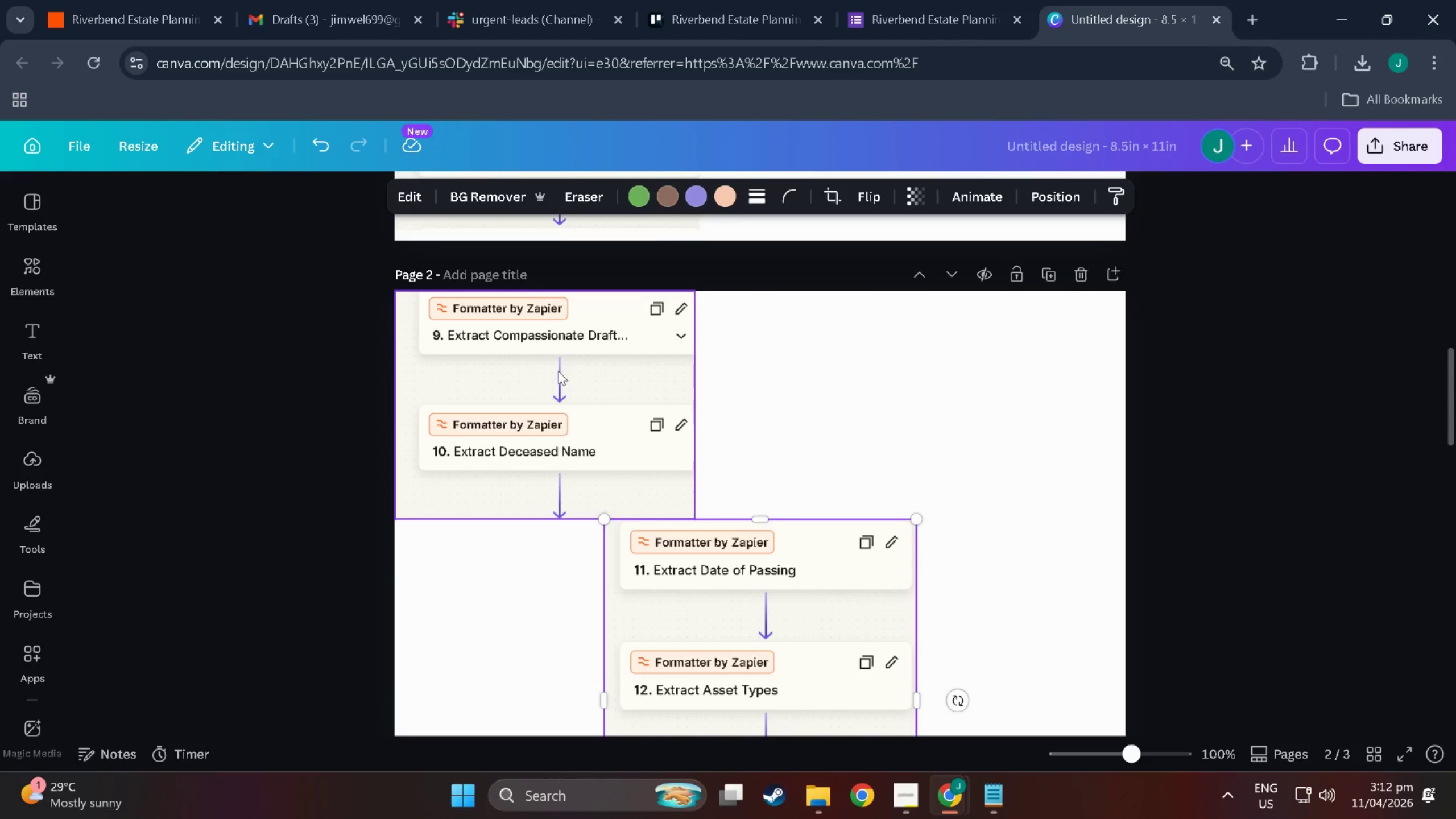 
left_click_drag(start_coordinate=[558, 371], to_coordinate=[763, 371])
 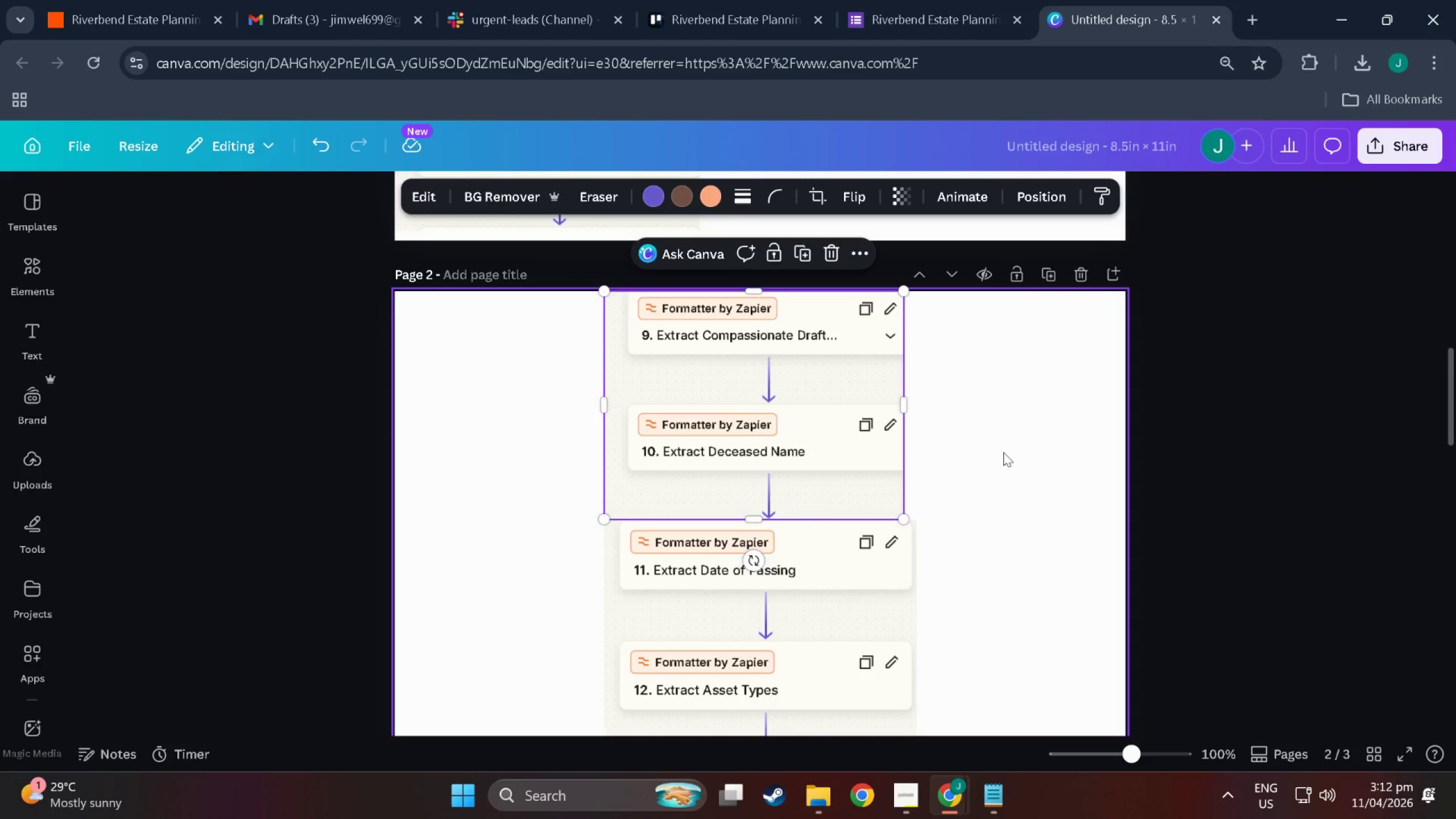 
left_click([1032, 453])
 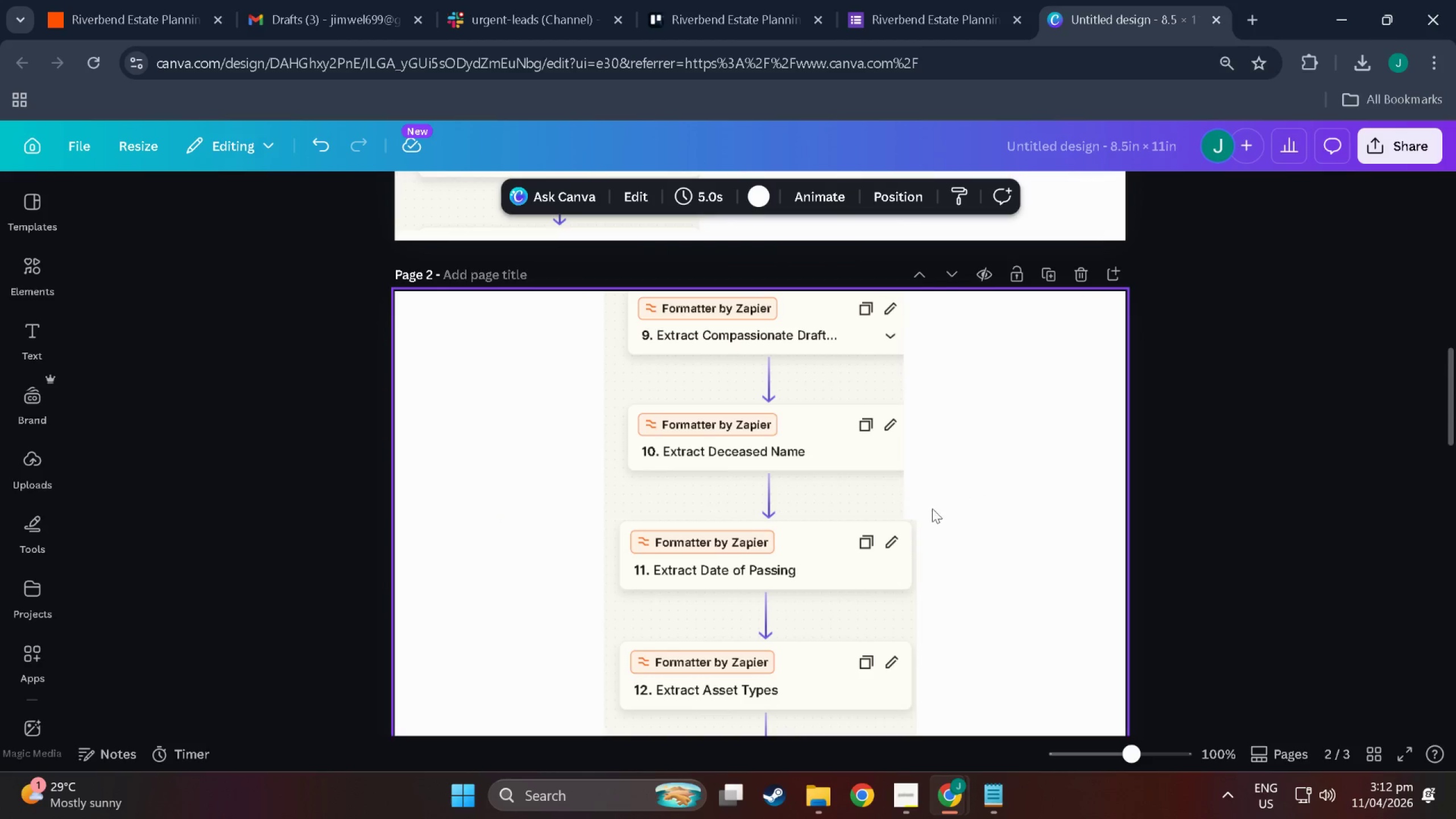 
scroll: coordinate [656, 495], scroll_direction: up, amount: 12.0
 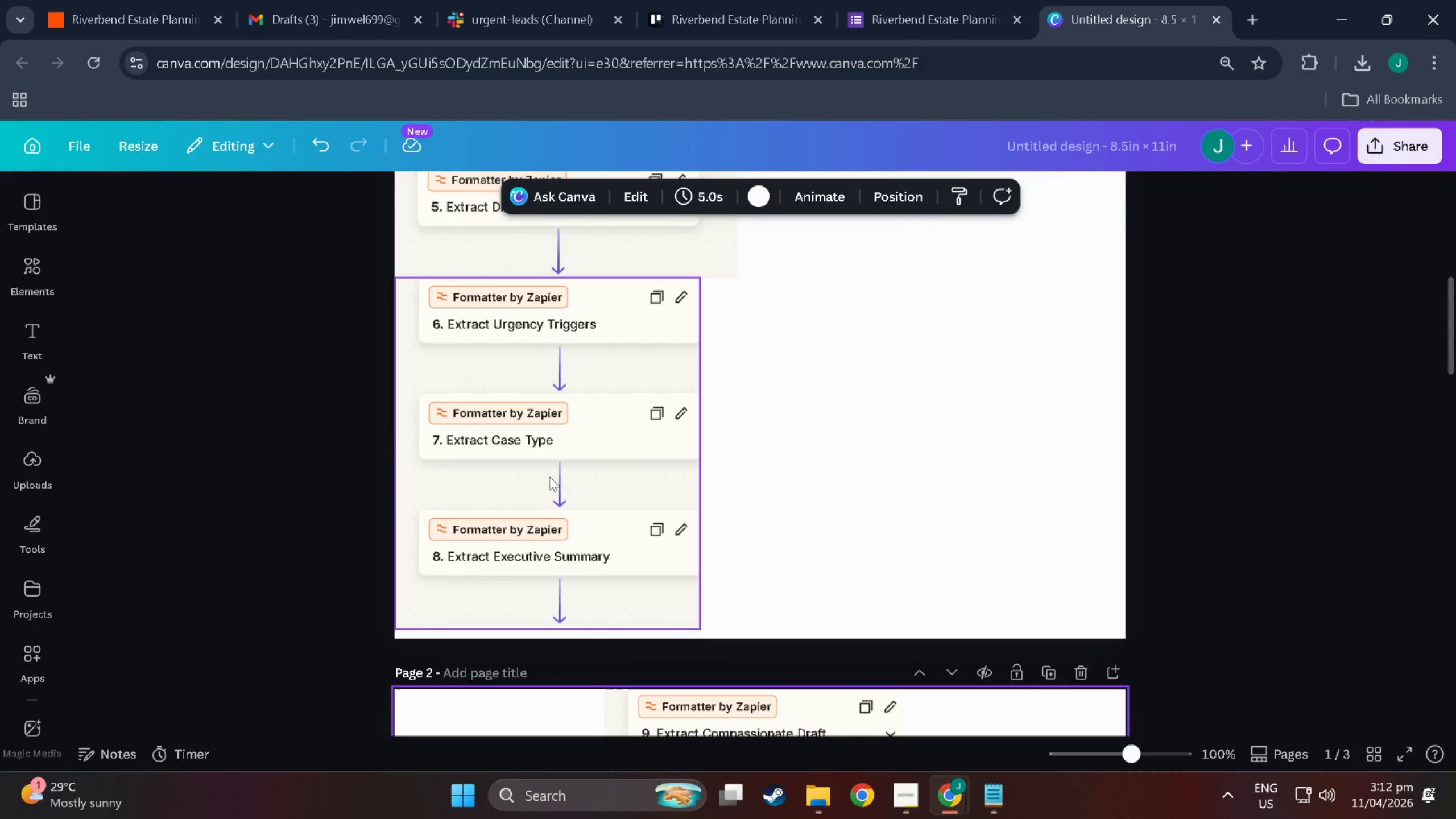 
left_click_drag(start_coordinate=[549, 477], to_coordinate=[762, 485])
 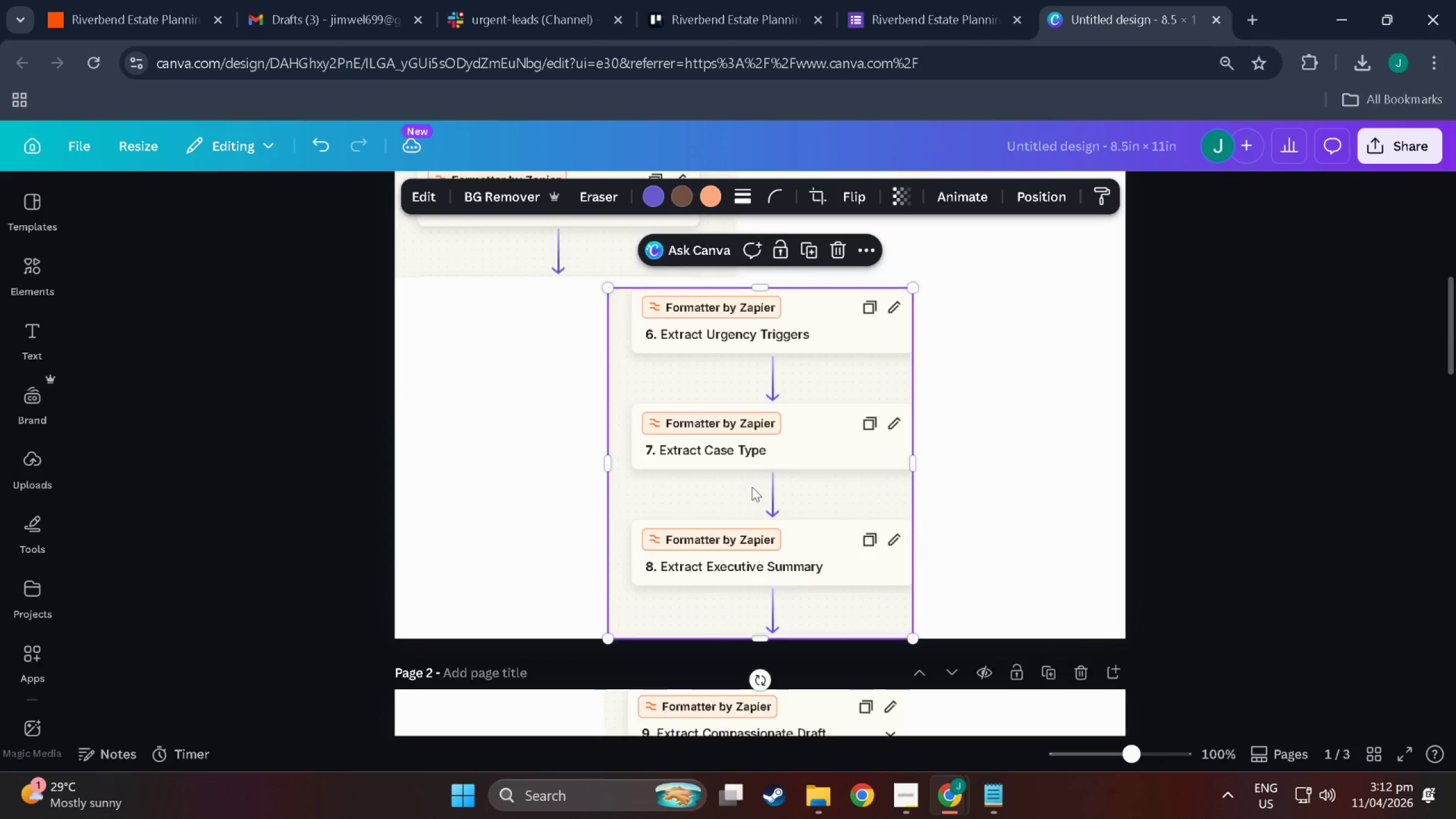 
scroll: coordinate [663, 495], scroll_direction: up, amount: 8.0
 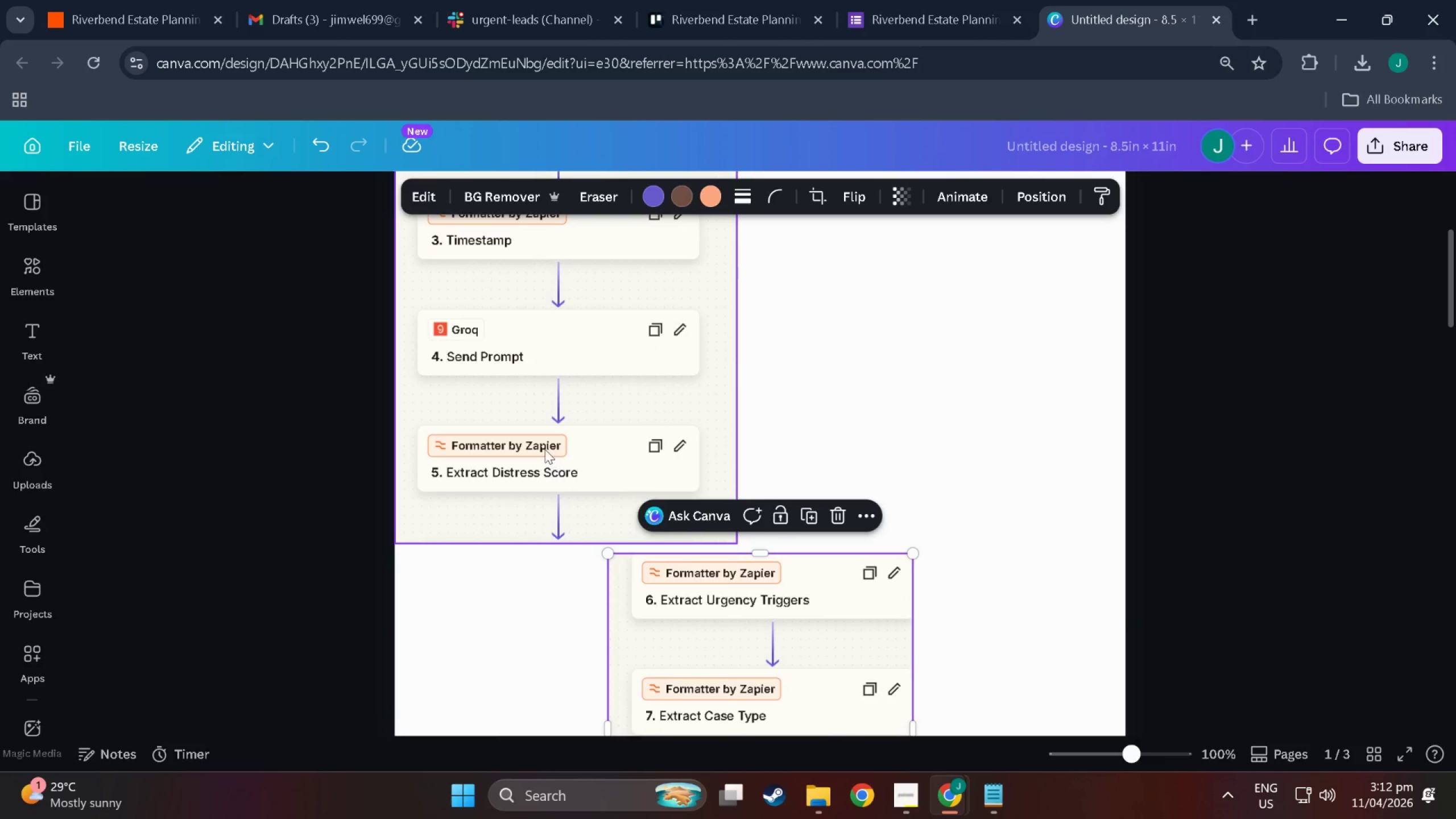 
left_click_drag(start_coordinate=[545, 448], to_coordinate=[760, 461])
 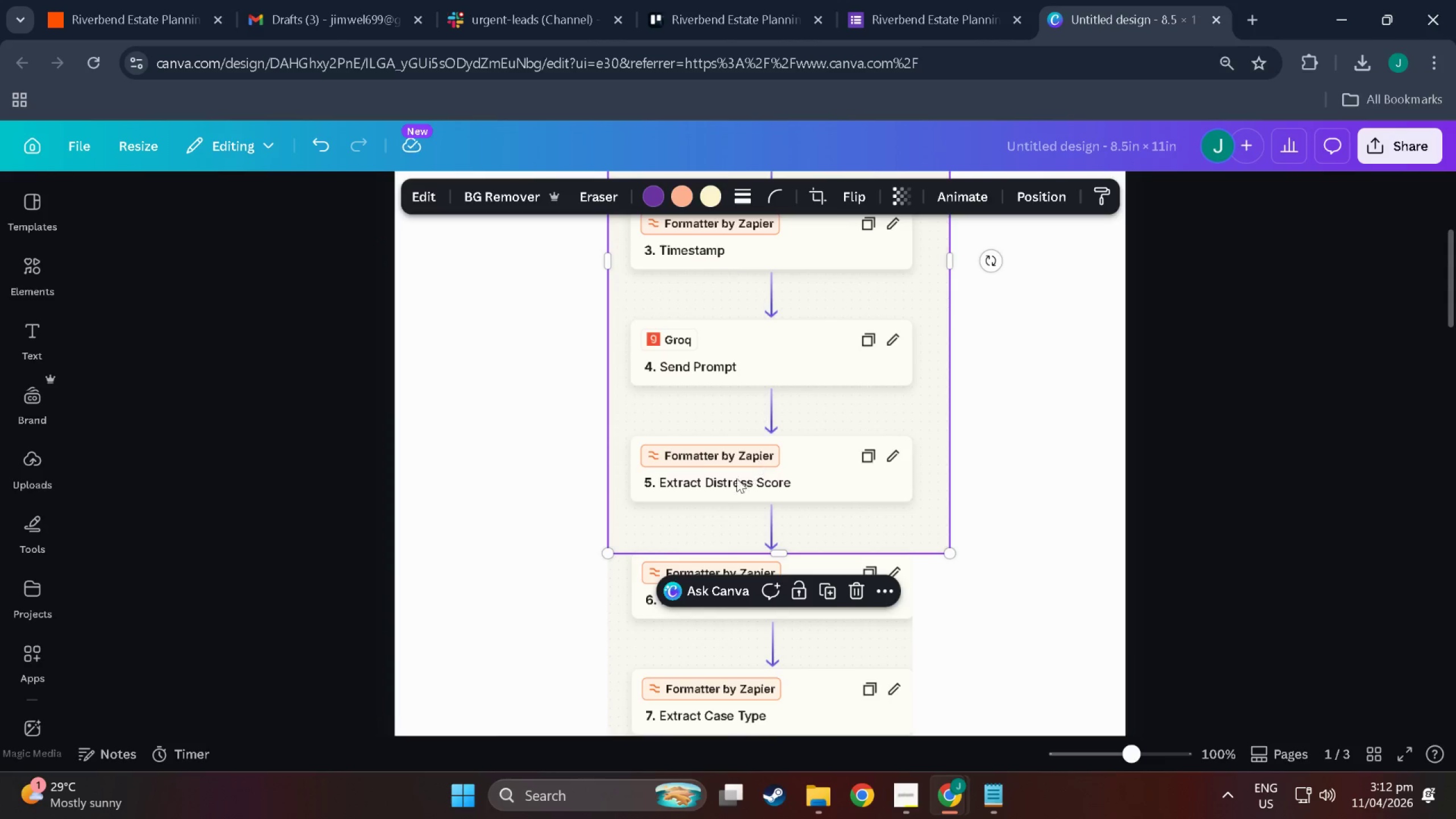 
scroll: coordinate [848, 441], scroll_direction: down, amount: 33.0
 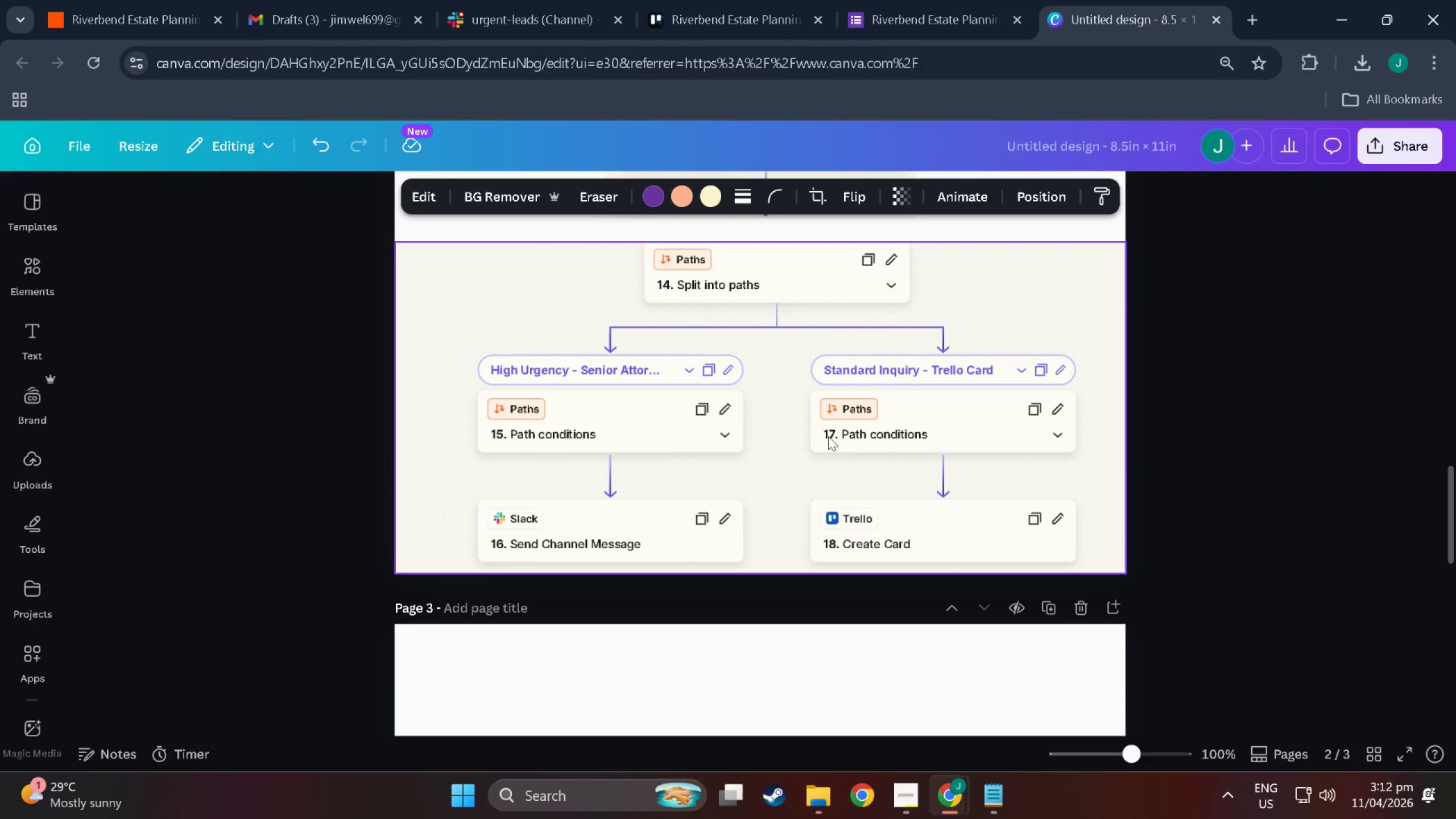 
left_click_drag(start_coordinate=[816, 519], to_coordinate=[809, 516])
 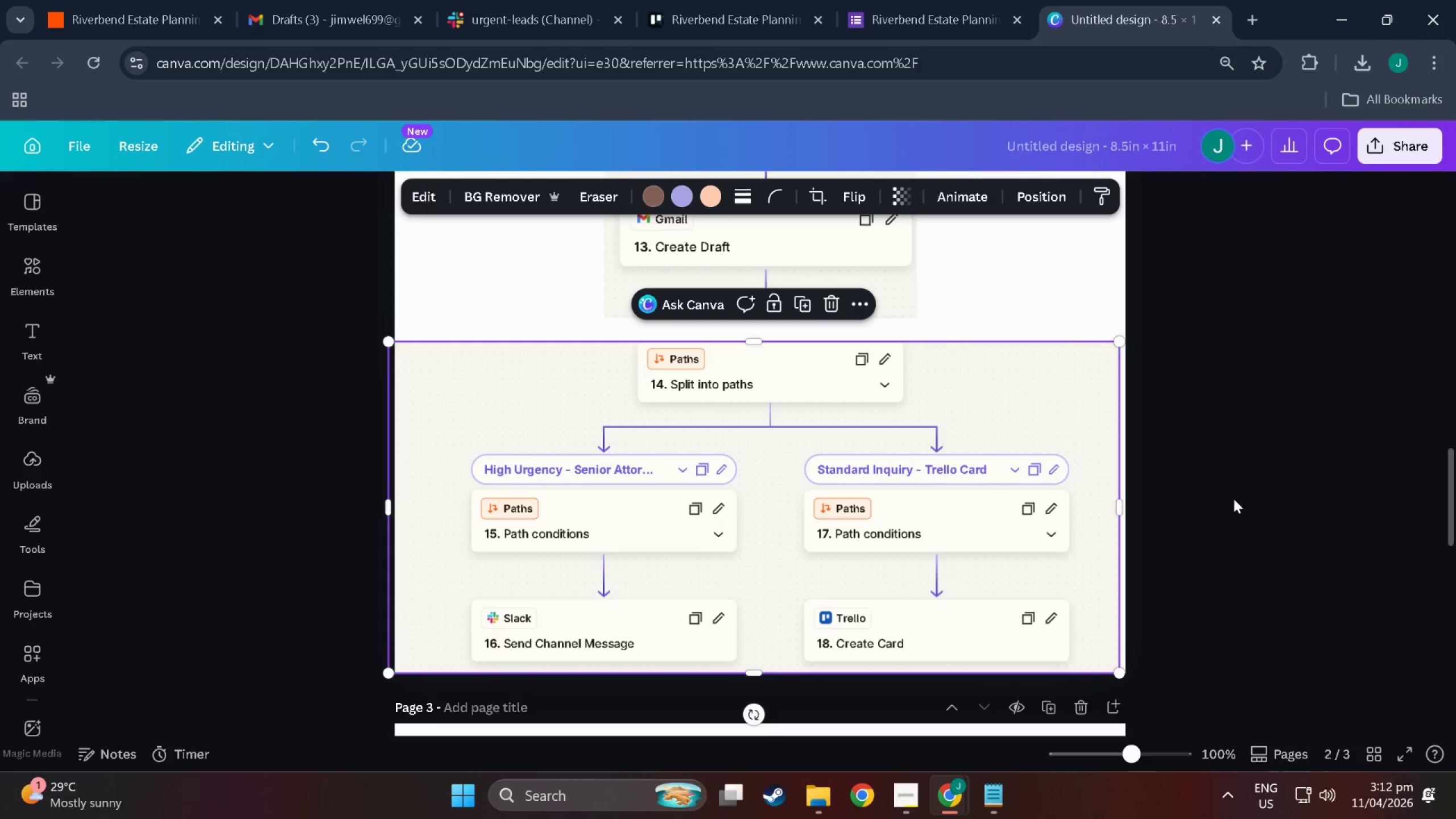 
scroll: coordinate [818, 425], scroll_direction: up, amount: 3.0
 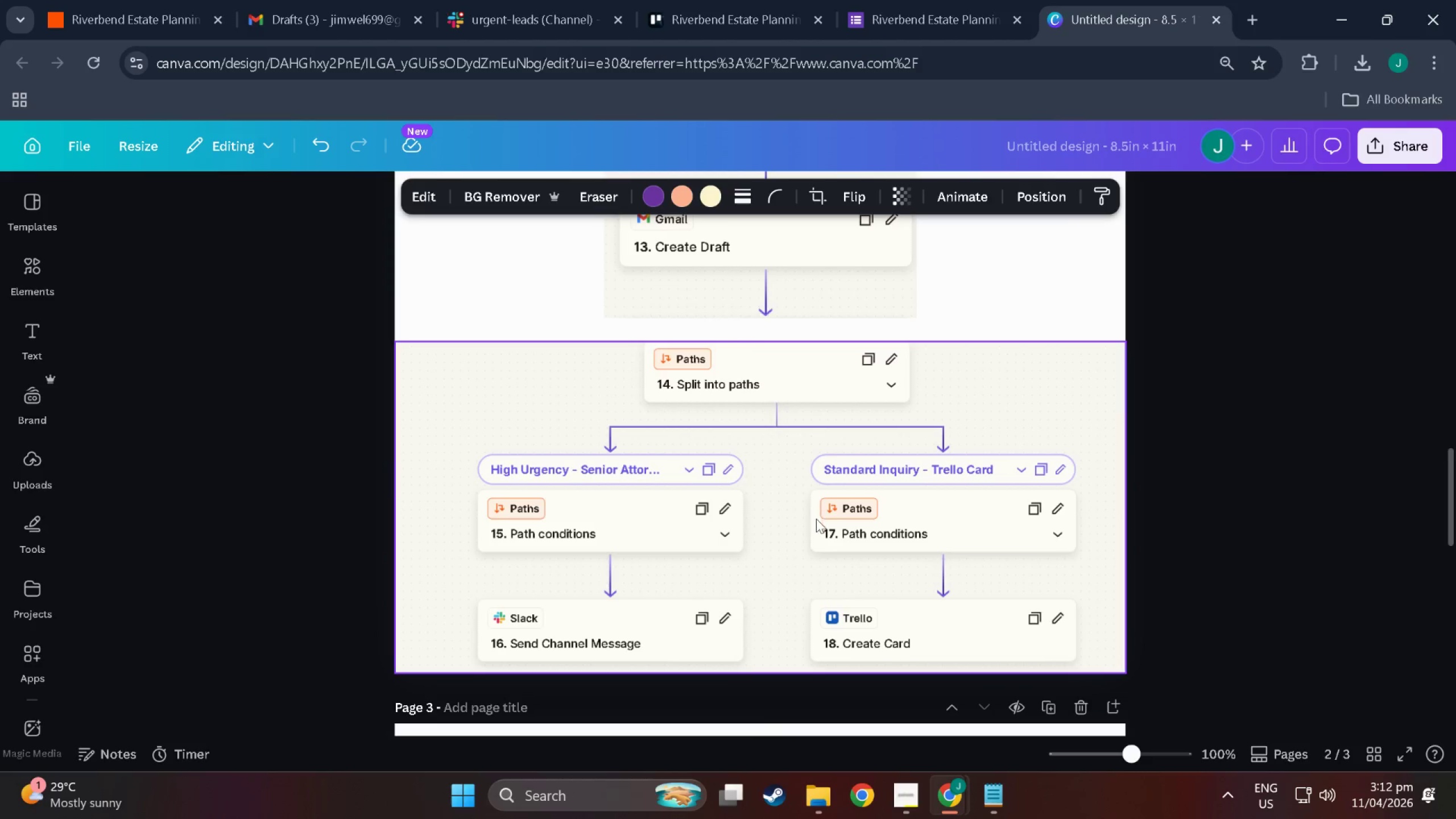 
left_click([1234, 499])
 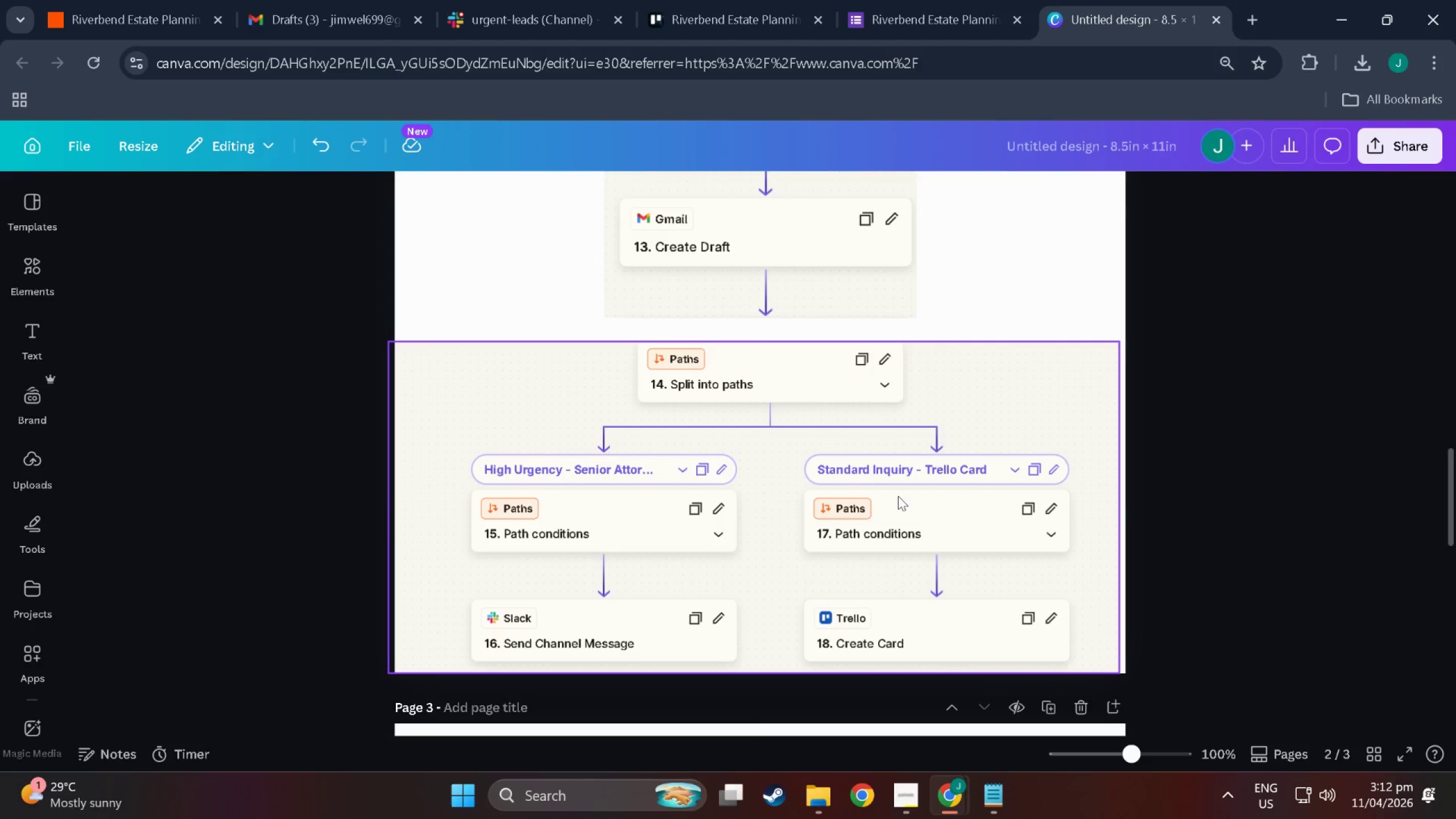 
left_click_drag(start_coordinate=[898, 496], to_coordinate=[903, 496])
 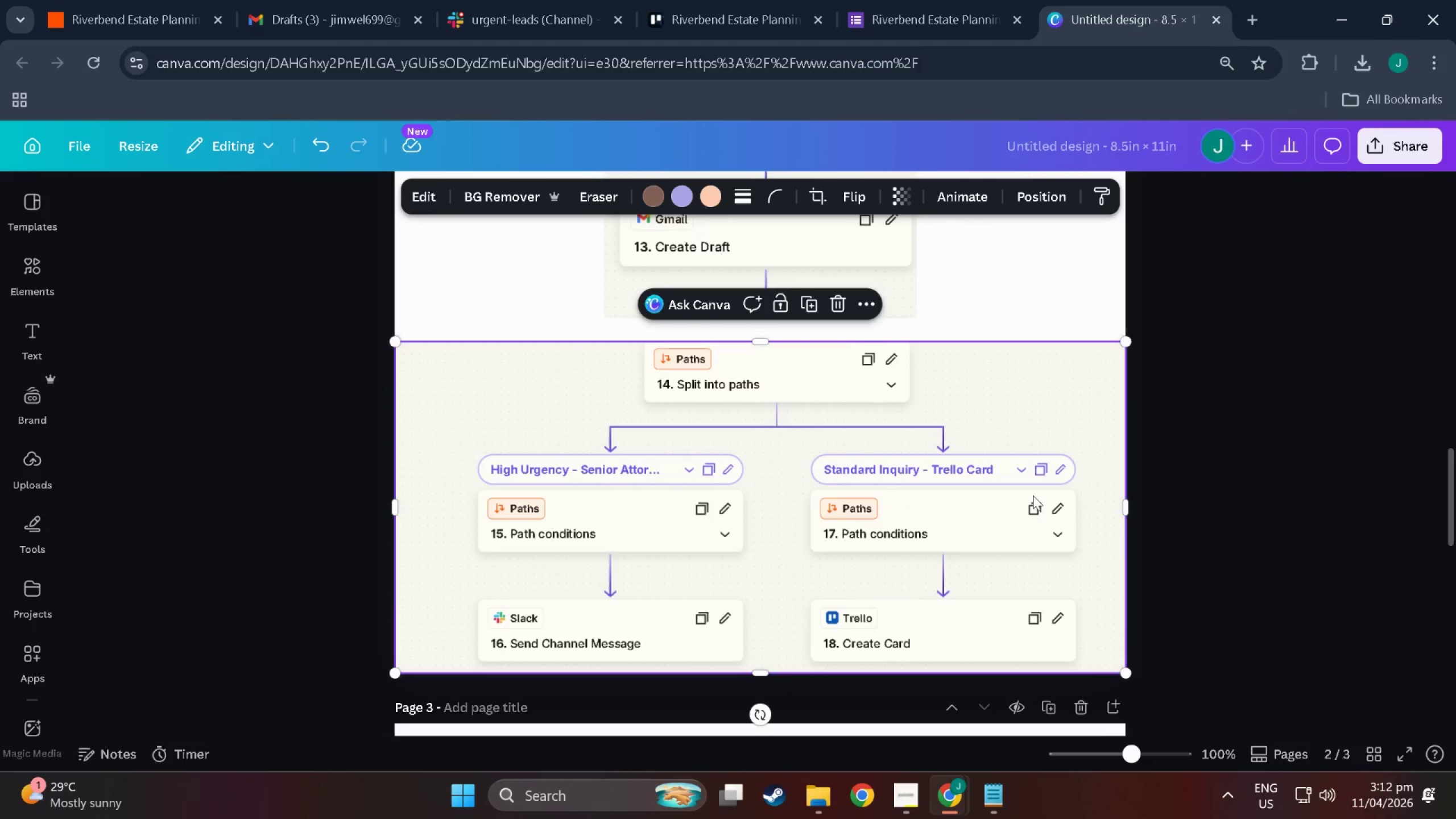 
scroll: coordinate [790, 446], scroll_direction: up, amount: 48.0
 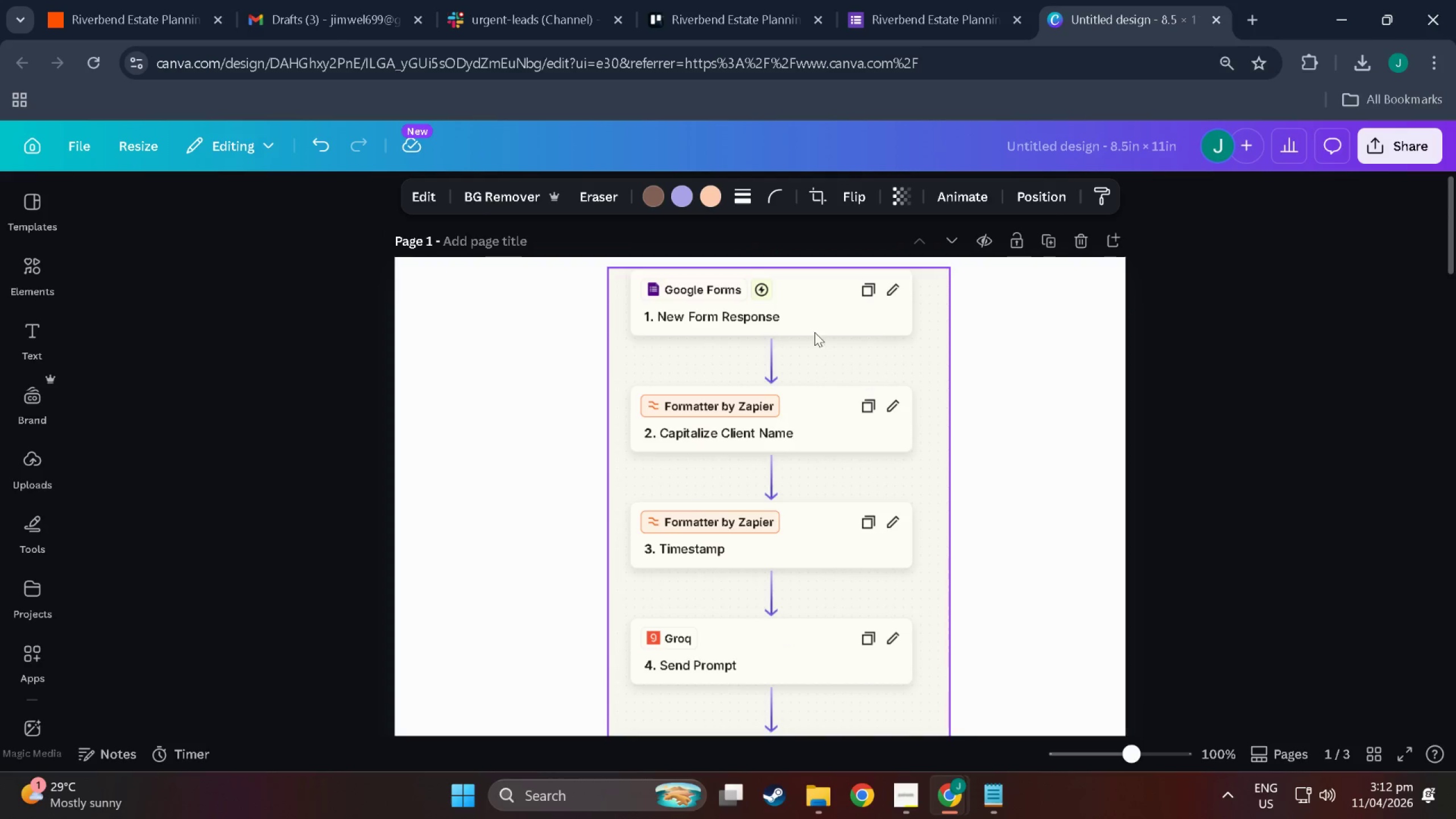 
left_click([801, 312])
 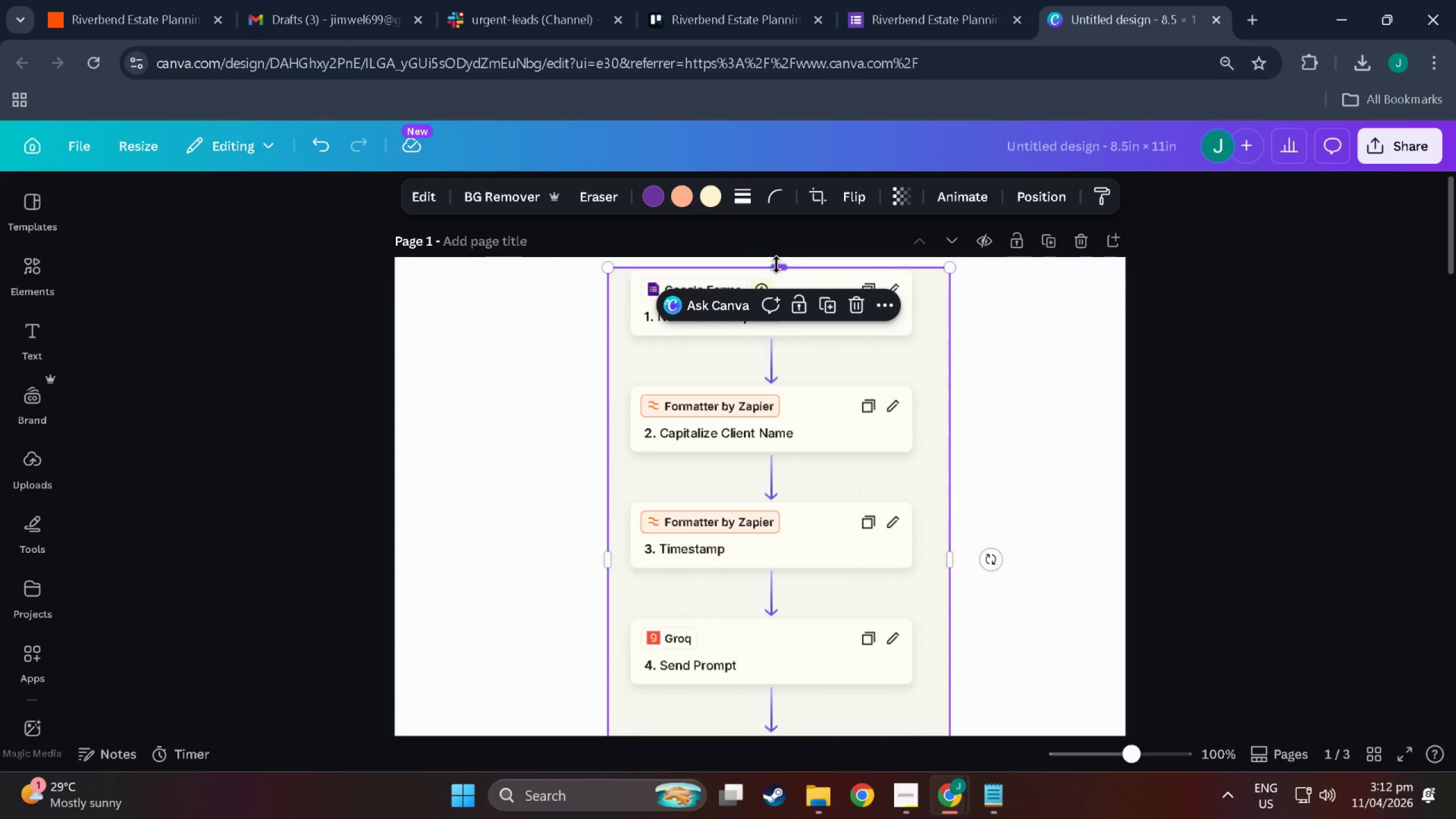 
left_click([1052, 421])
 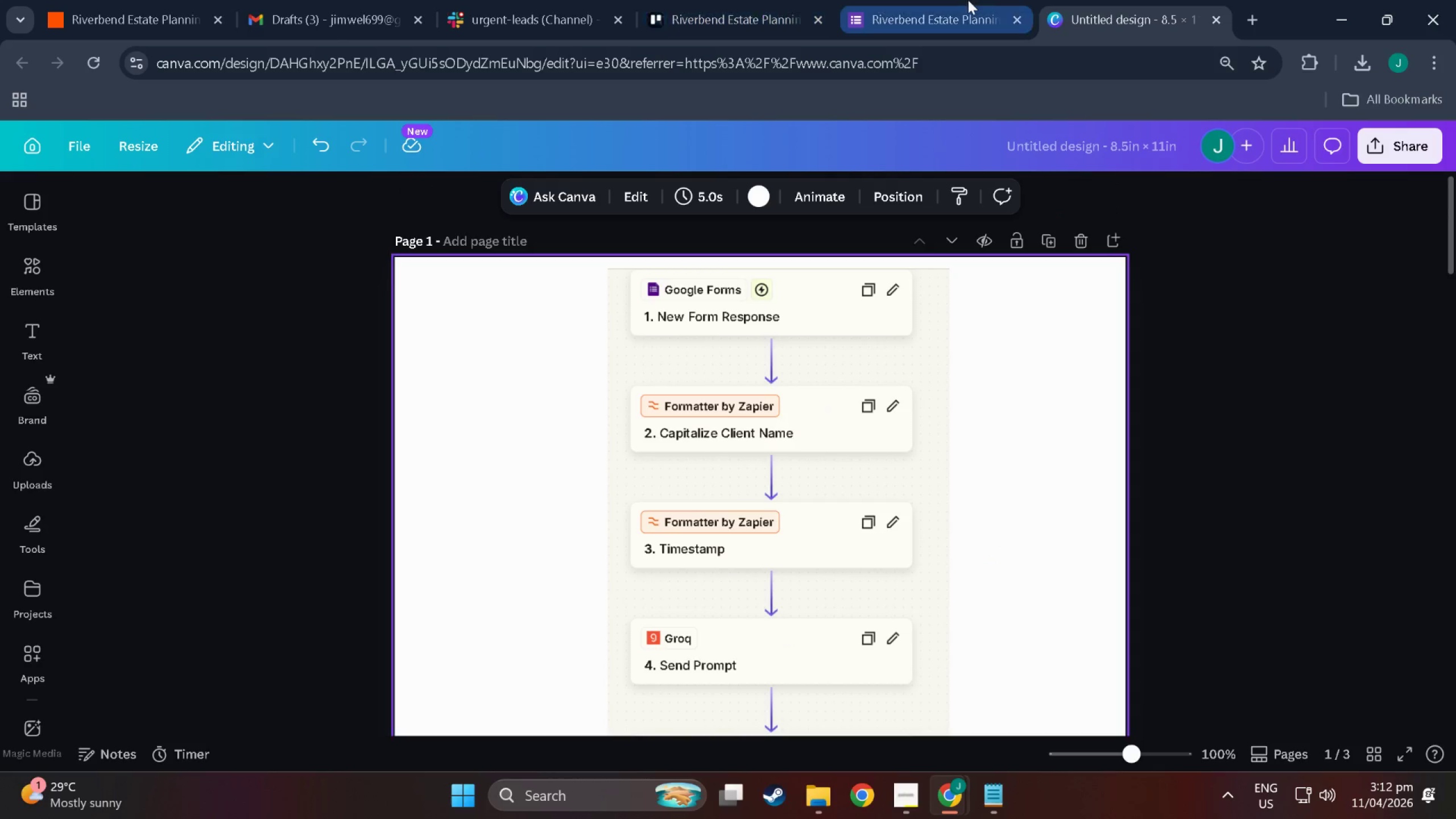 
left_click([908, 3])
 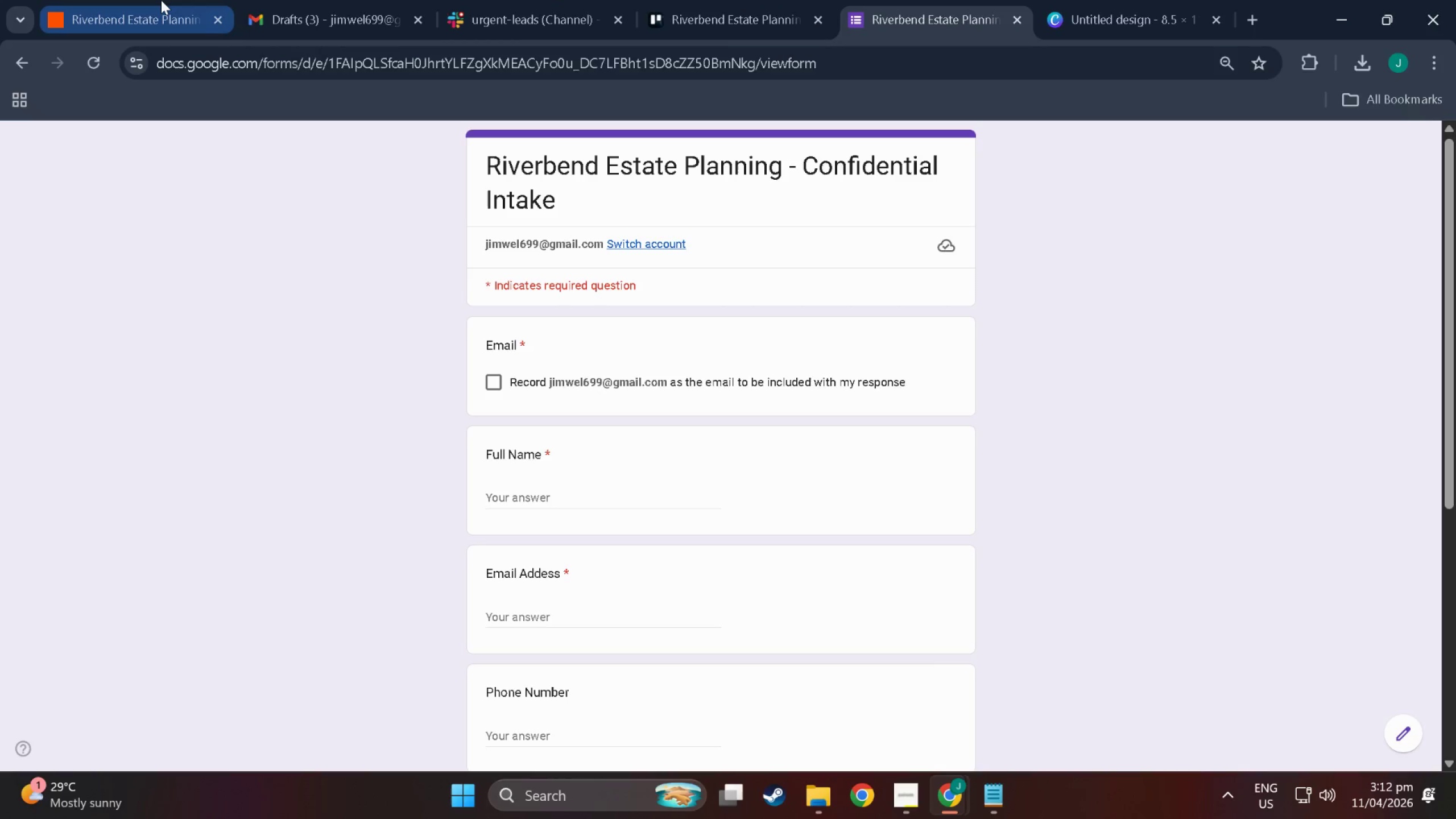 
left_click([158, 0])
 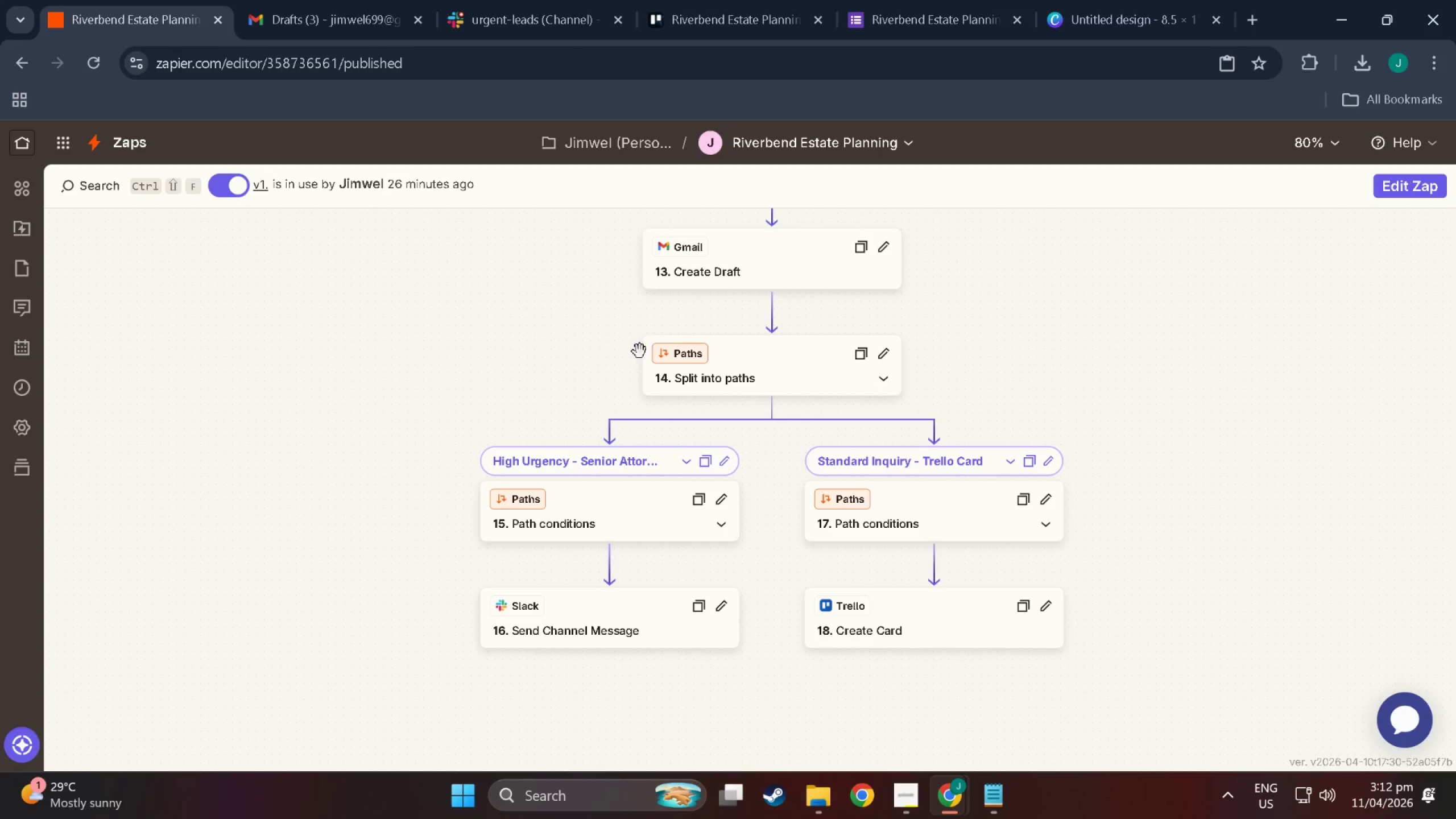 
scroll: coordinate [760, 490], scroll_direction: up, amount: 88.0
 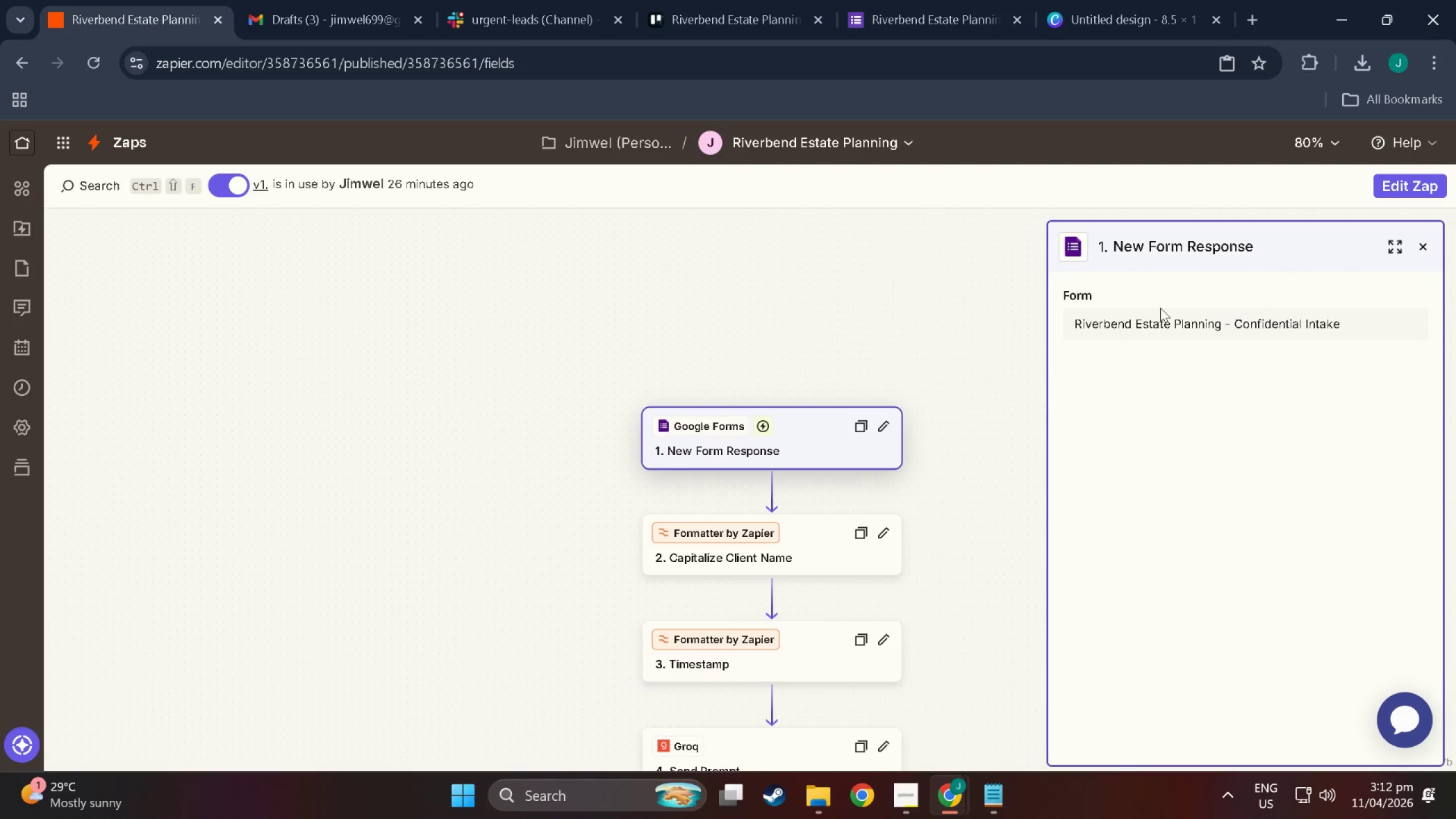 
key(Meta+Shift+S)
 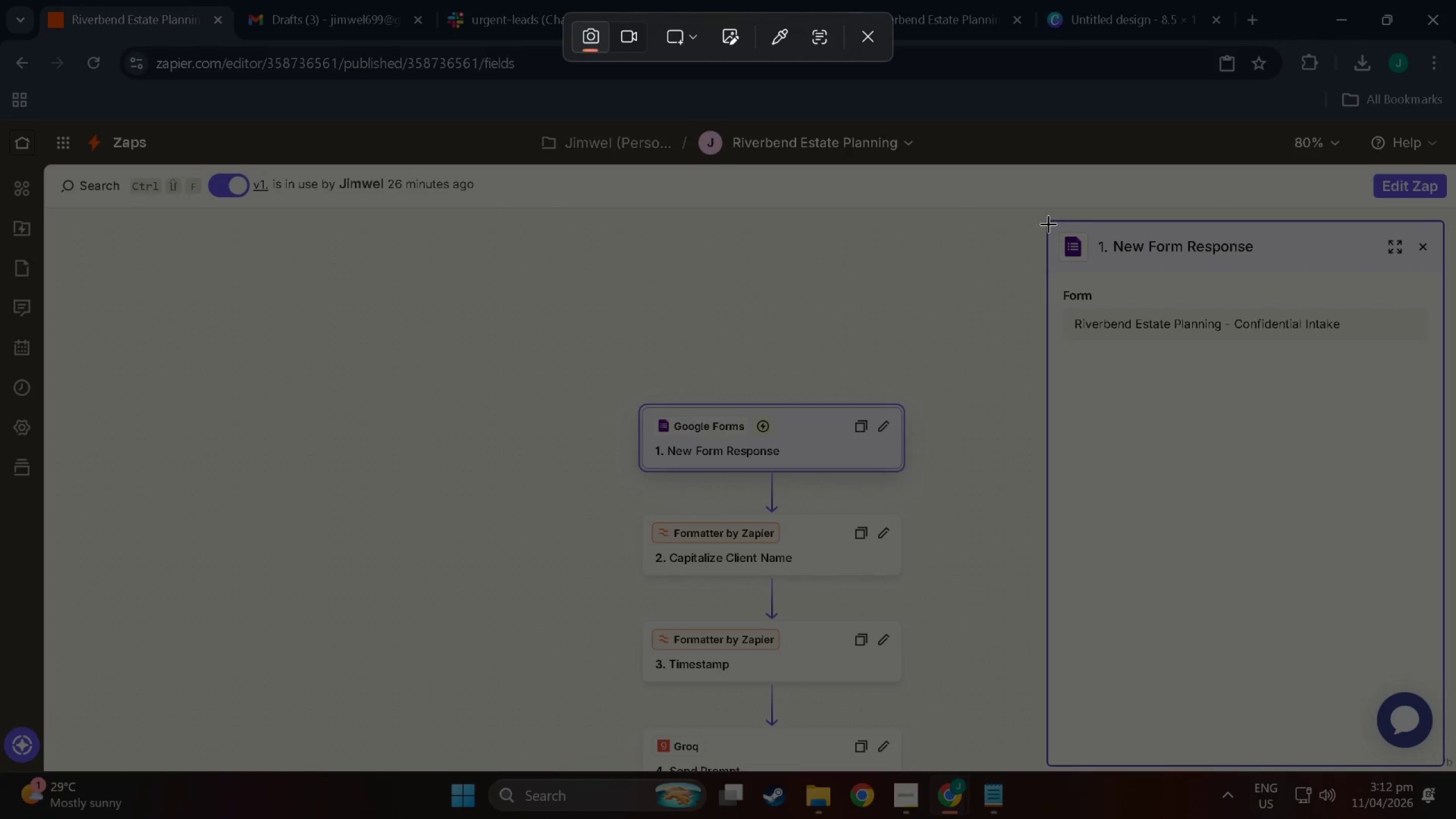 
left_click_drag(start_coordinate=[1049, 224], to_coordinate=[1443, 351])
 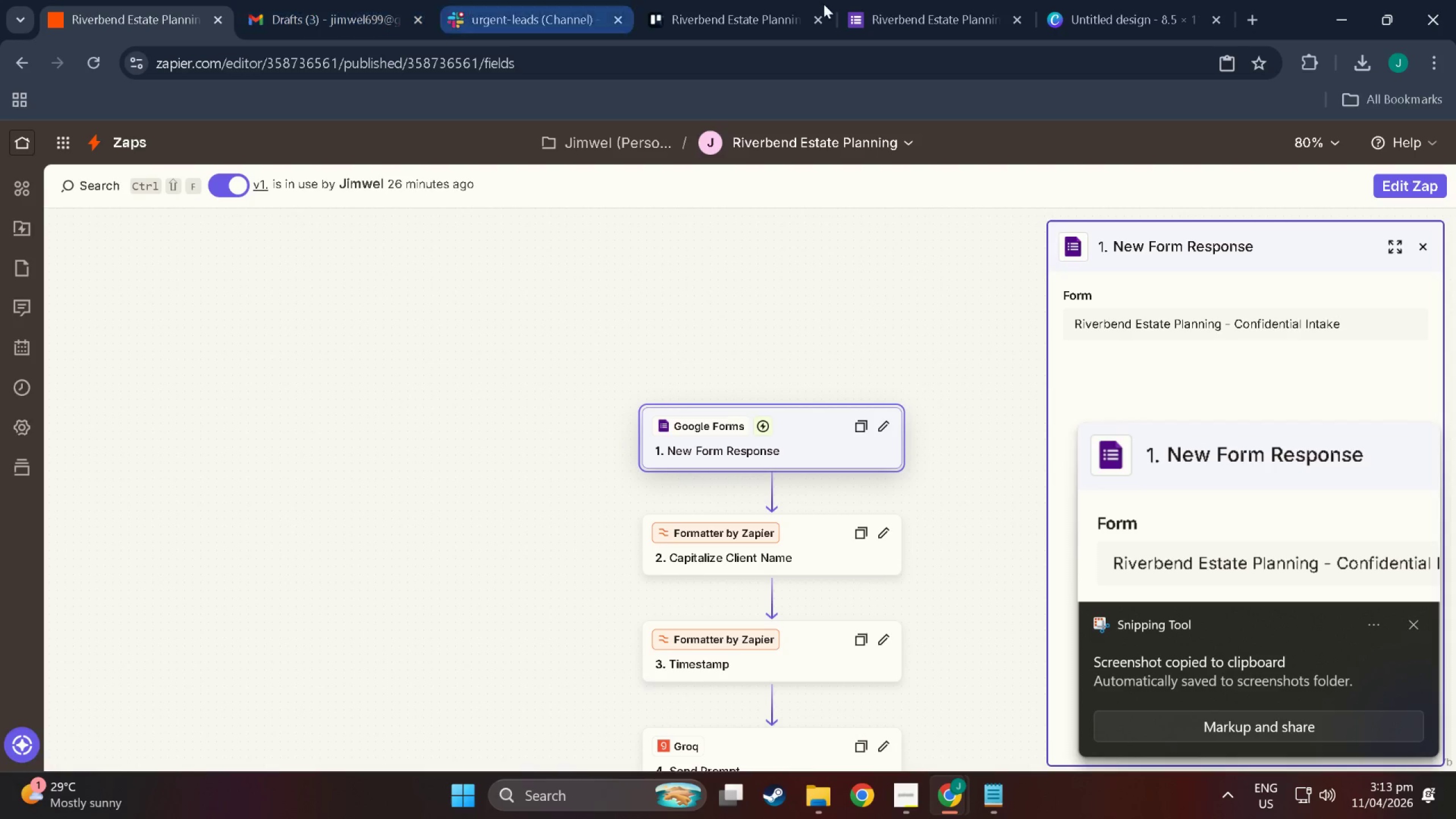 
left_click([1077, 0])
 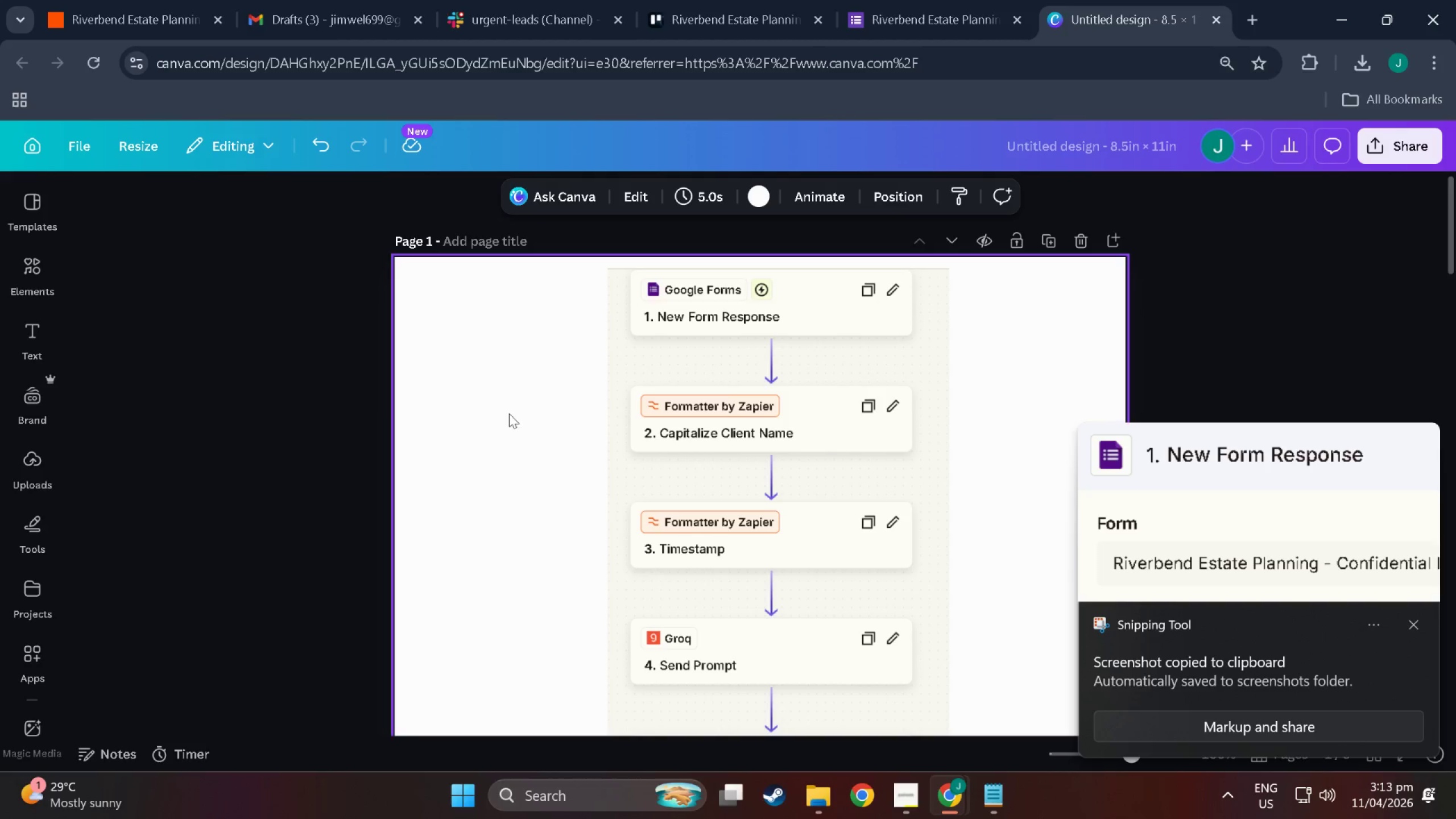 
key(Control+V)
 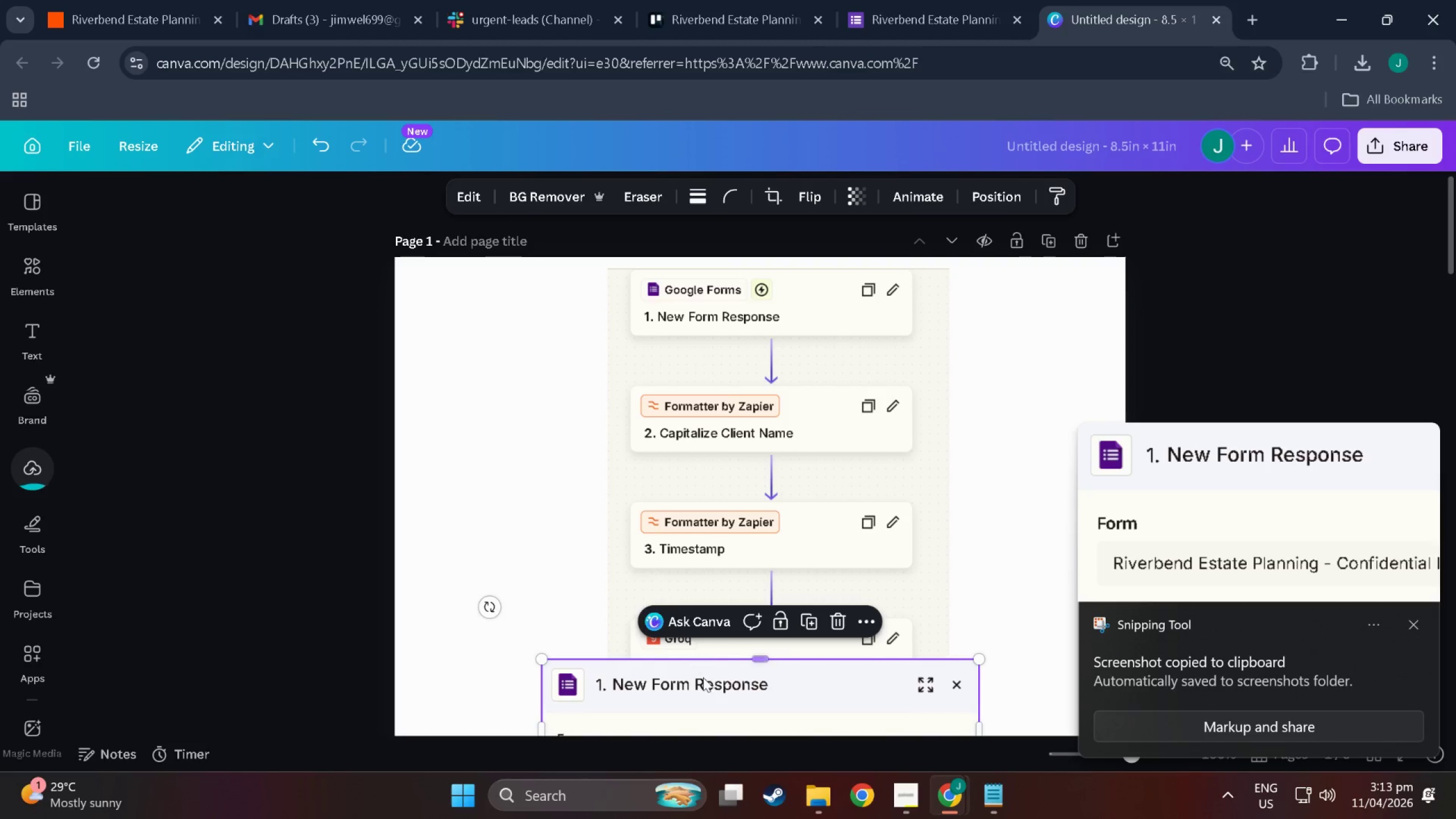 
left_click_drag(start_coordinate=[712, 698], to_coordinate=[967, 330])
 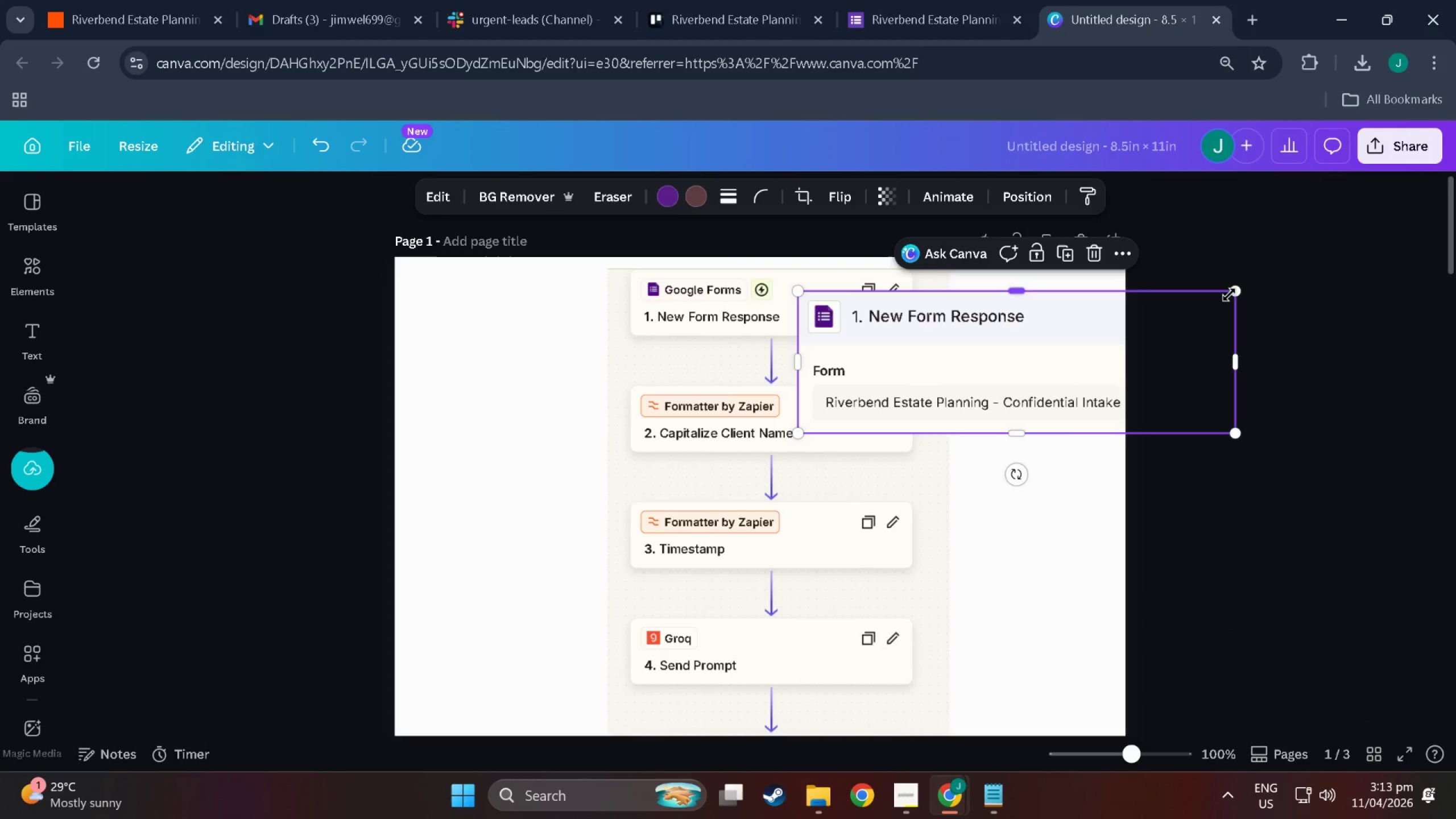 
left_click_drag(start_coordinate=[1235, 295], to_coordinate=[1049, 346])
 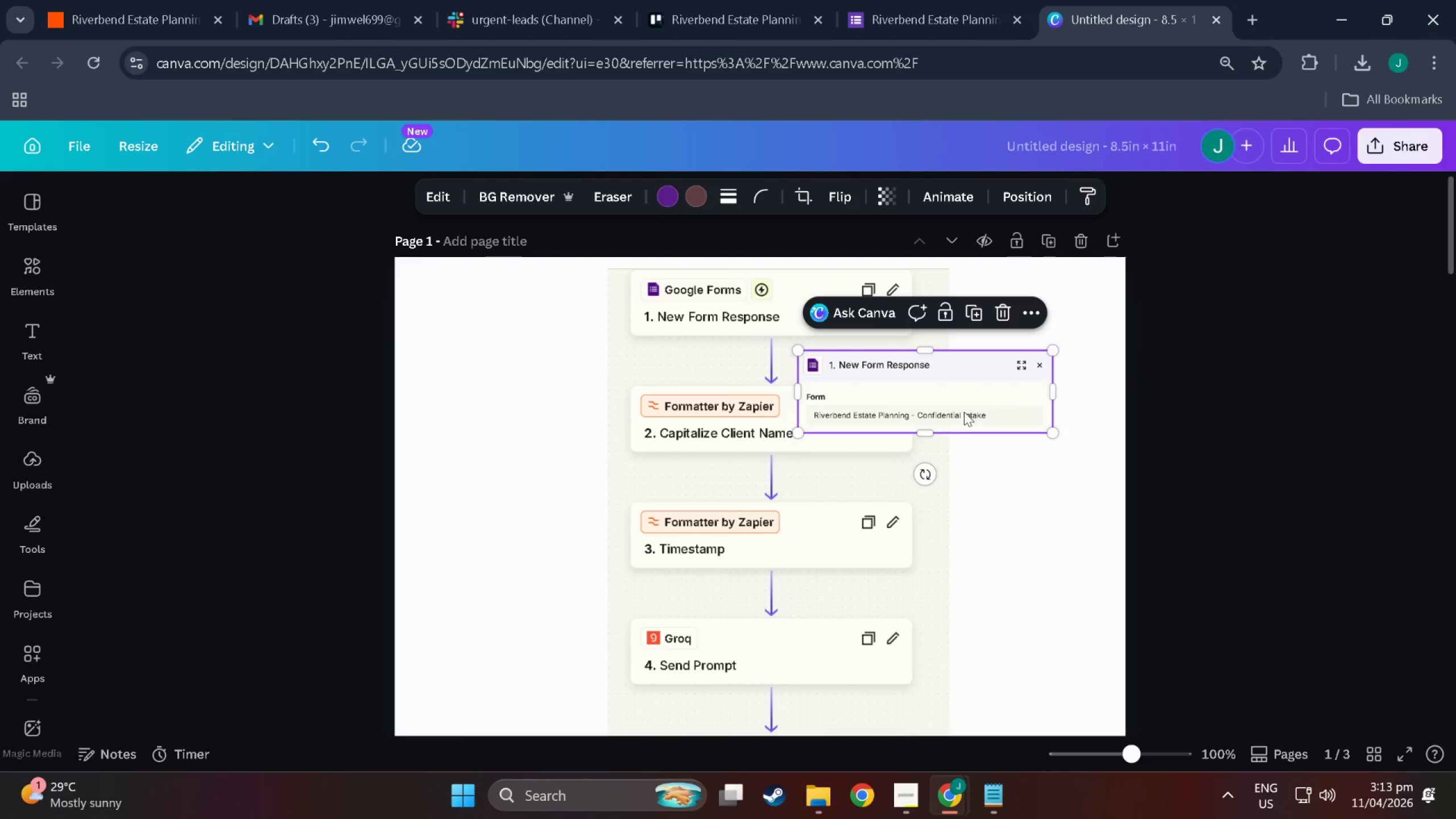 
left_click_drag(start_coordinate=[963, 412], to_coordinate=[1074, 328])
 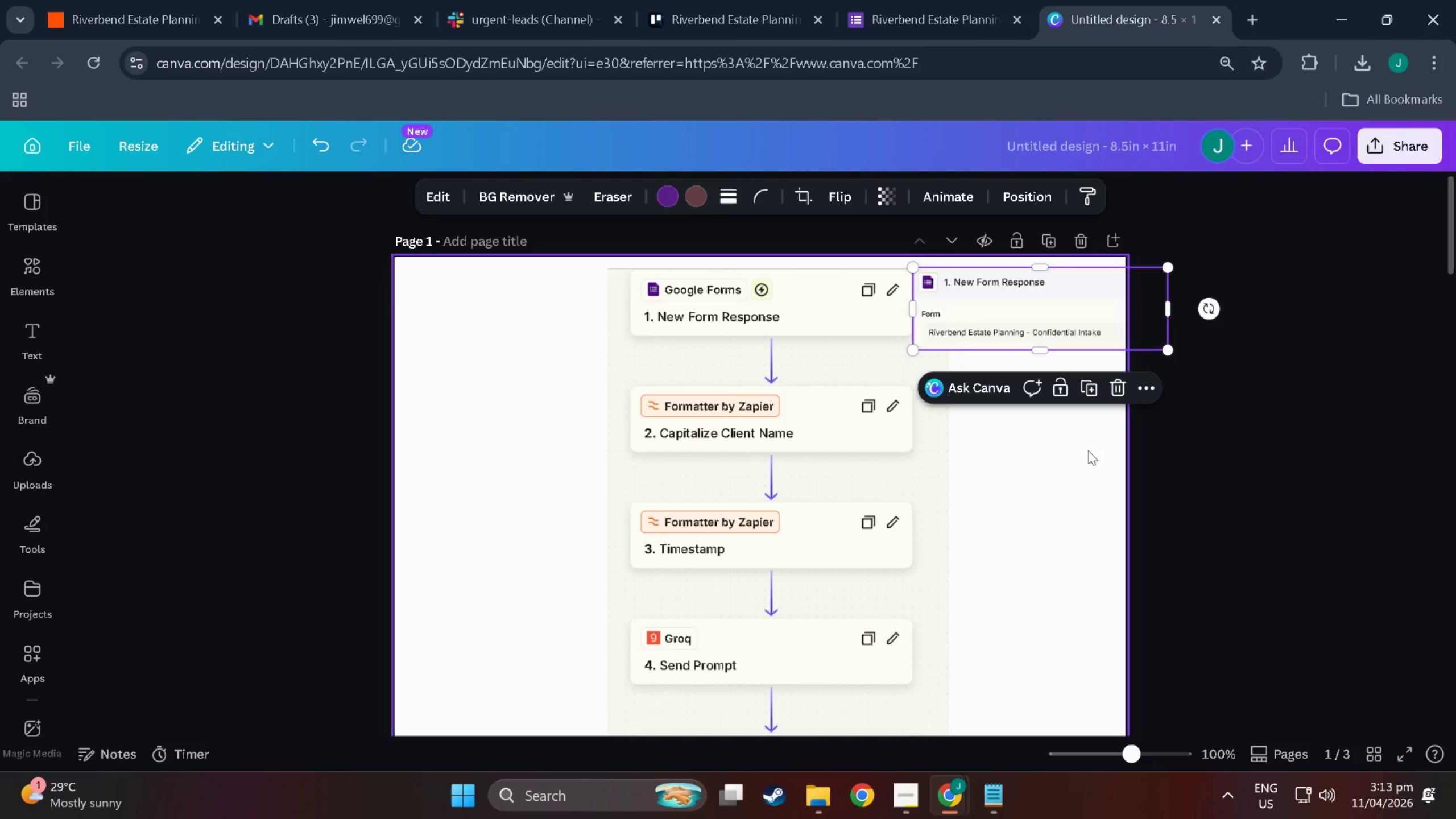 
left_click([1086, 473])
 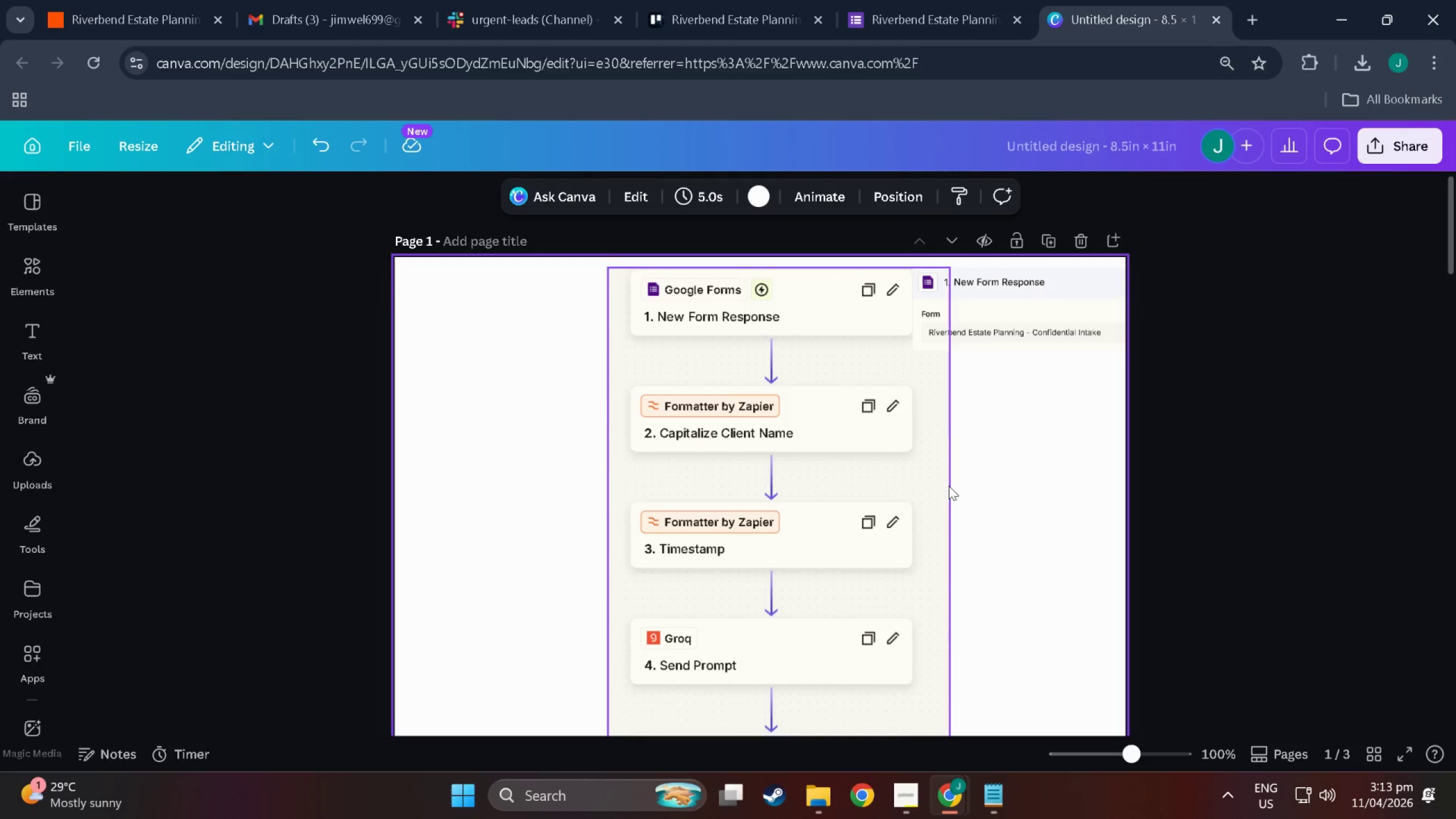 
hold_key(key=ControlLeft, duration=0.54)
 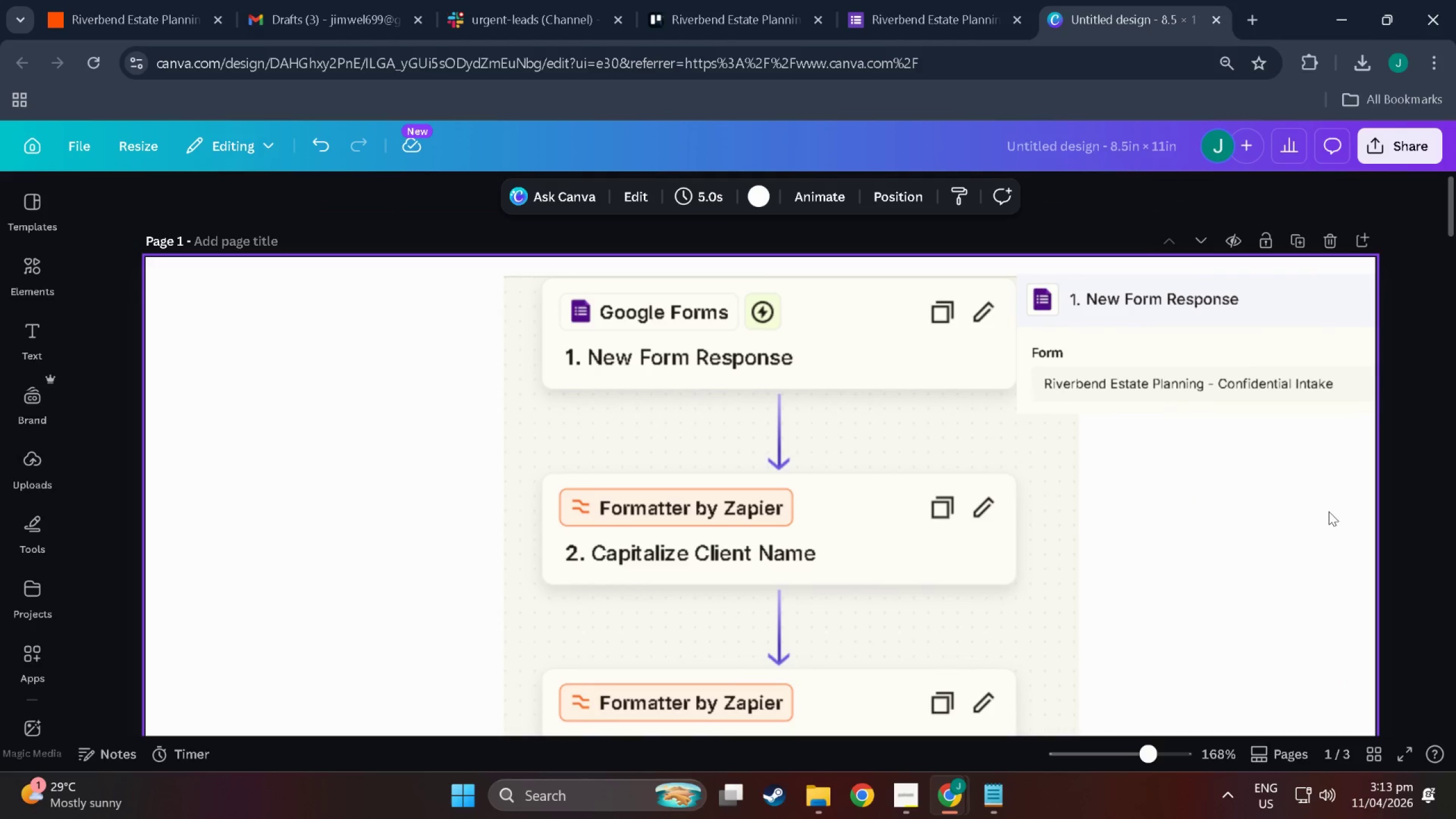 
left_click([1218, 379])
 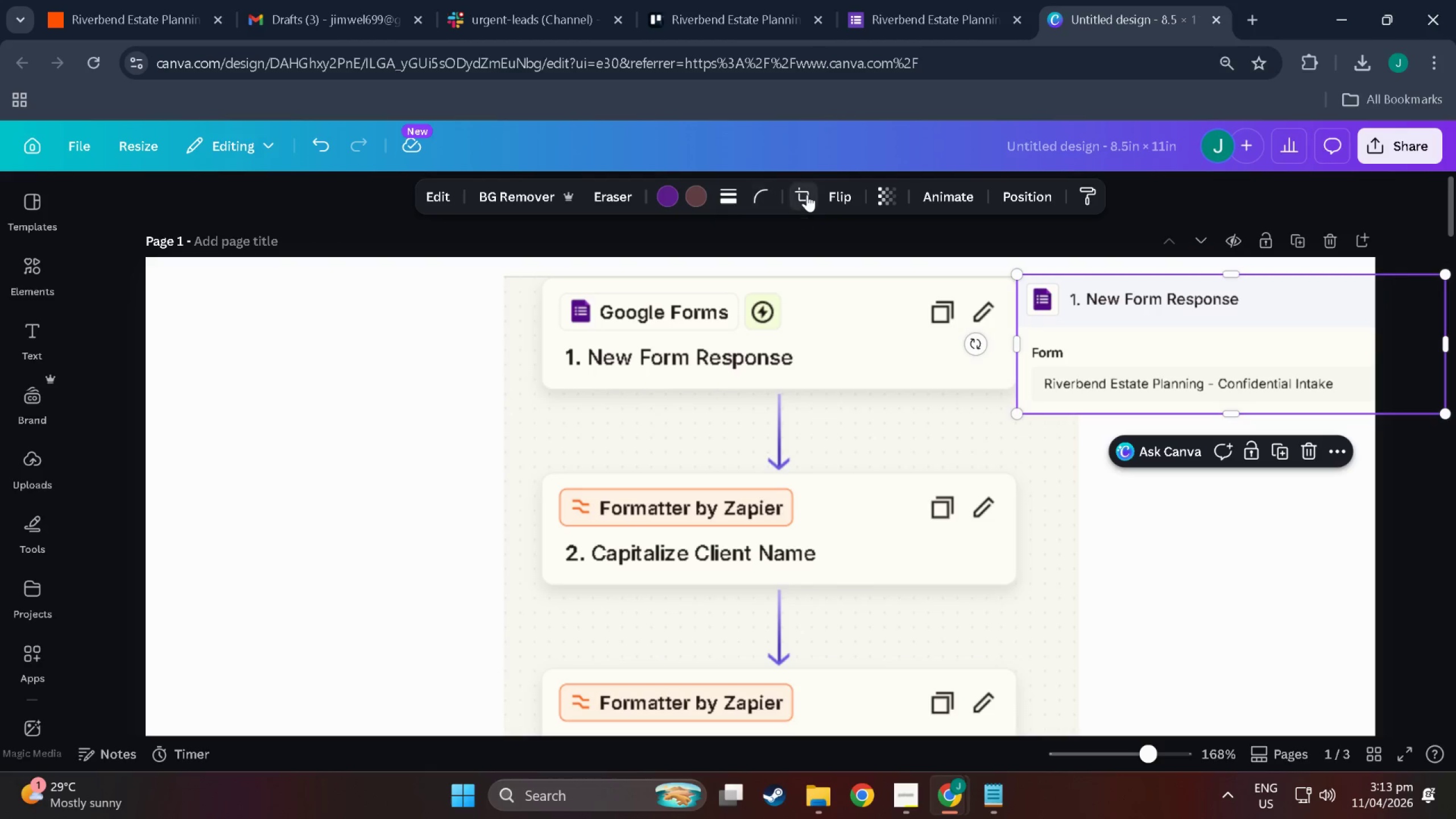 
scroll: coordinate [1329, 511], scroll_direction: up, amount: 11.0
 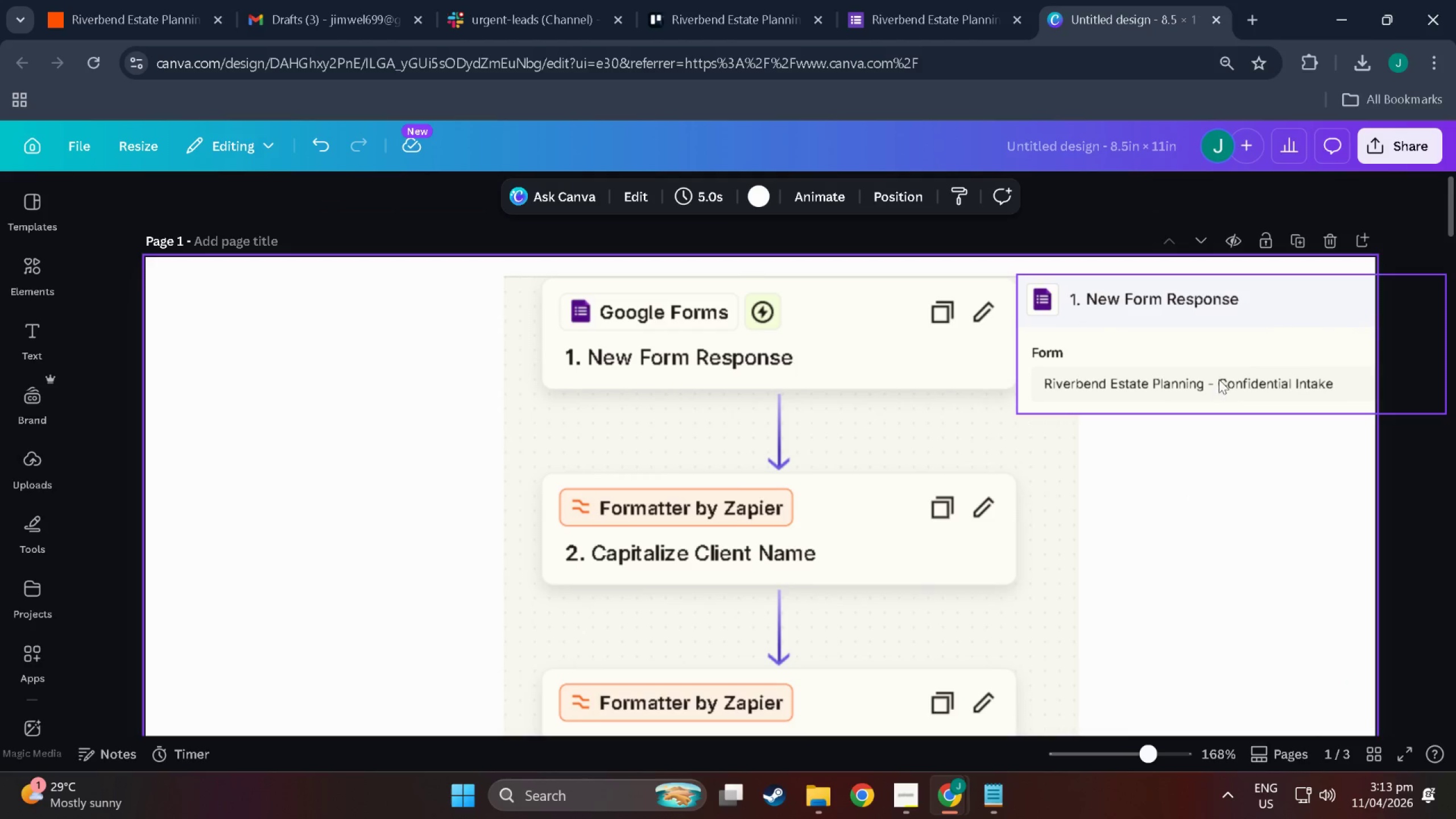 
mouse_move([757, 196])
 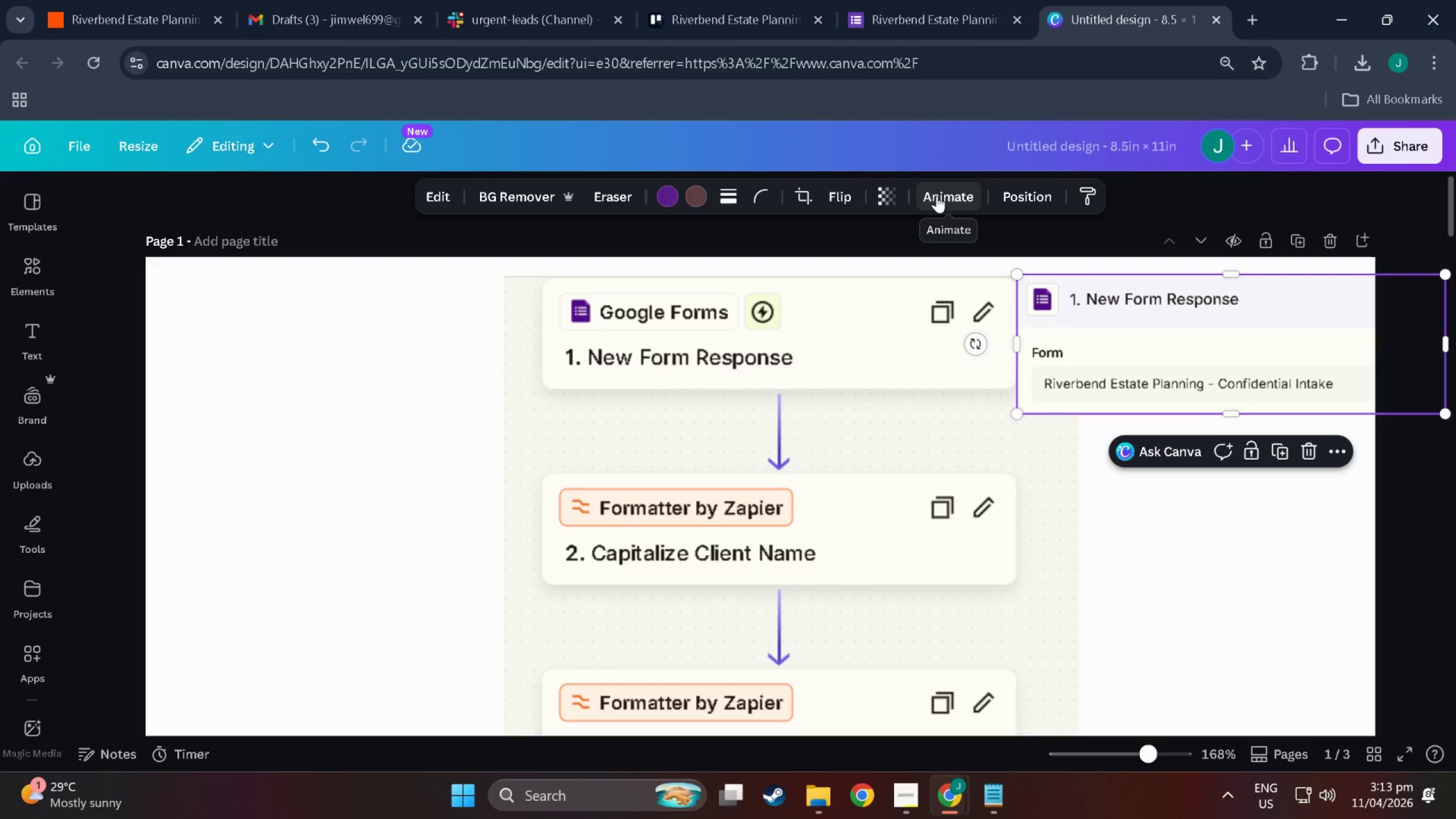 
left_click([446, 191])
 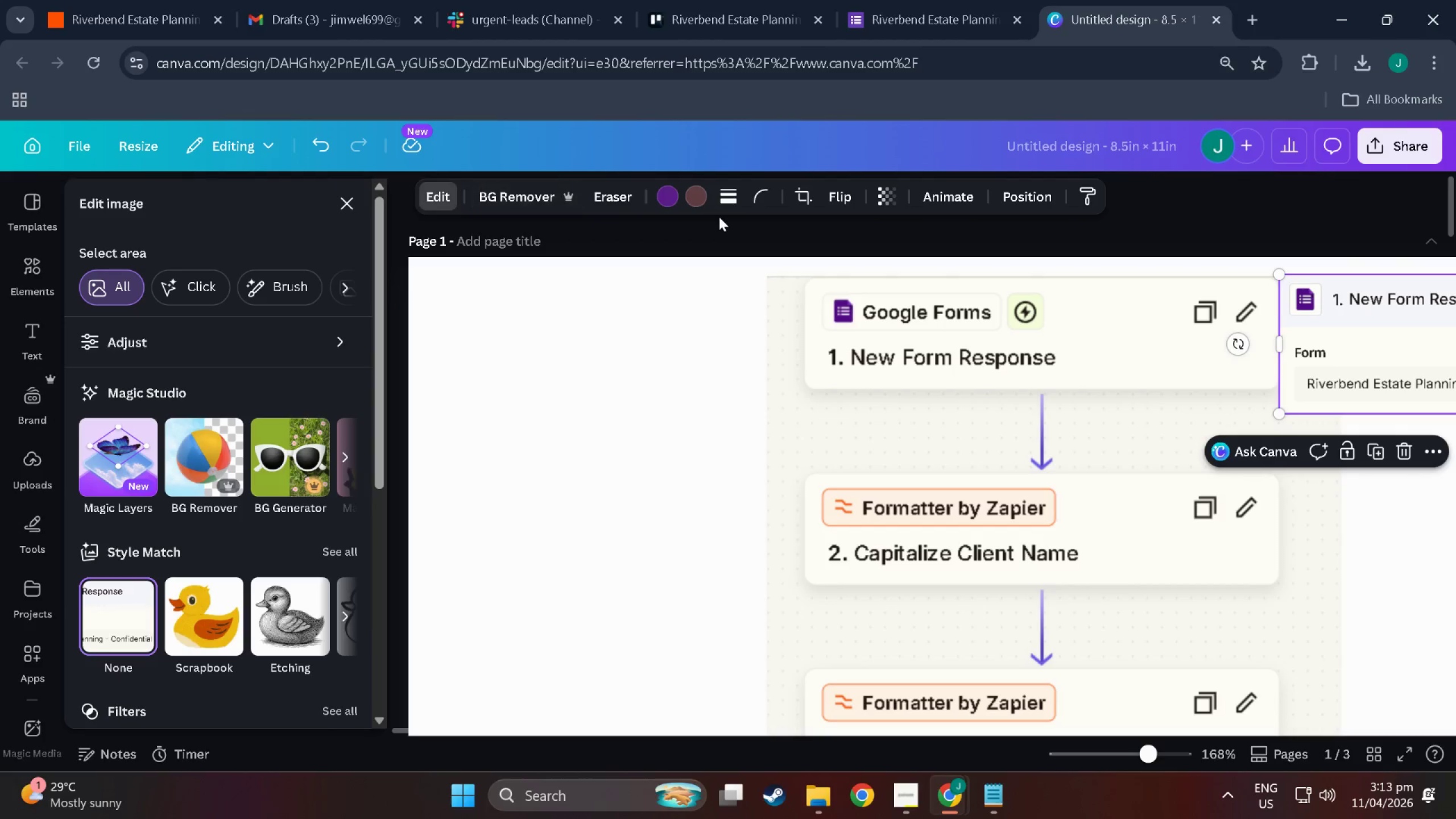 
left_click([788, 189])
 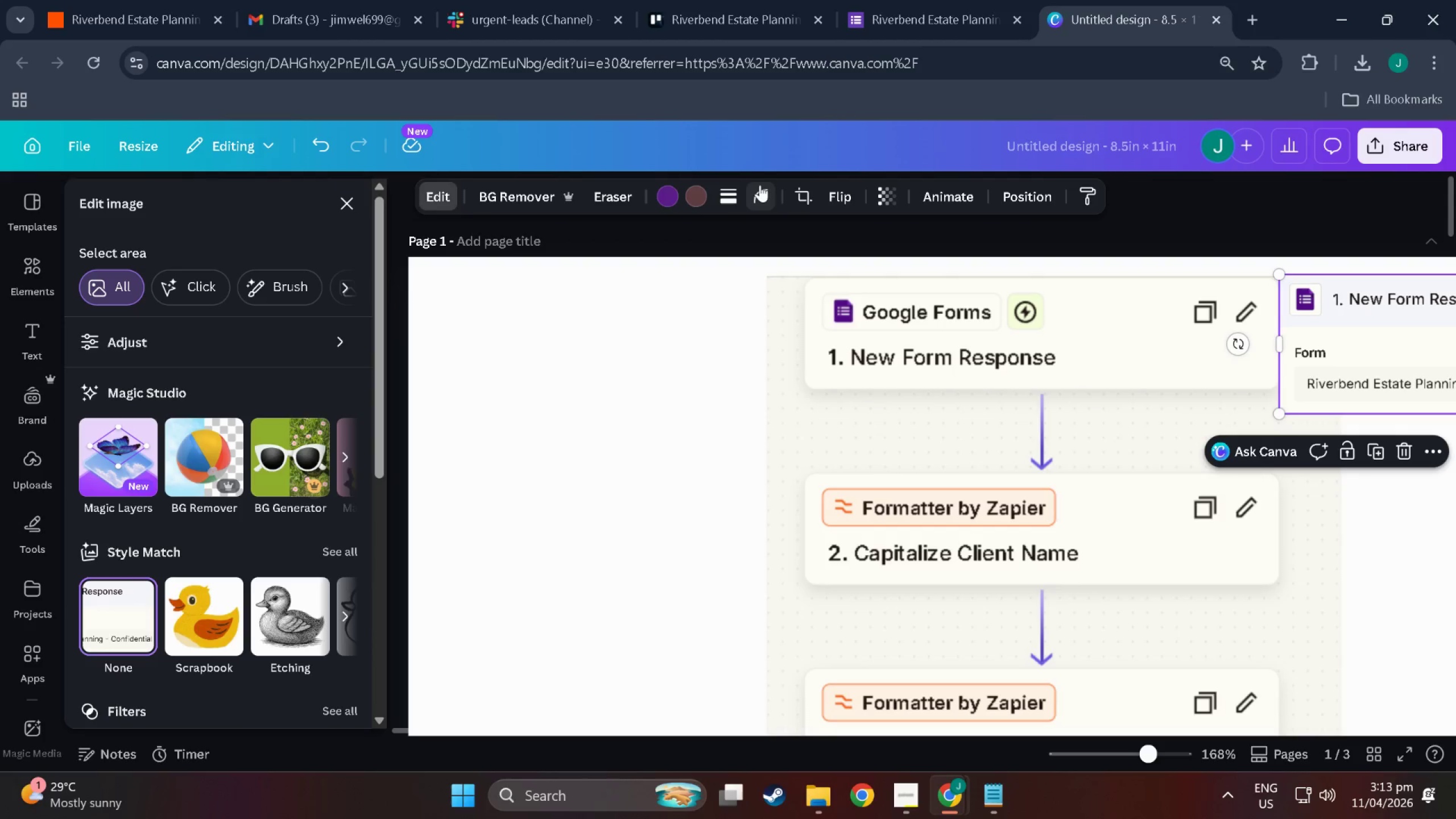 
left_click([759, 185])
 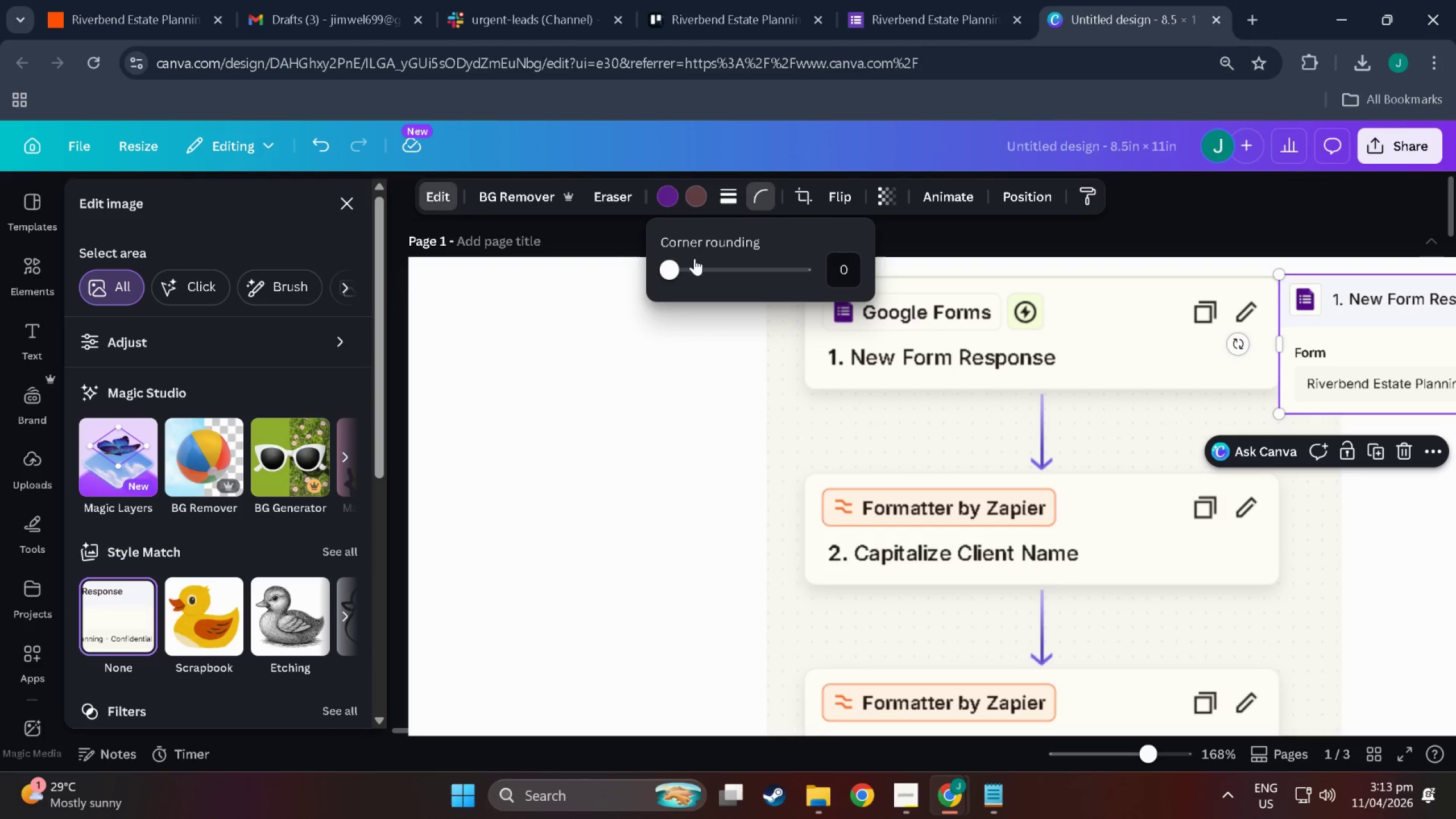 
left_click_drag(start_coordinate=[683, 260], to_coordinate=[496, 291])
 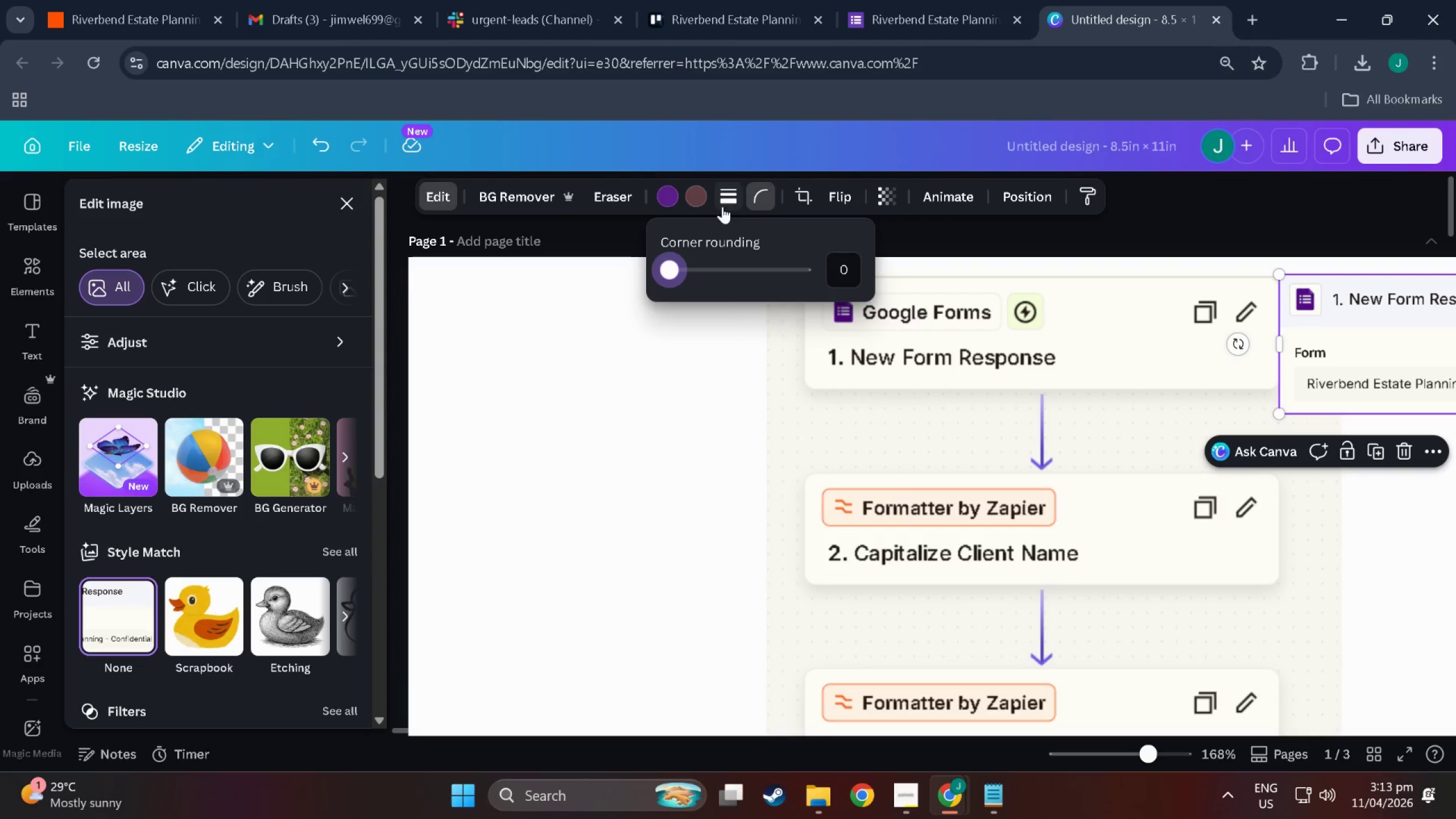 
left_click([734, 206])
 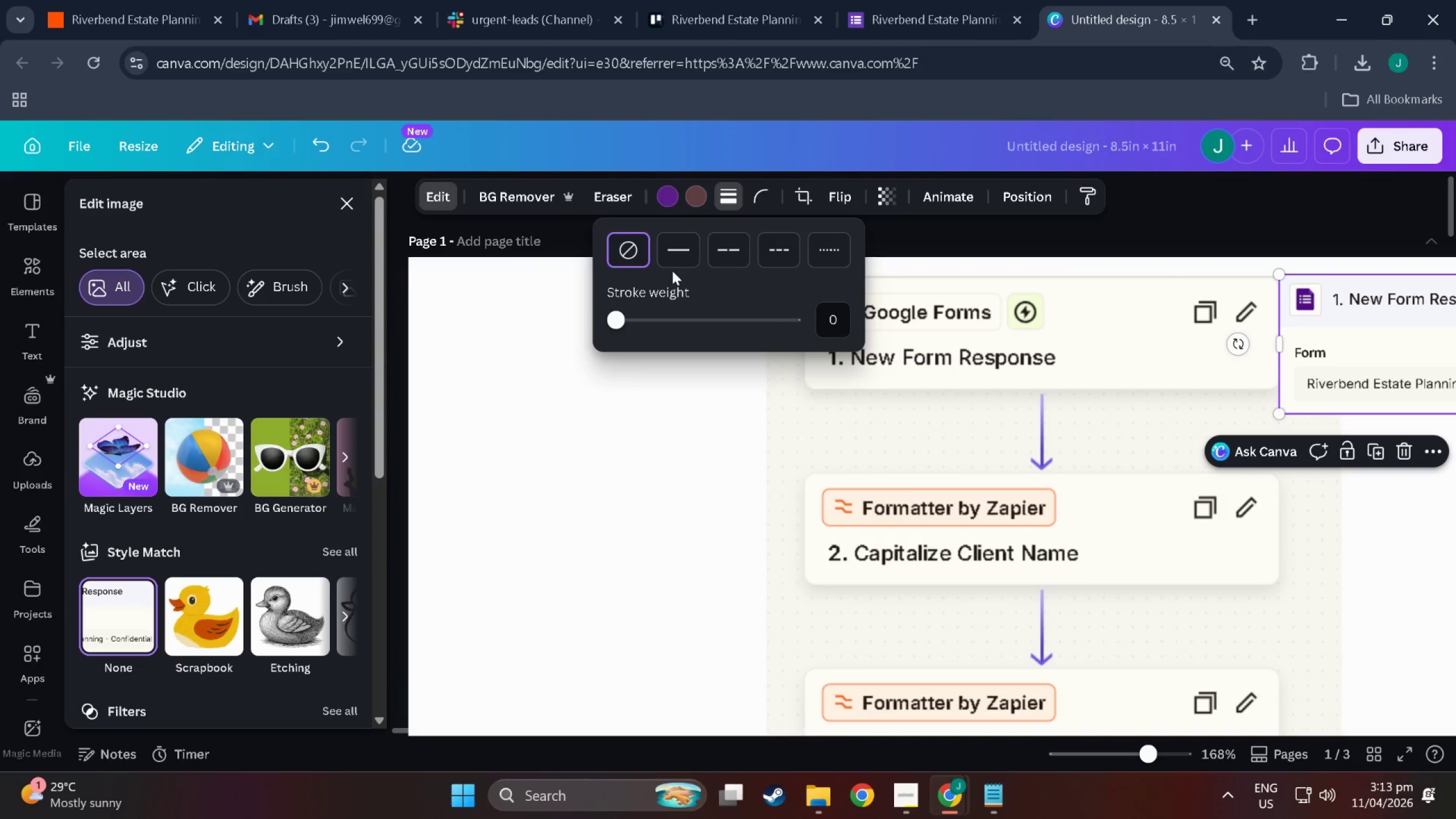 
left_click([672, 254])
 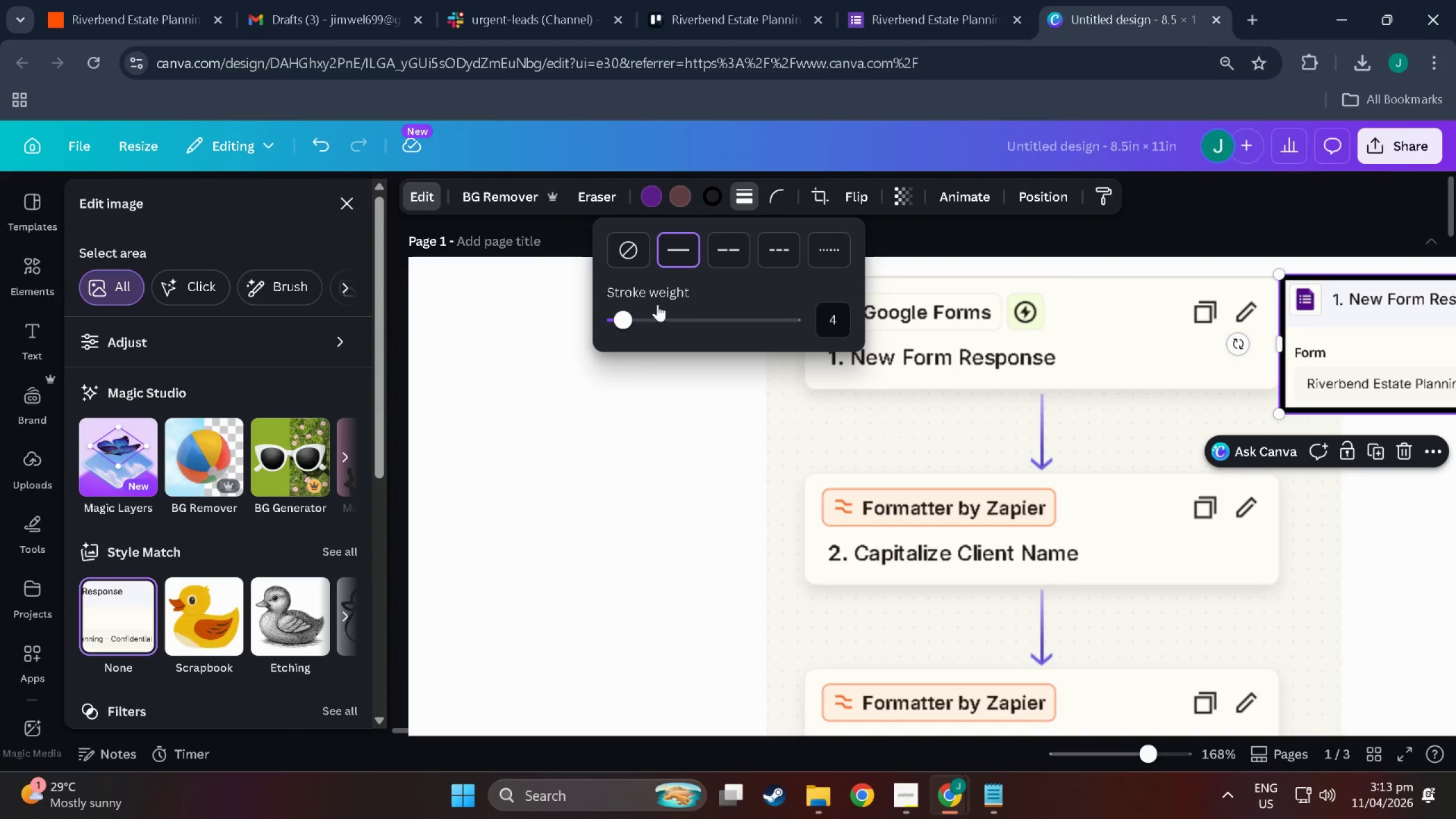 
left_click_drag(start_coordinate=[631, 317], to_coordinate=[618, 321])
 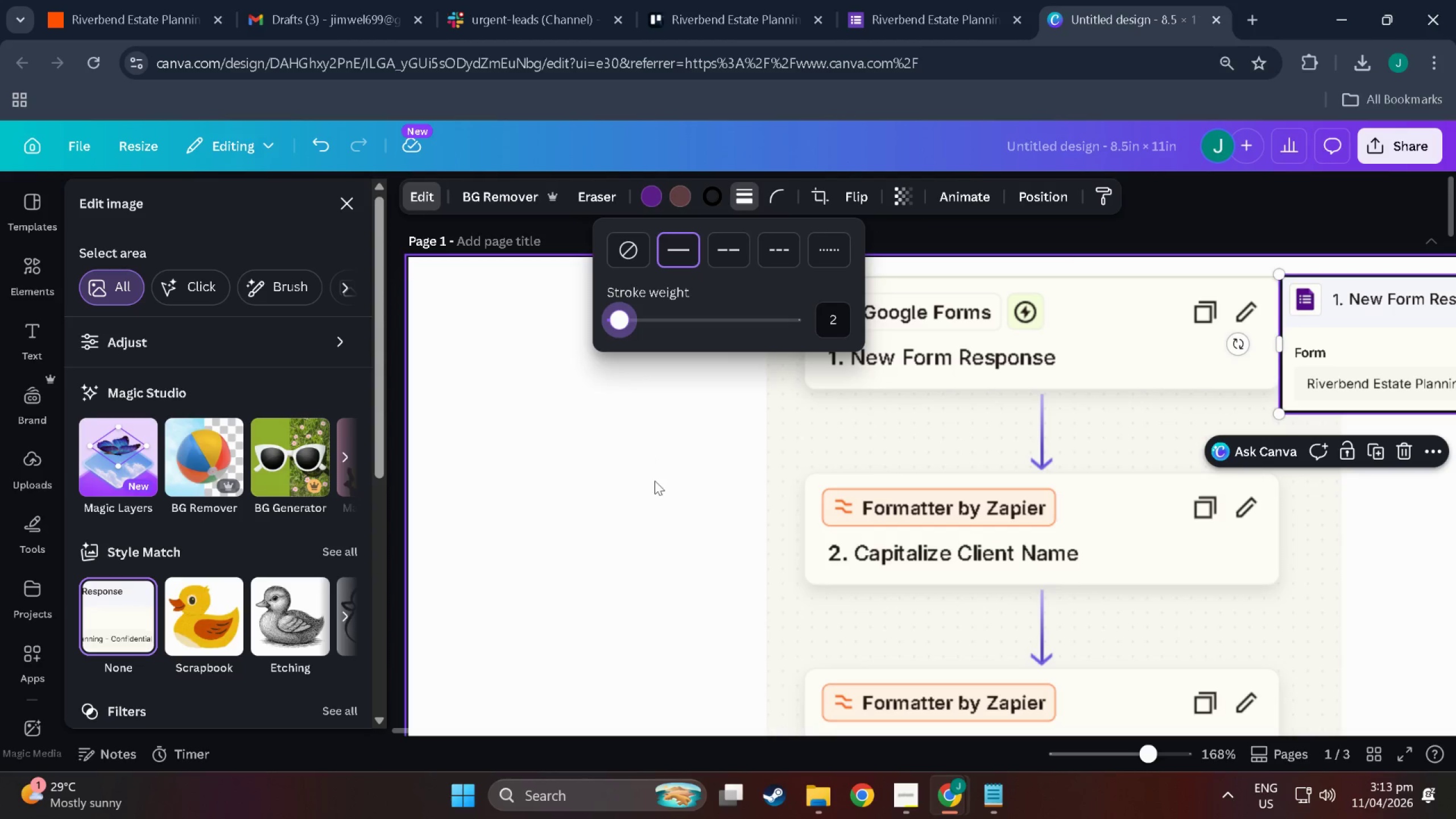 
left_click([655, 485])
 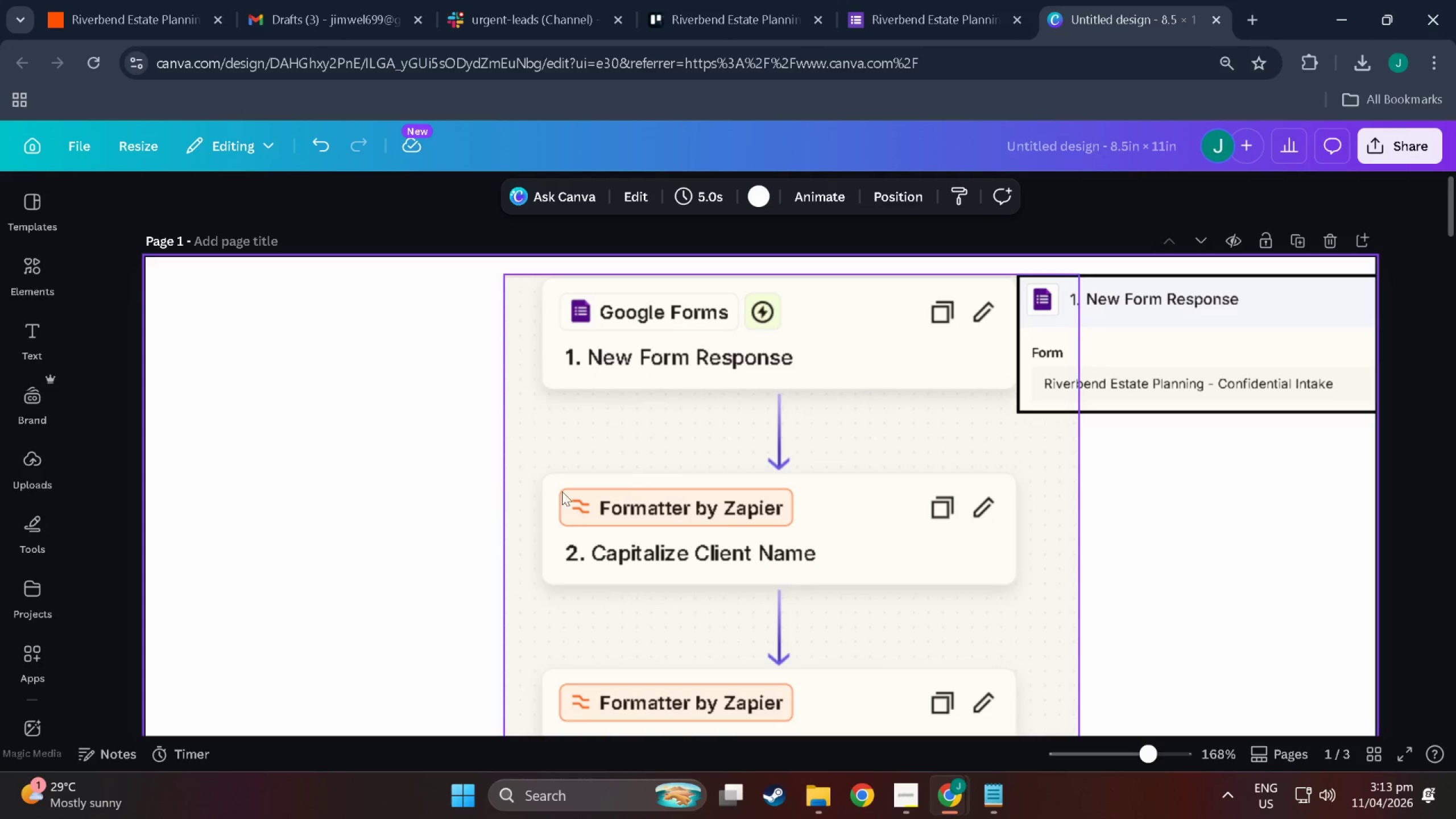 
left_click([499, 496])
 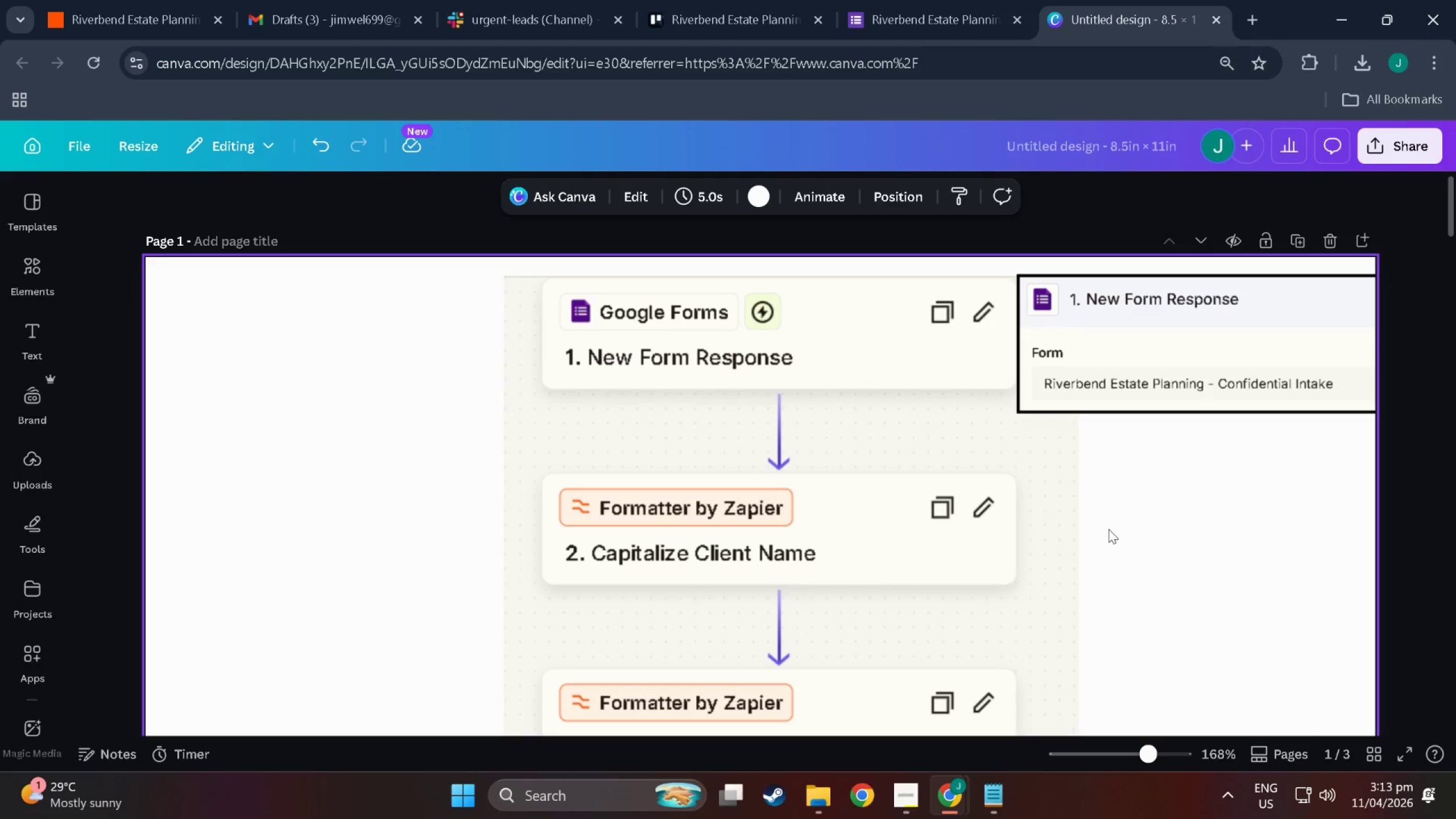 
wait(14.17)
 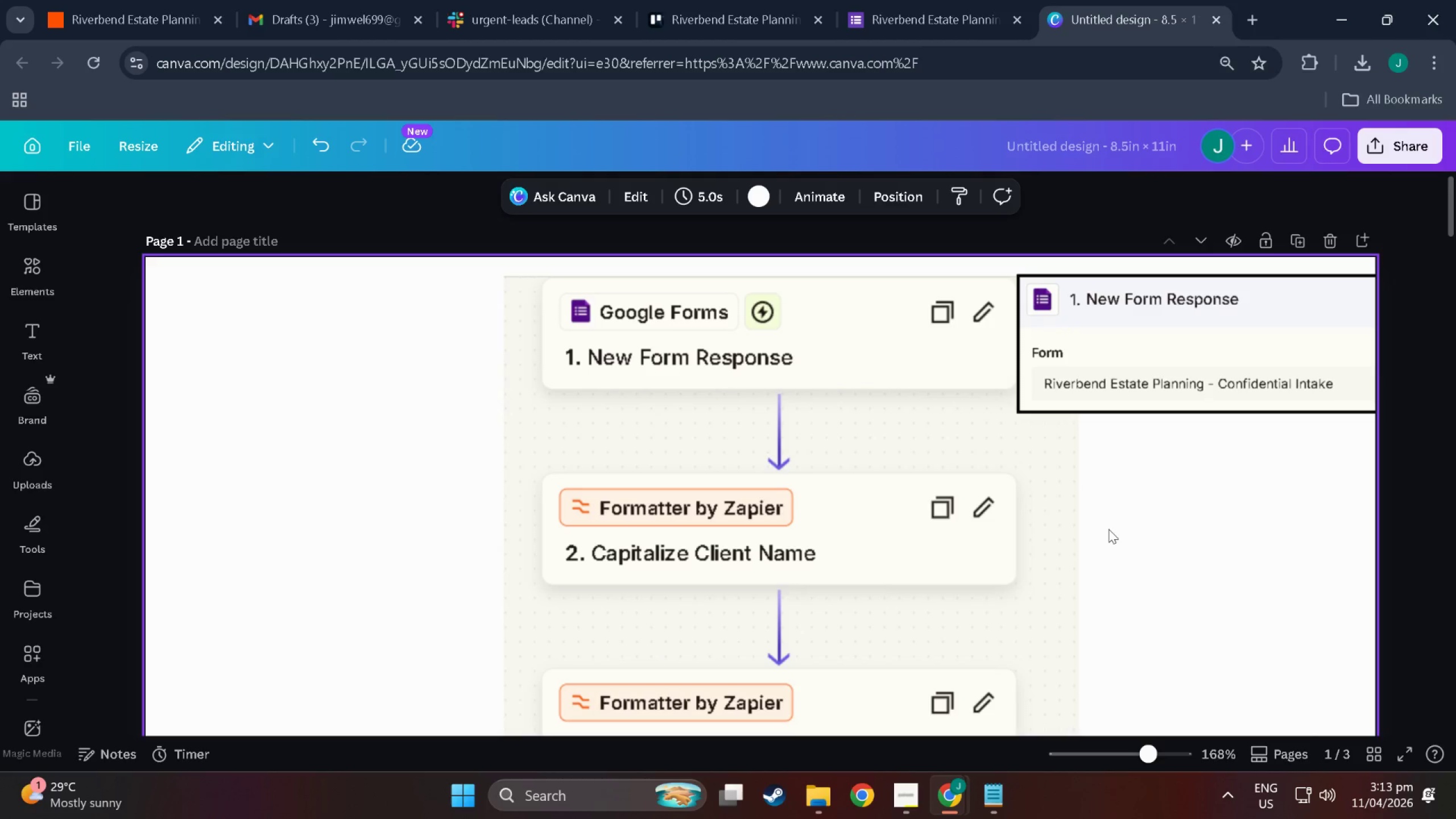 
left_click([1226, 496])
 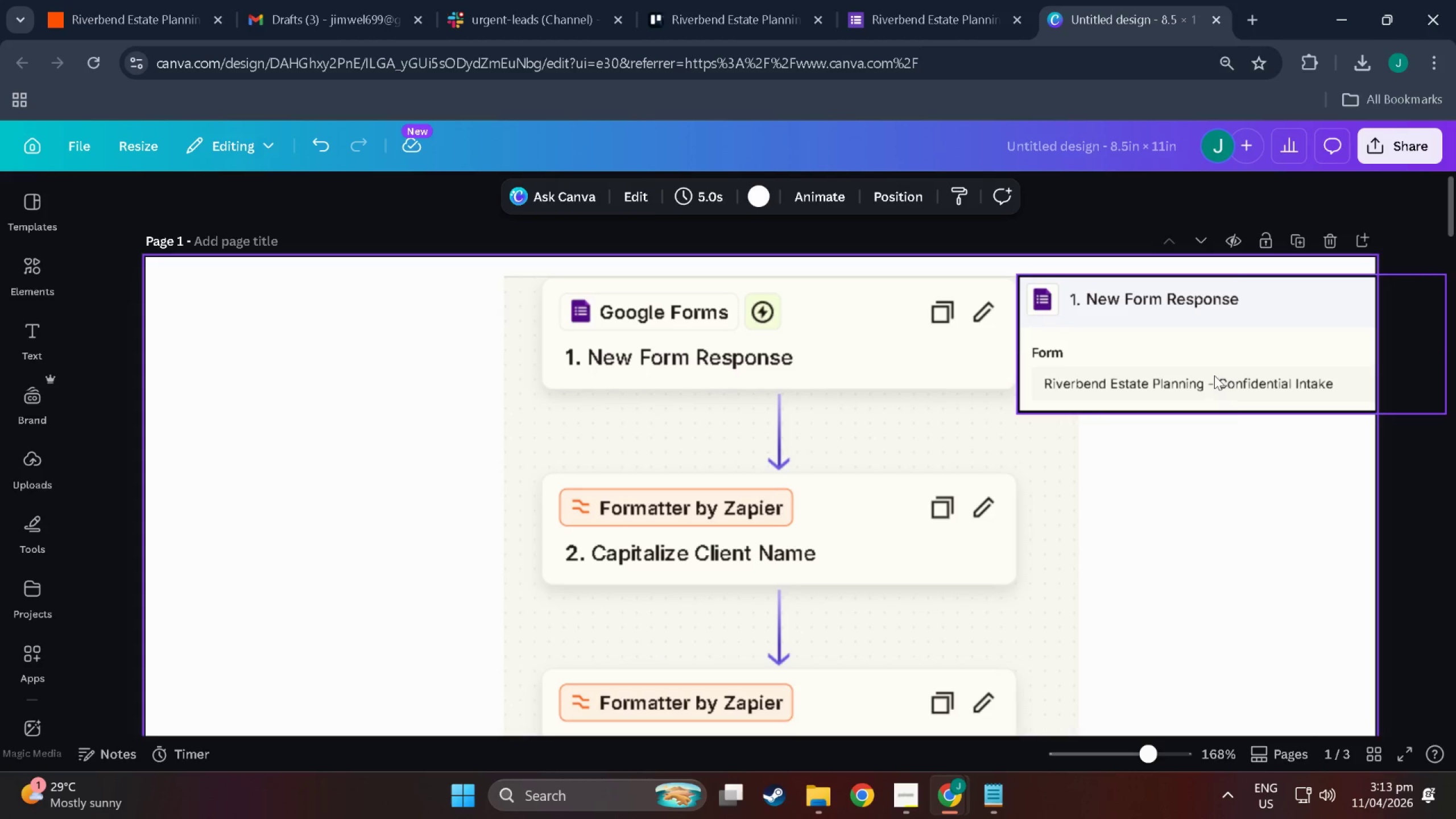 
left_click([1214, 375])
 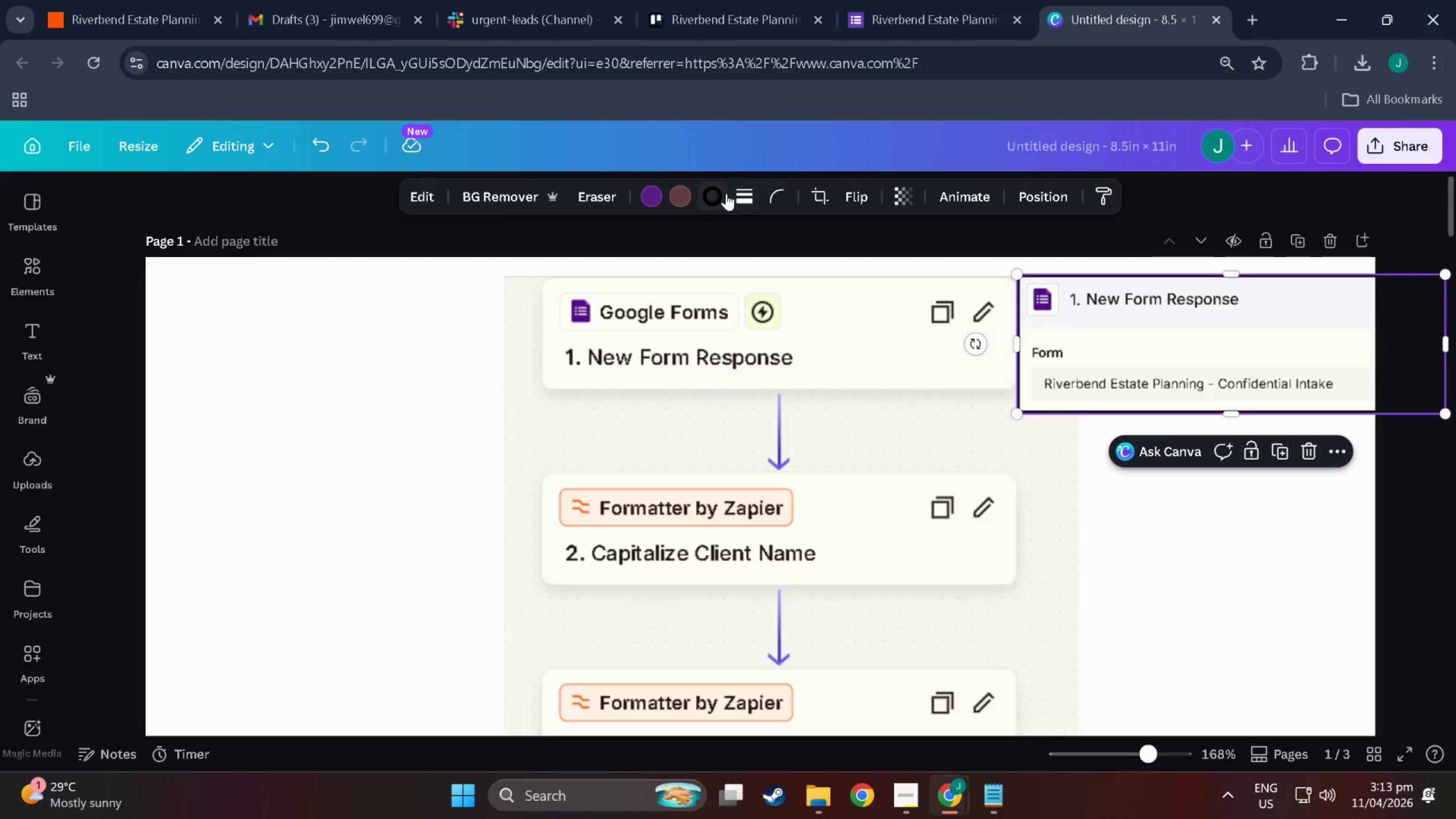 
left_click([715, 193])
 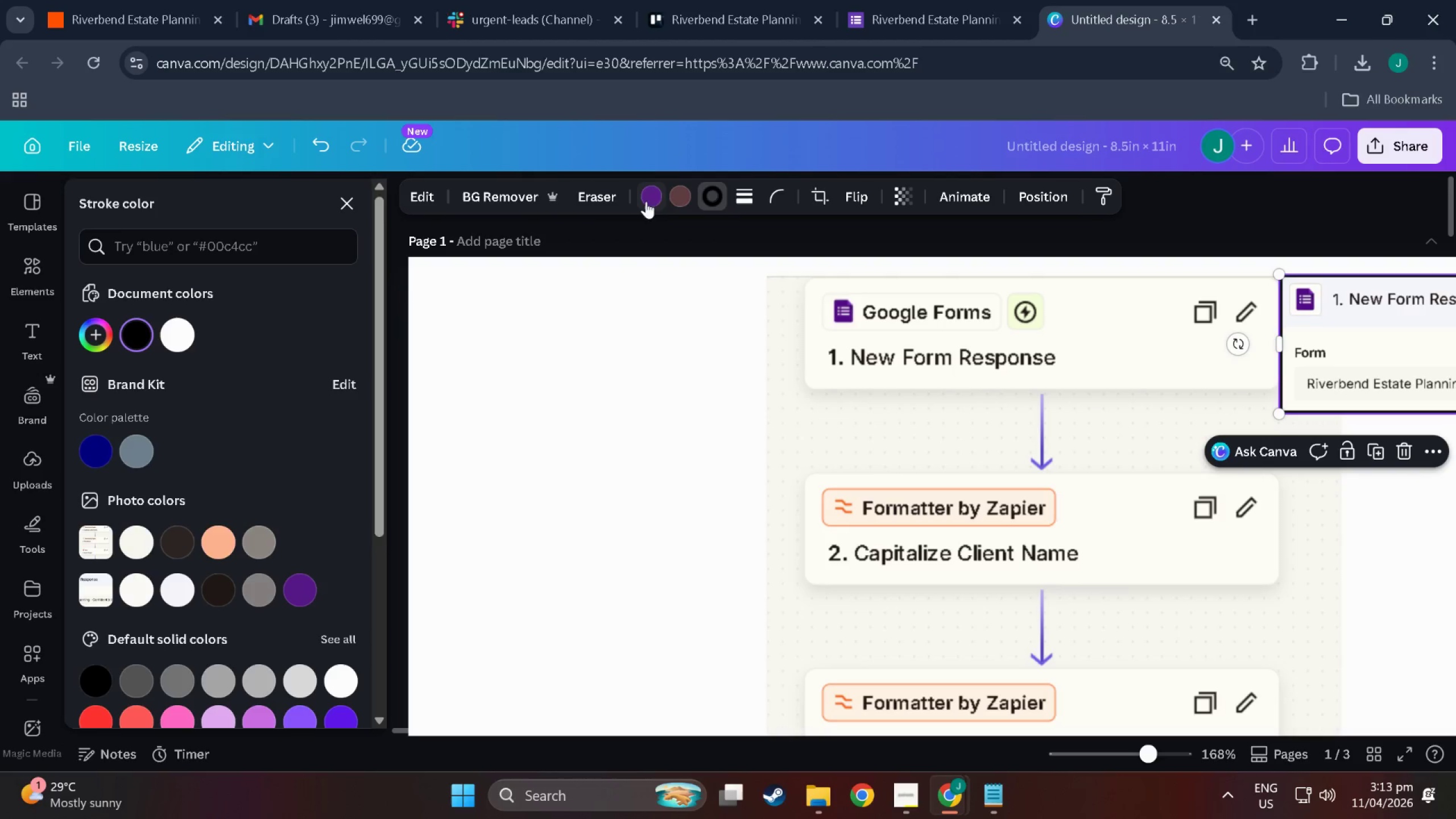 
left_click([742, 197])
 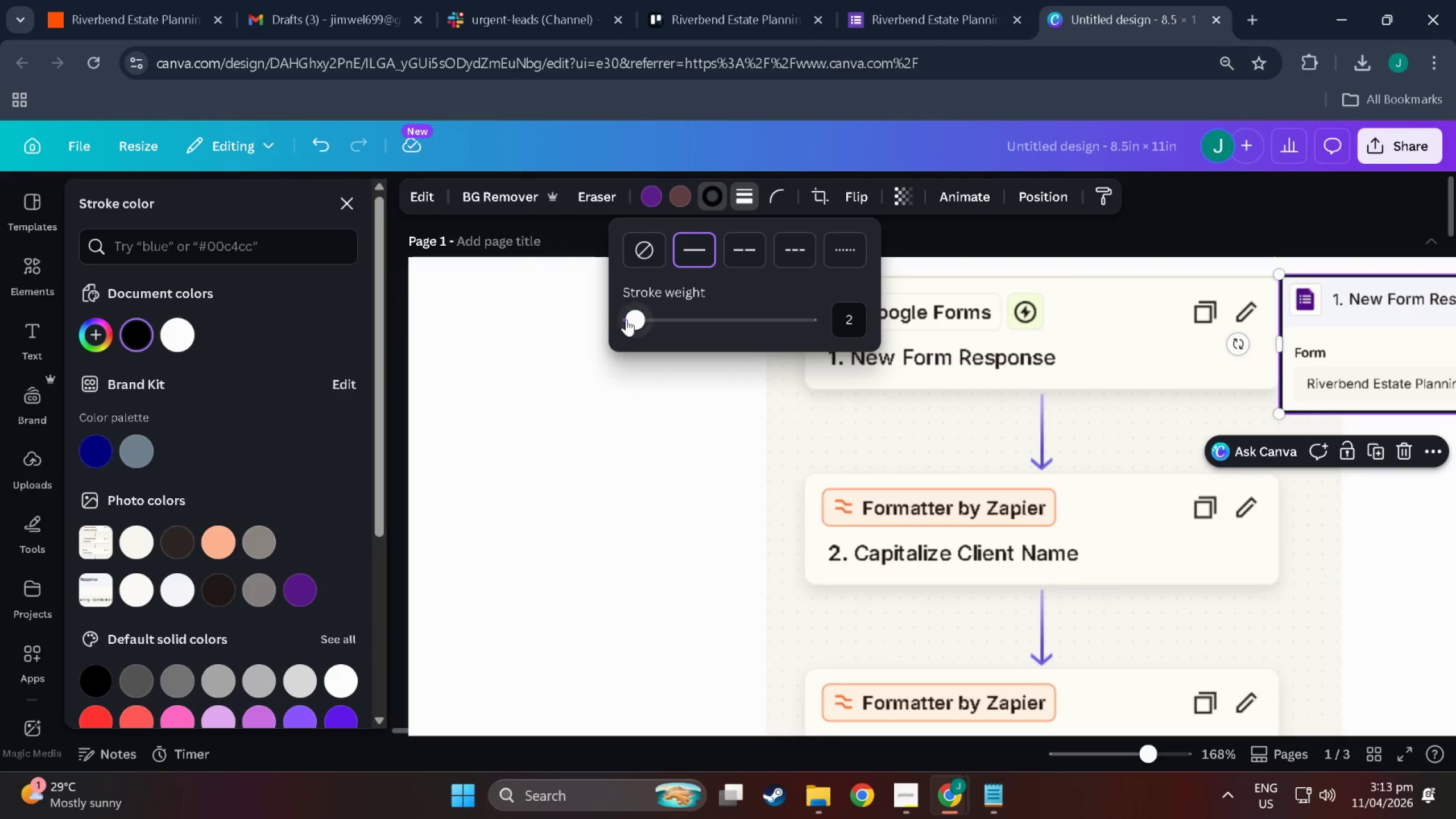 
left_click_drag(start_coordinate=[626, 320], to_coordinate=[632, 323])
 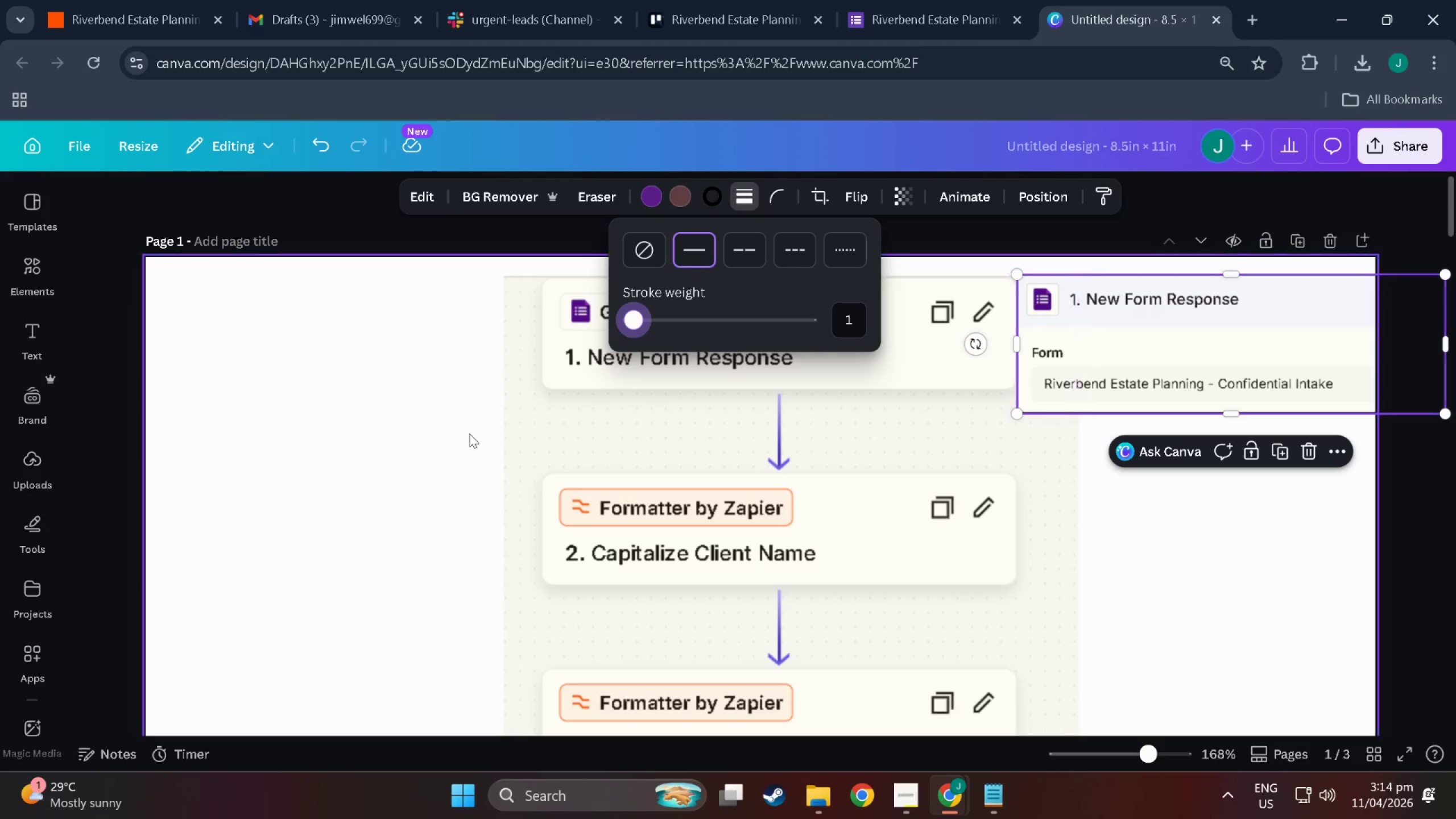 
left_click([468, 433])
 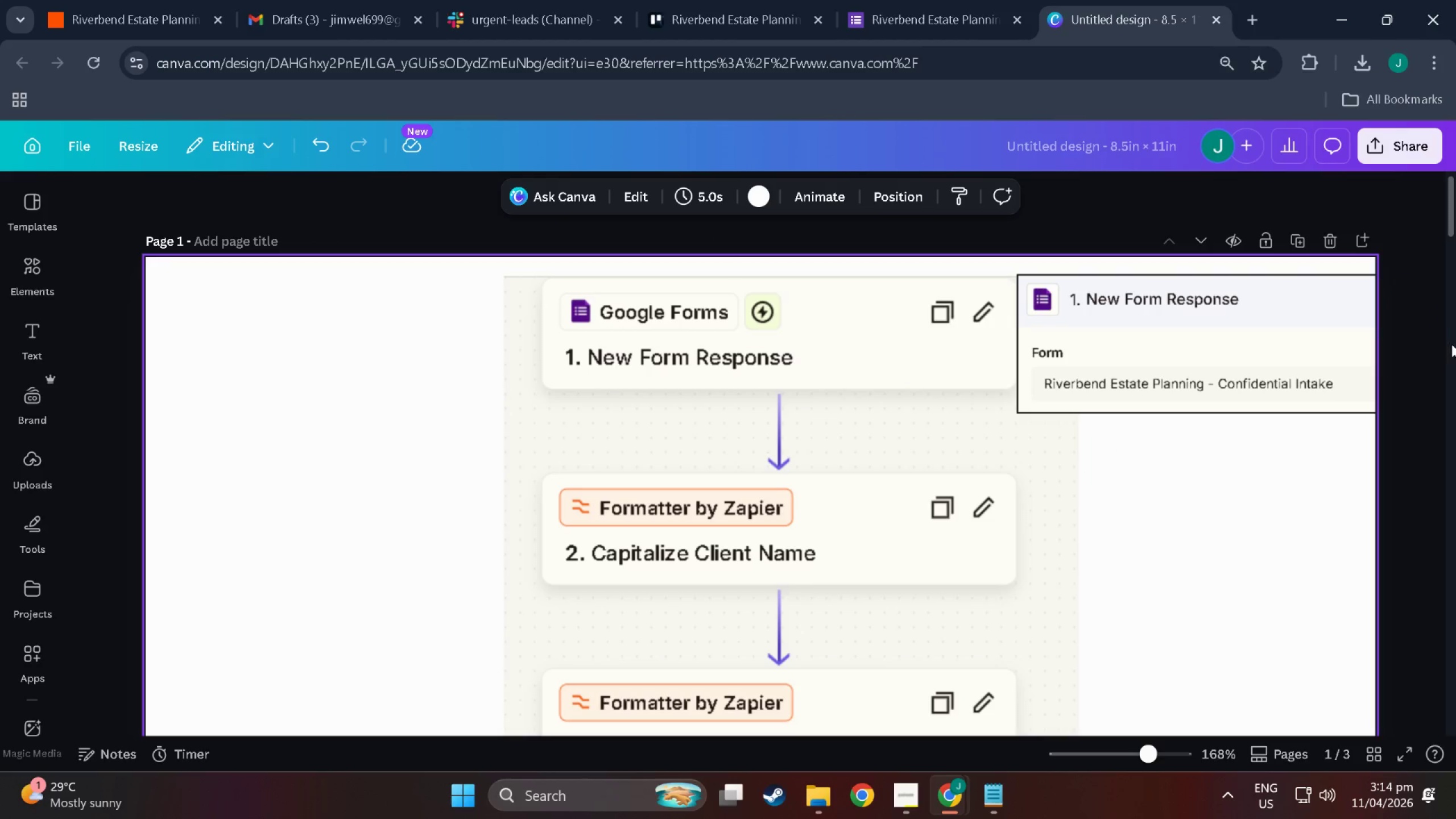 
double_click([1351, 351])
 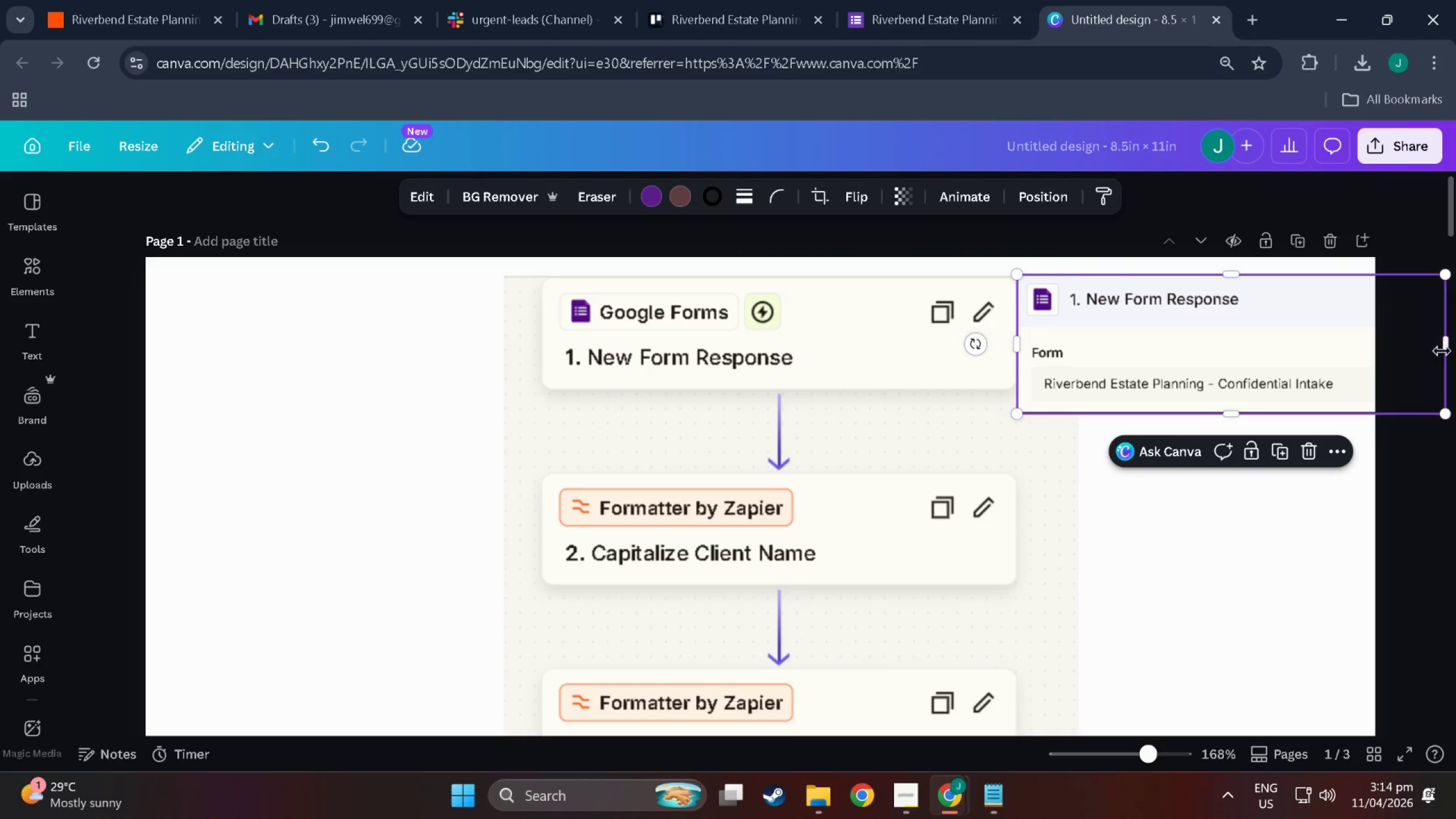 
left_click_drag(start_coordinate=[1442, 351], to_coordinate=[1365, 355])
 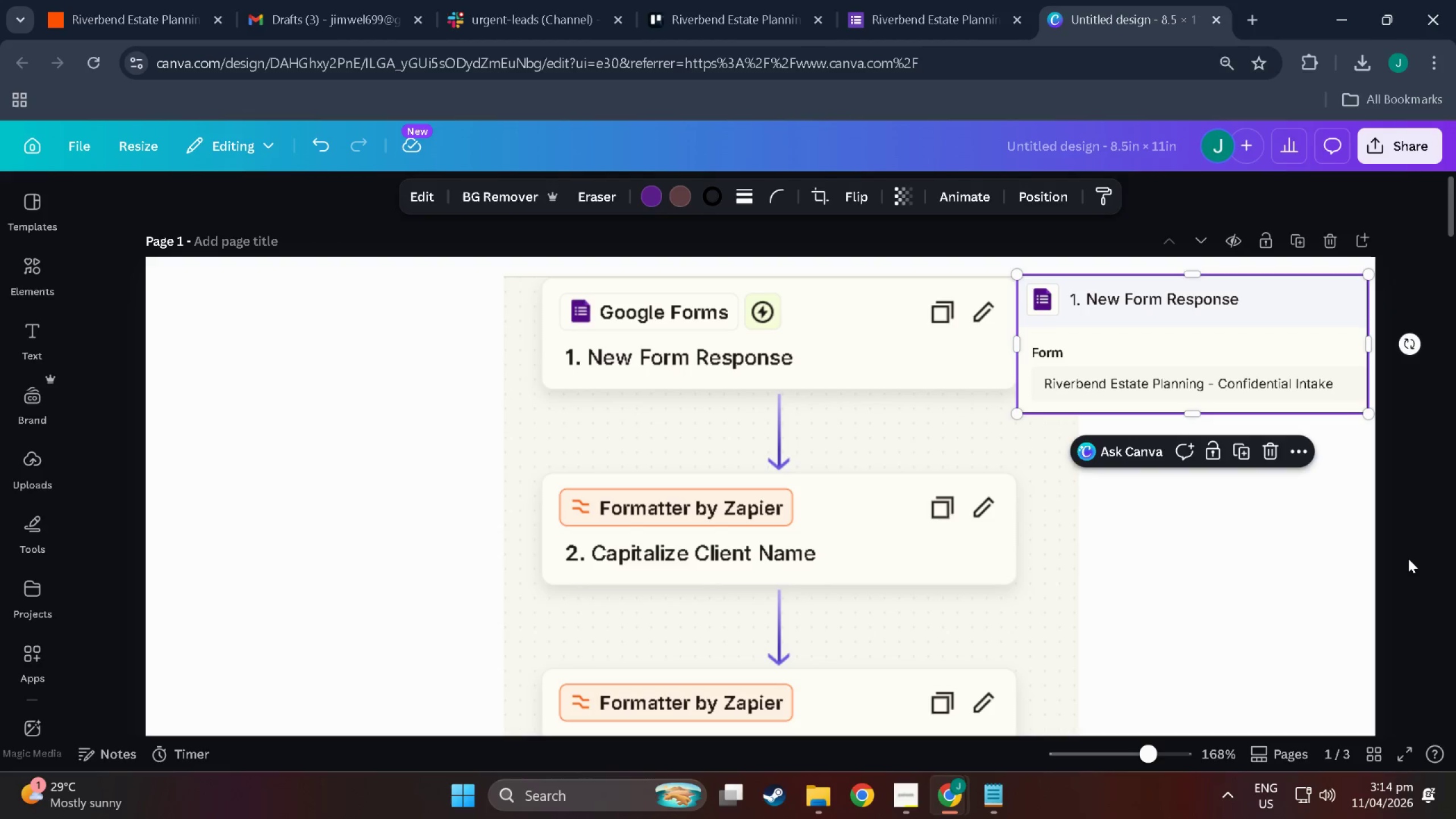 
left_click([1408, 559])
 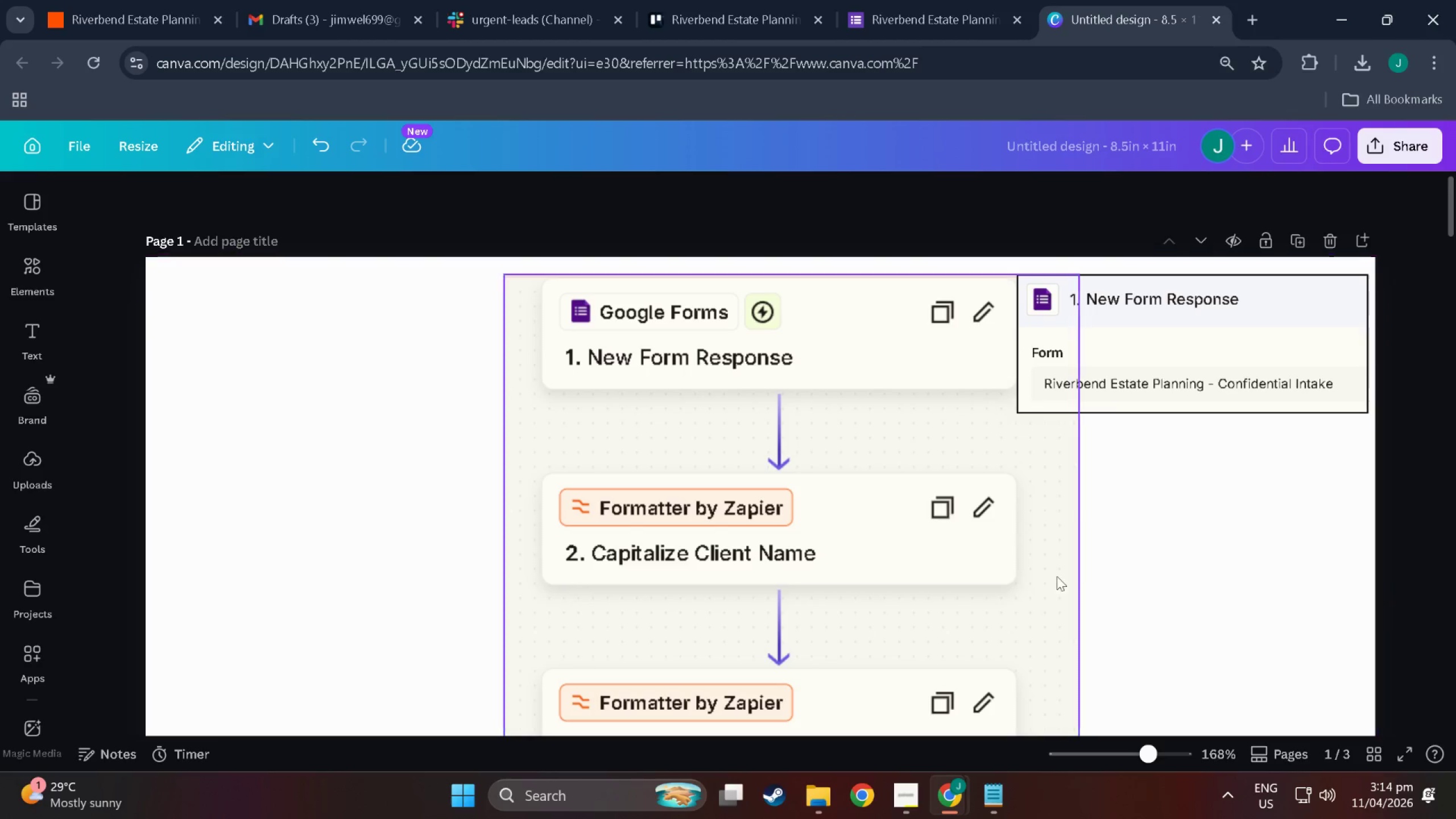 
scroll: coordinate [1036, 568], scroll_direction: down, amount: 2.0
 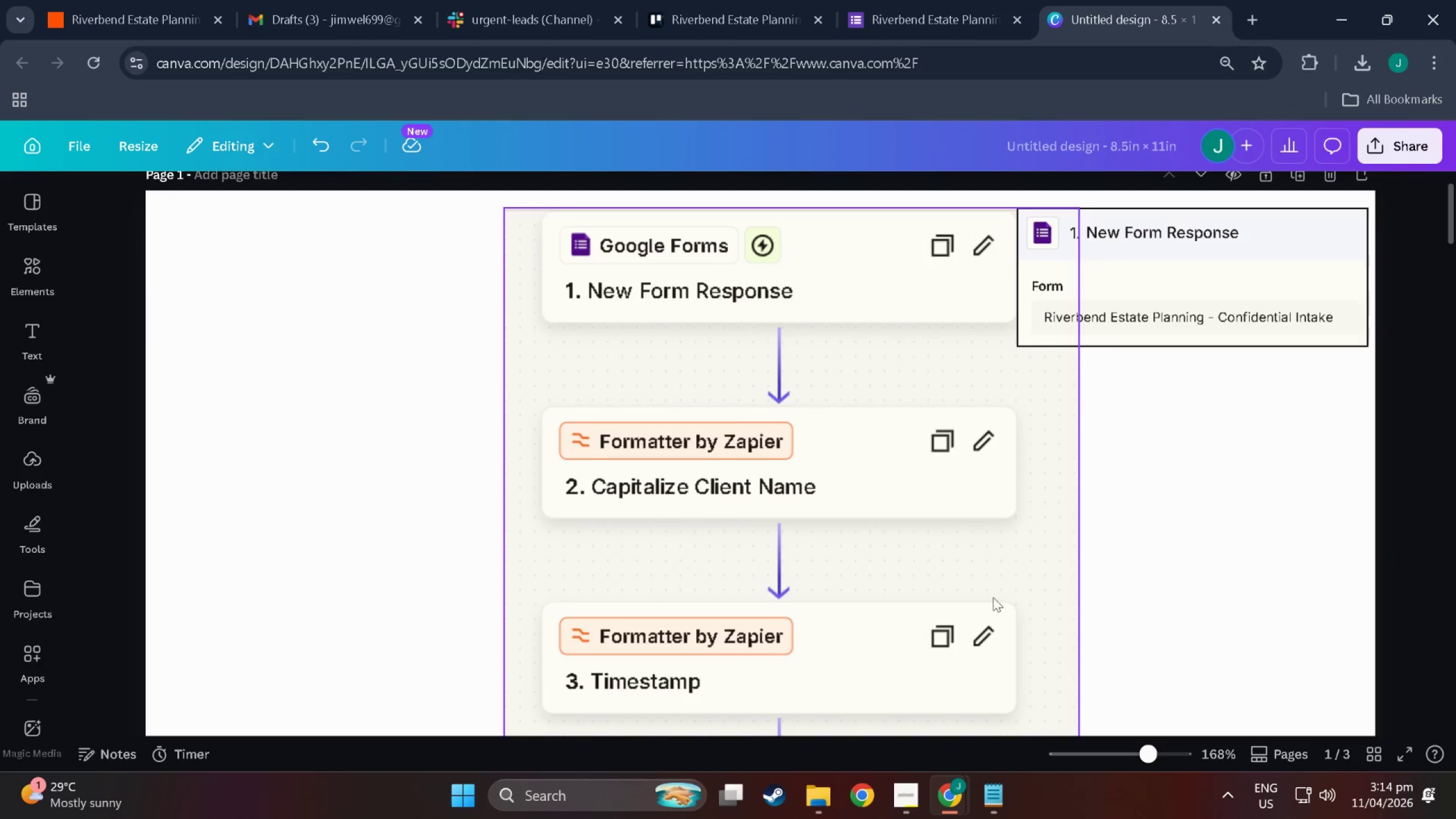 
left_click([1233, 610])
 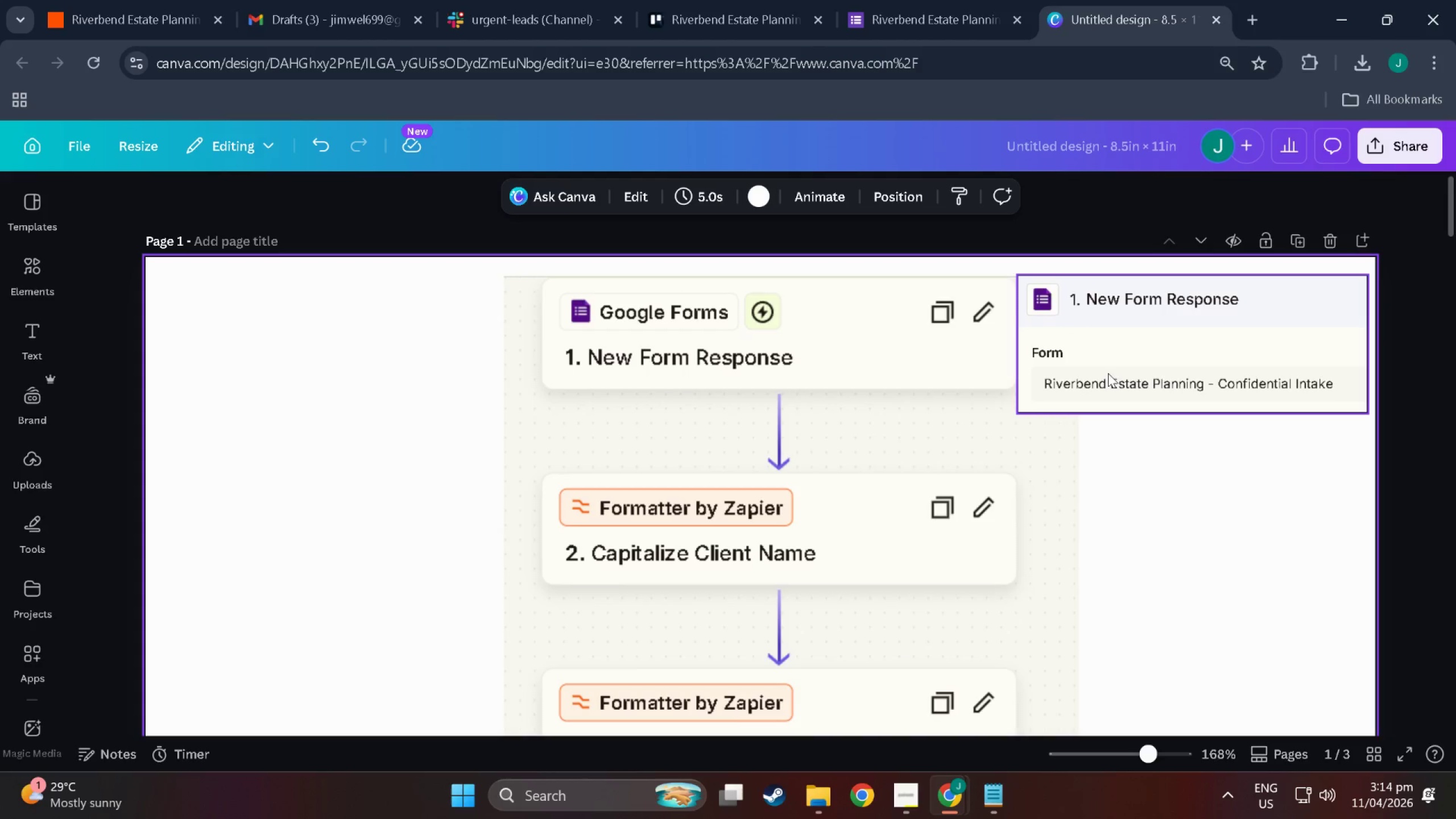 
scroll: coordinate [1170, 630], scroll_direction: up, amount: 2.0
 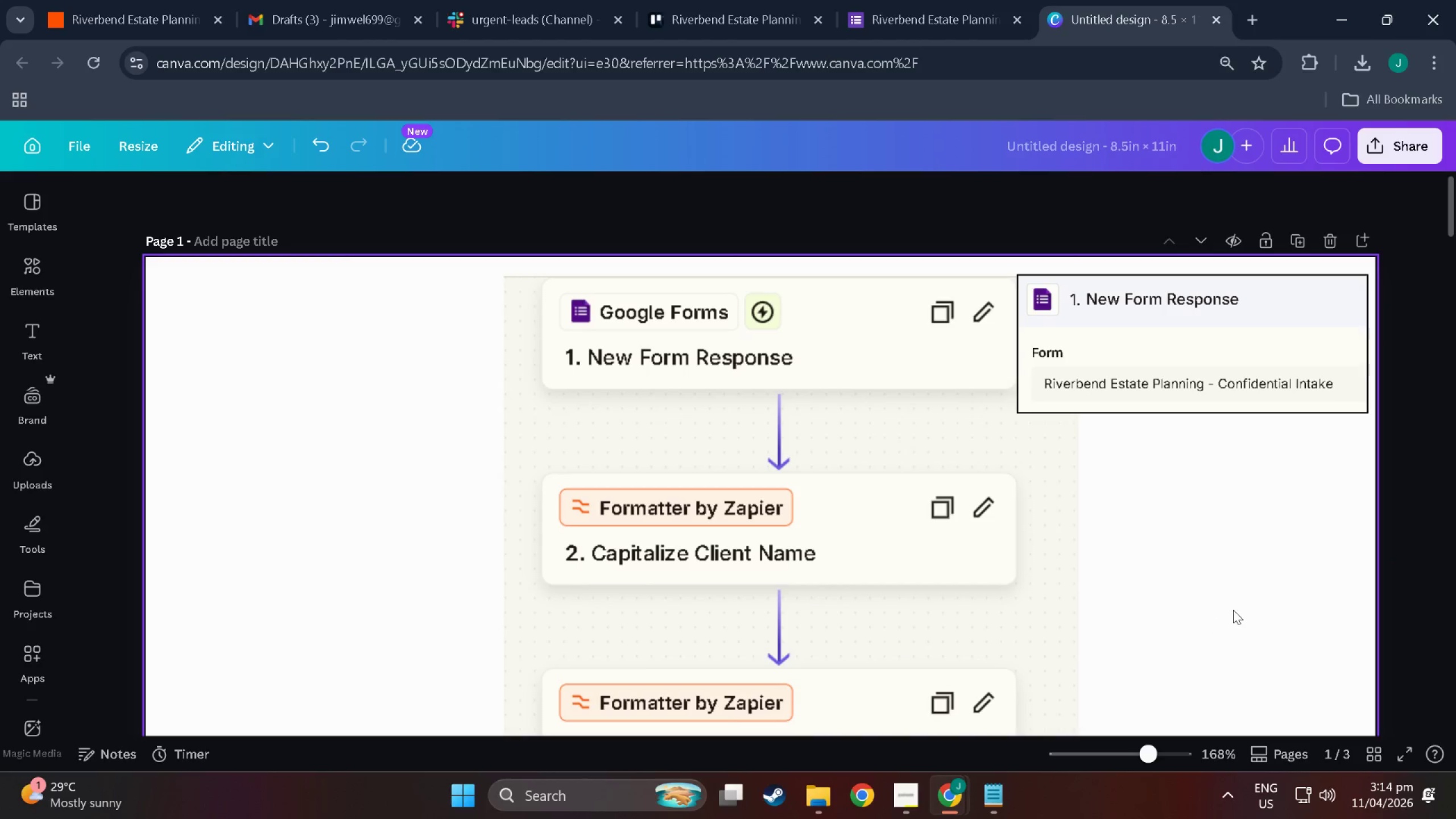 
left_click_drag(start_coordinate=[1134, 365], to_coordinate=[1136, 369])
 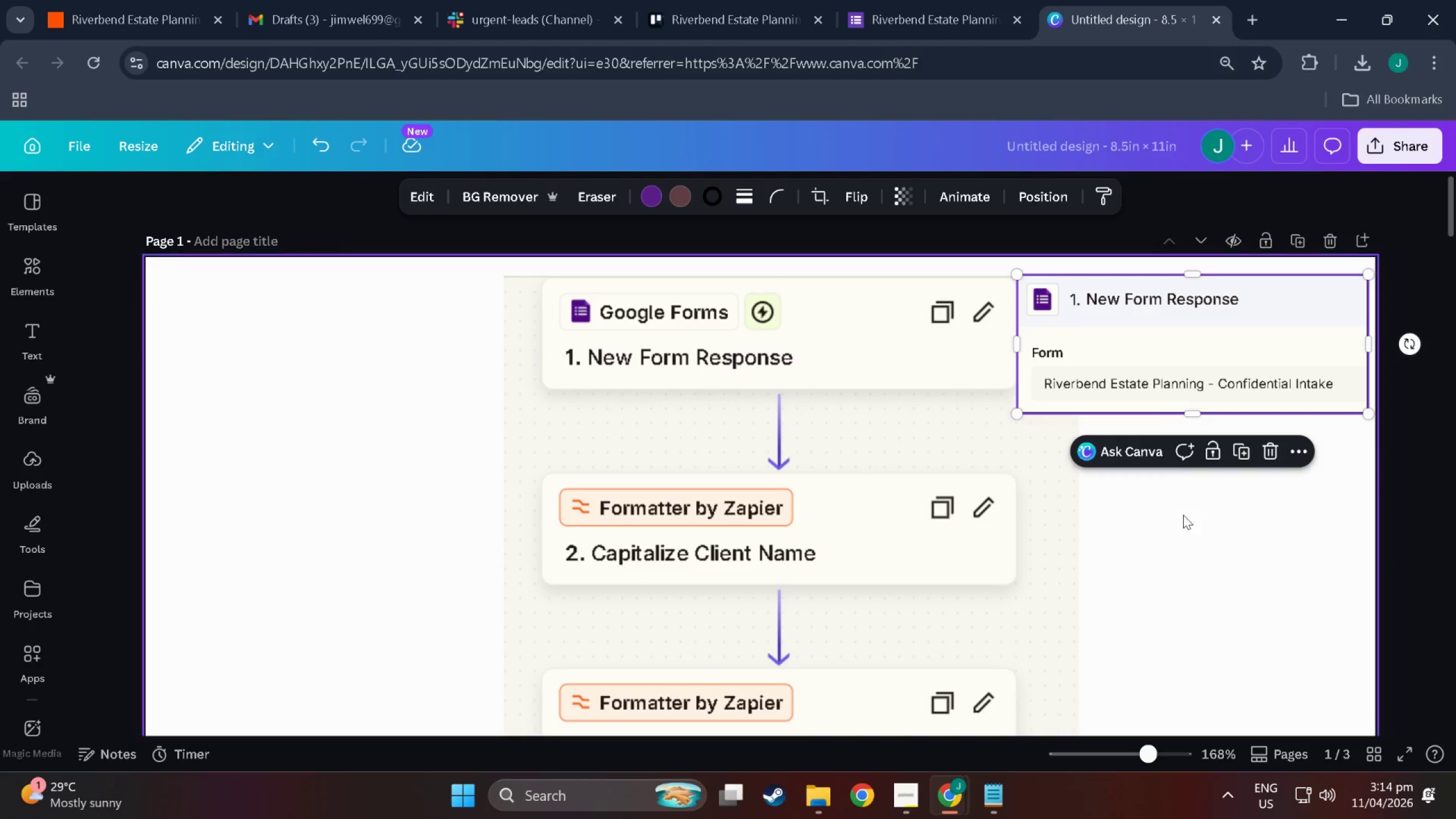 
left_click([1183, 515])
 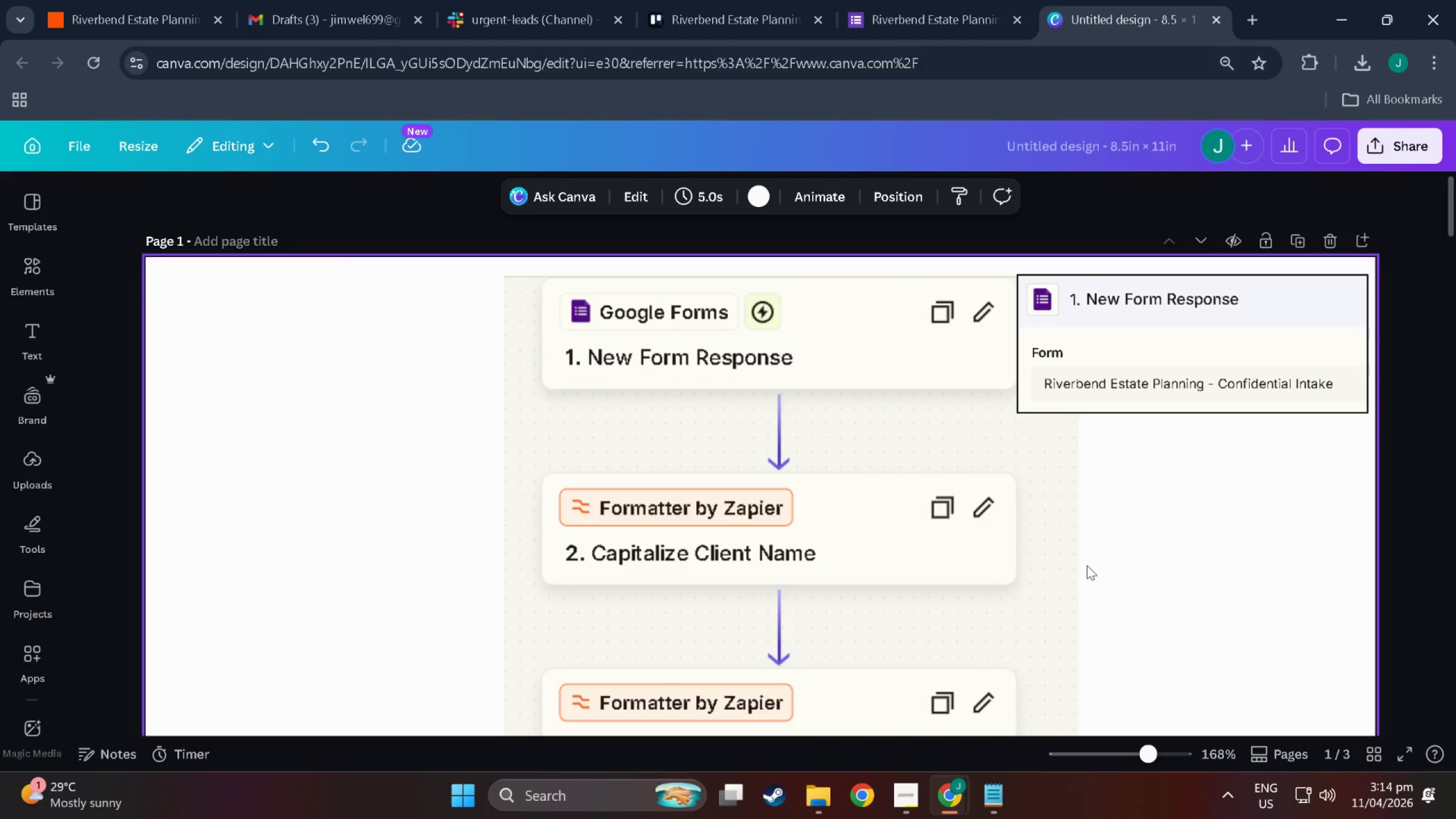 
scroll: coordinate [1087, 565], scroll_direction: down, amount: 2.0
 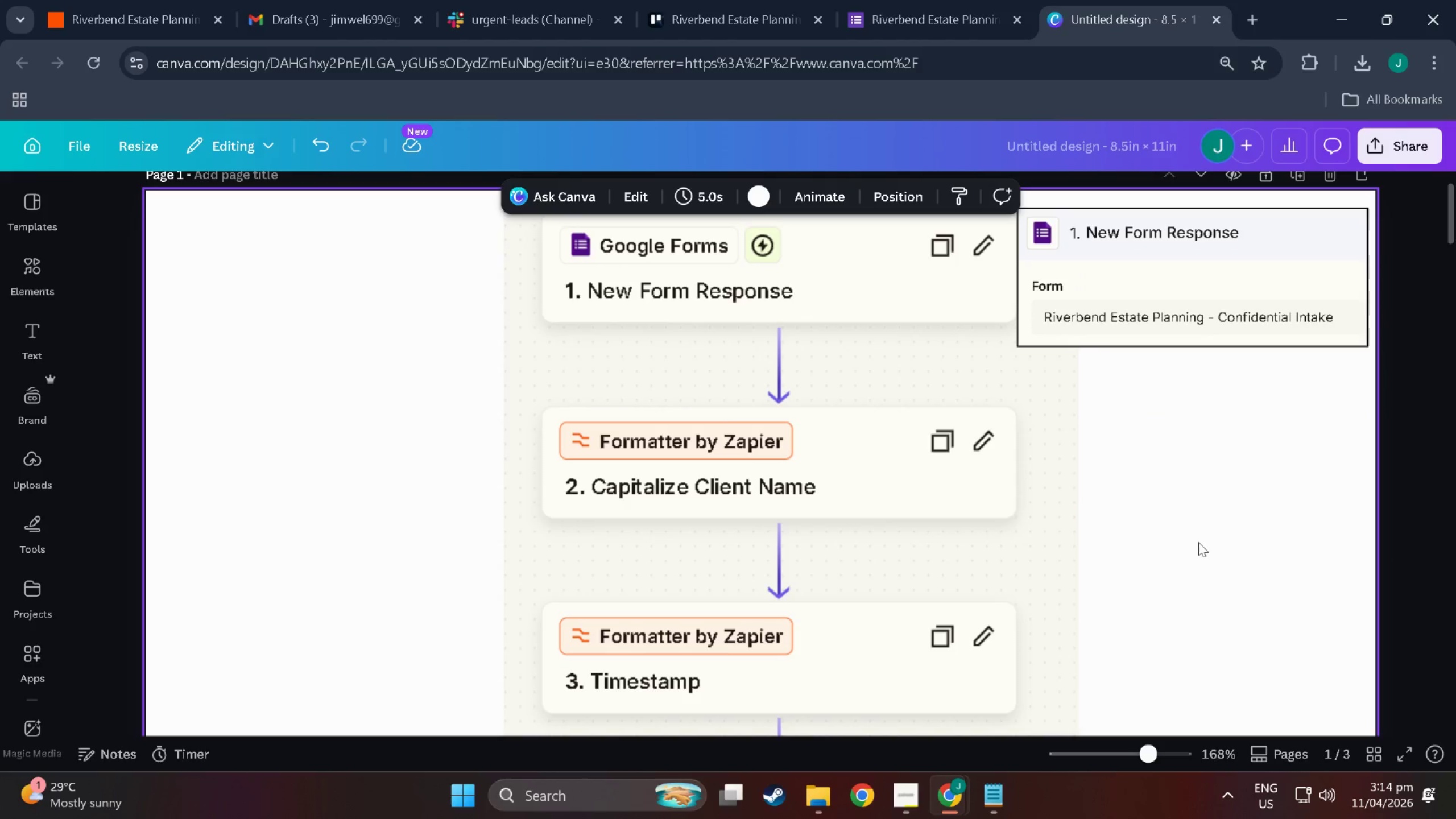 
scroll: coordinate [1178, 541], scroll_direction: none, amount: 0.0
 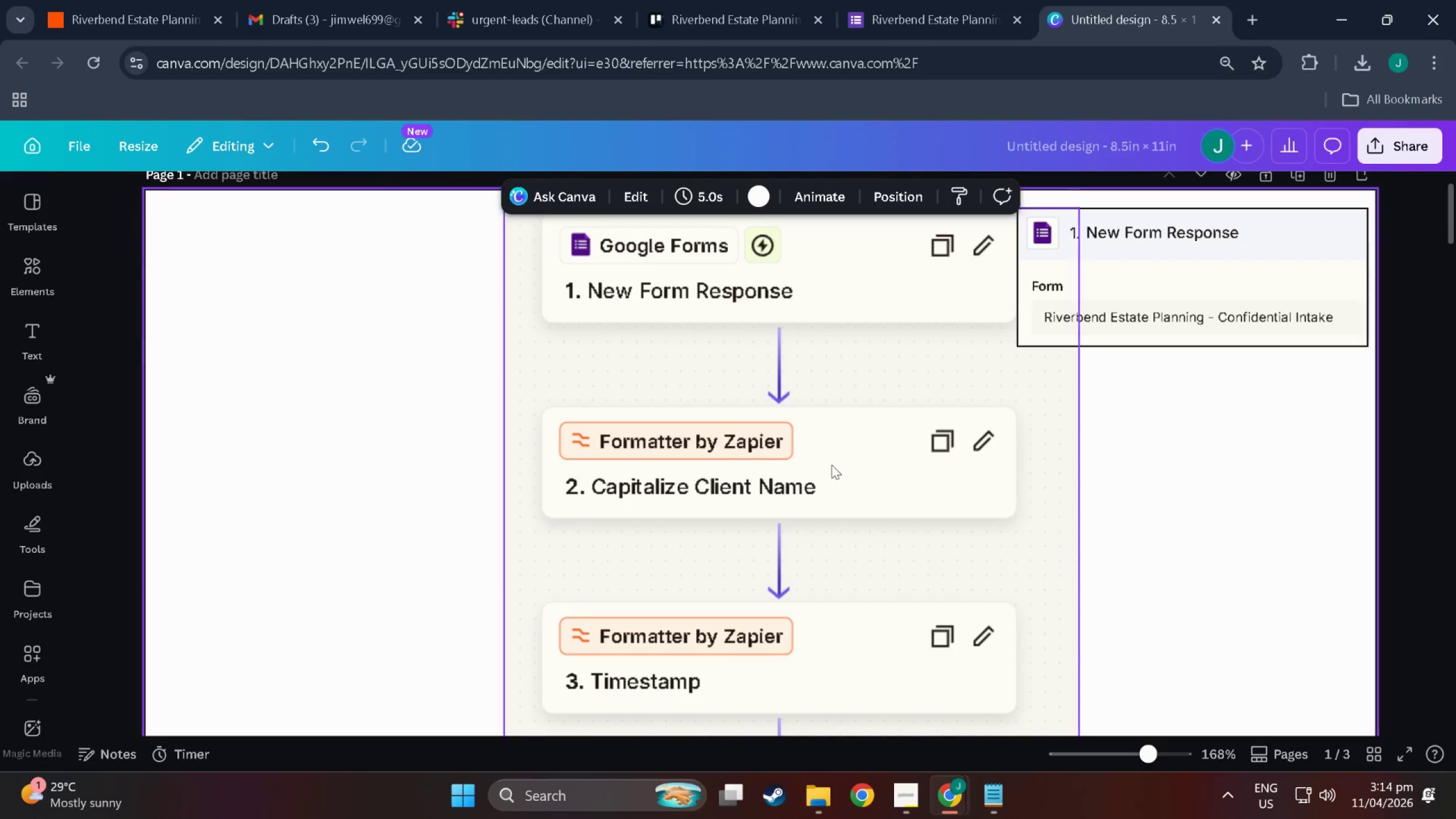 
scroll: coordinate [747, 454], scroll_direction: down, amount: 2.0
 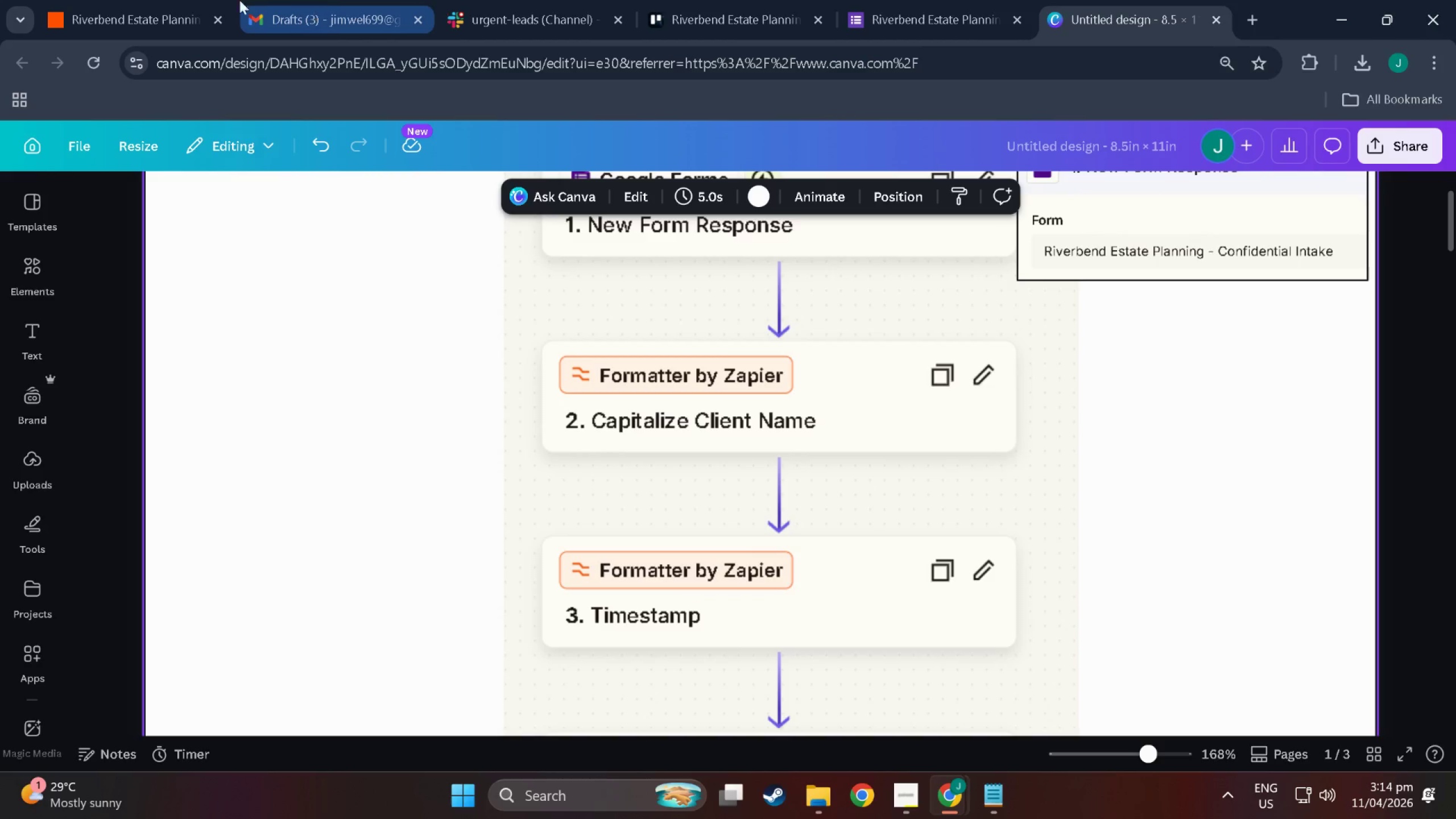 
left_click([172, 0])
 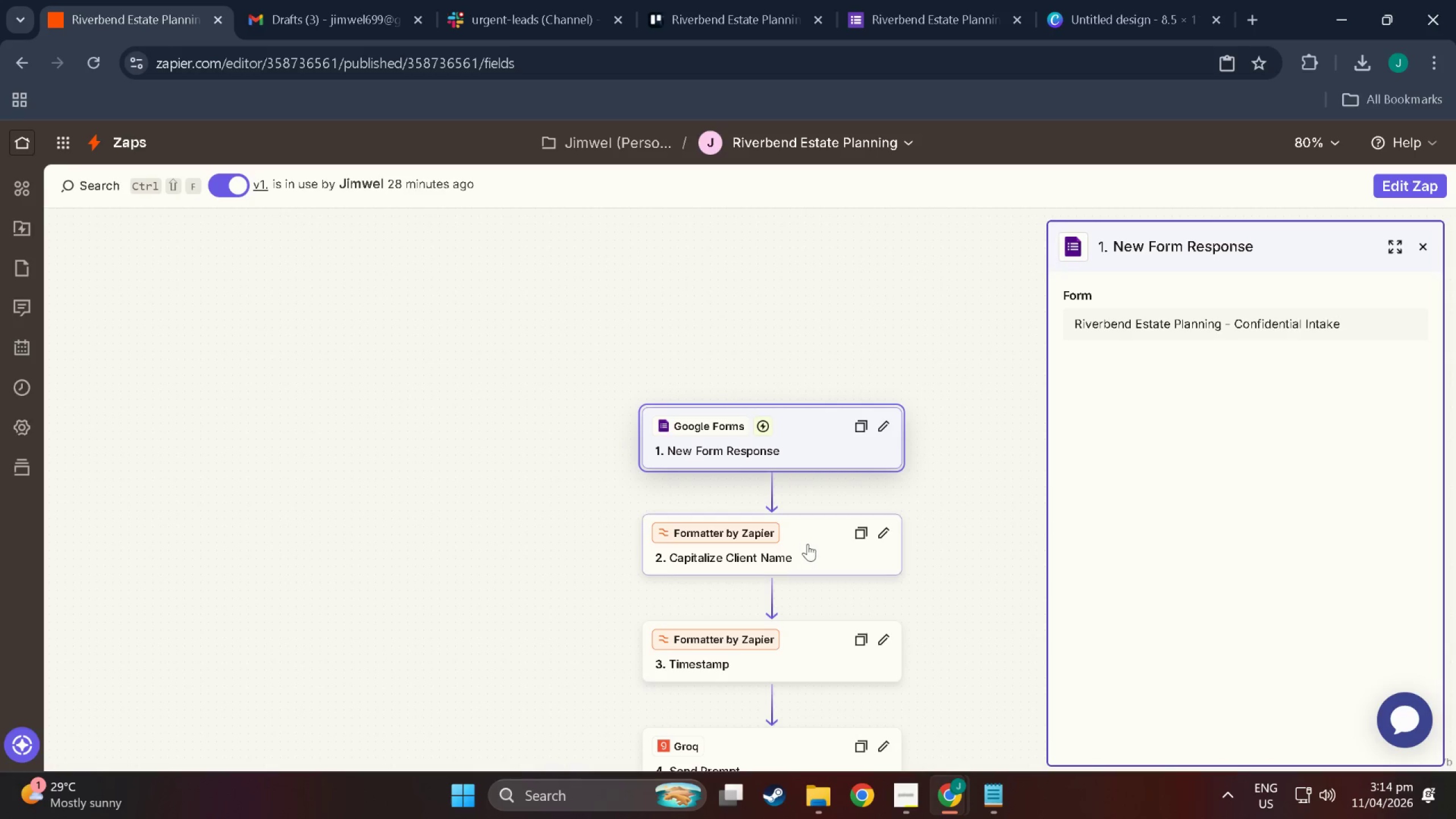 
left_click([808, 544])
 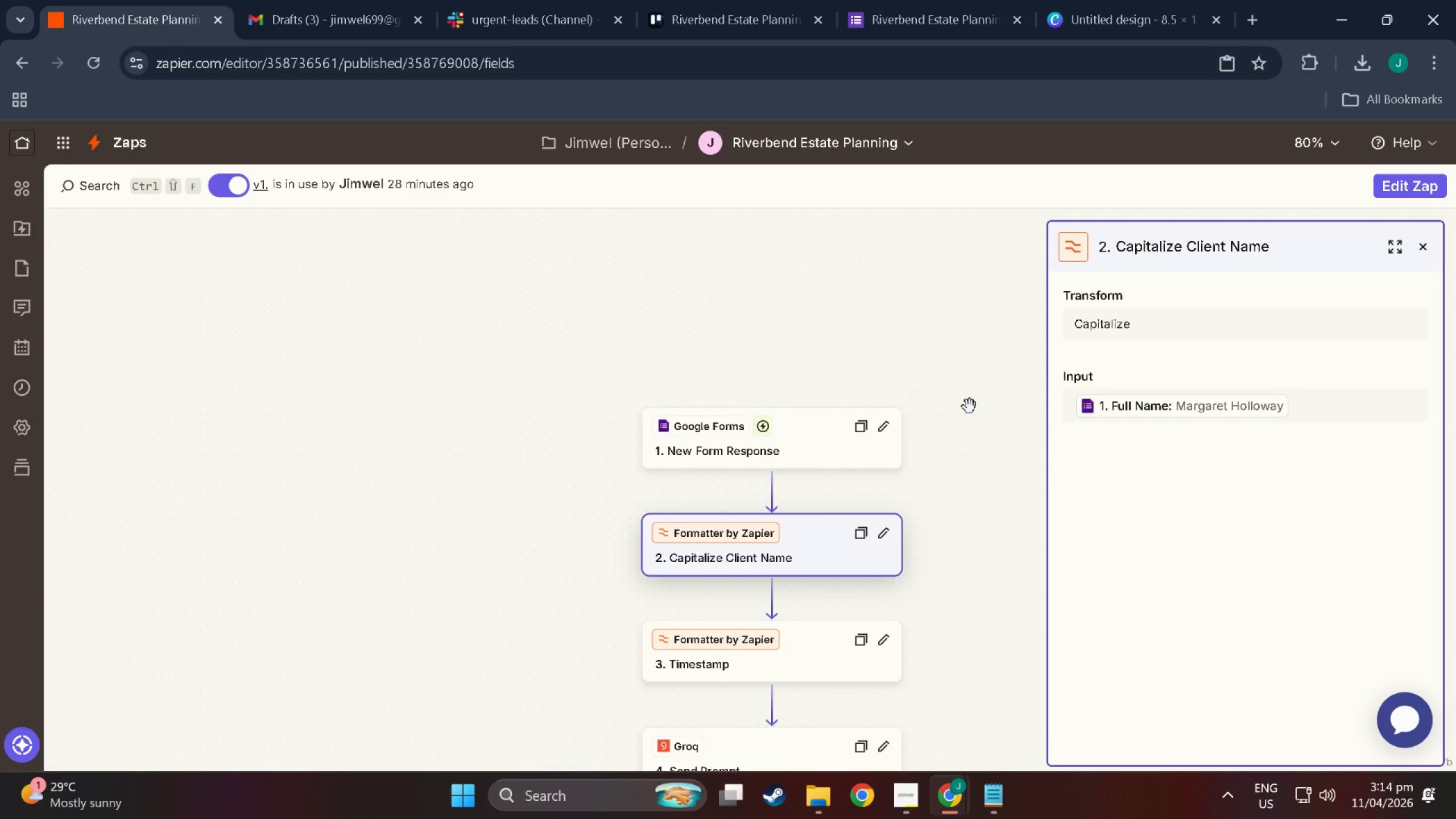 
wait(6.68)
 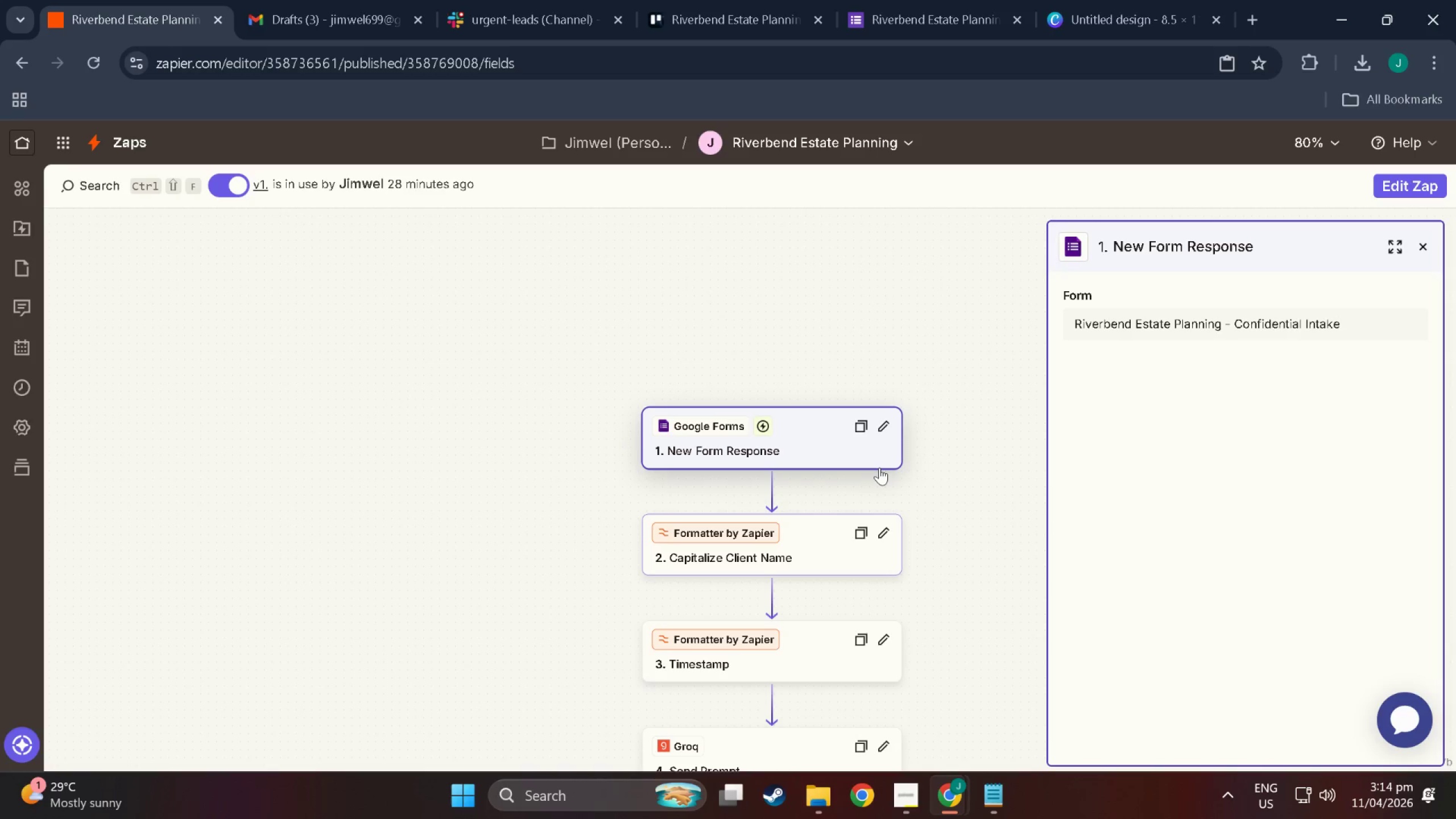 
key(Meta+MetaLeft)
 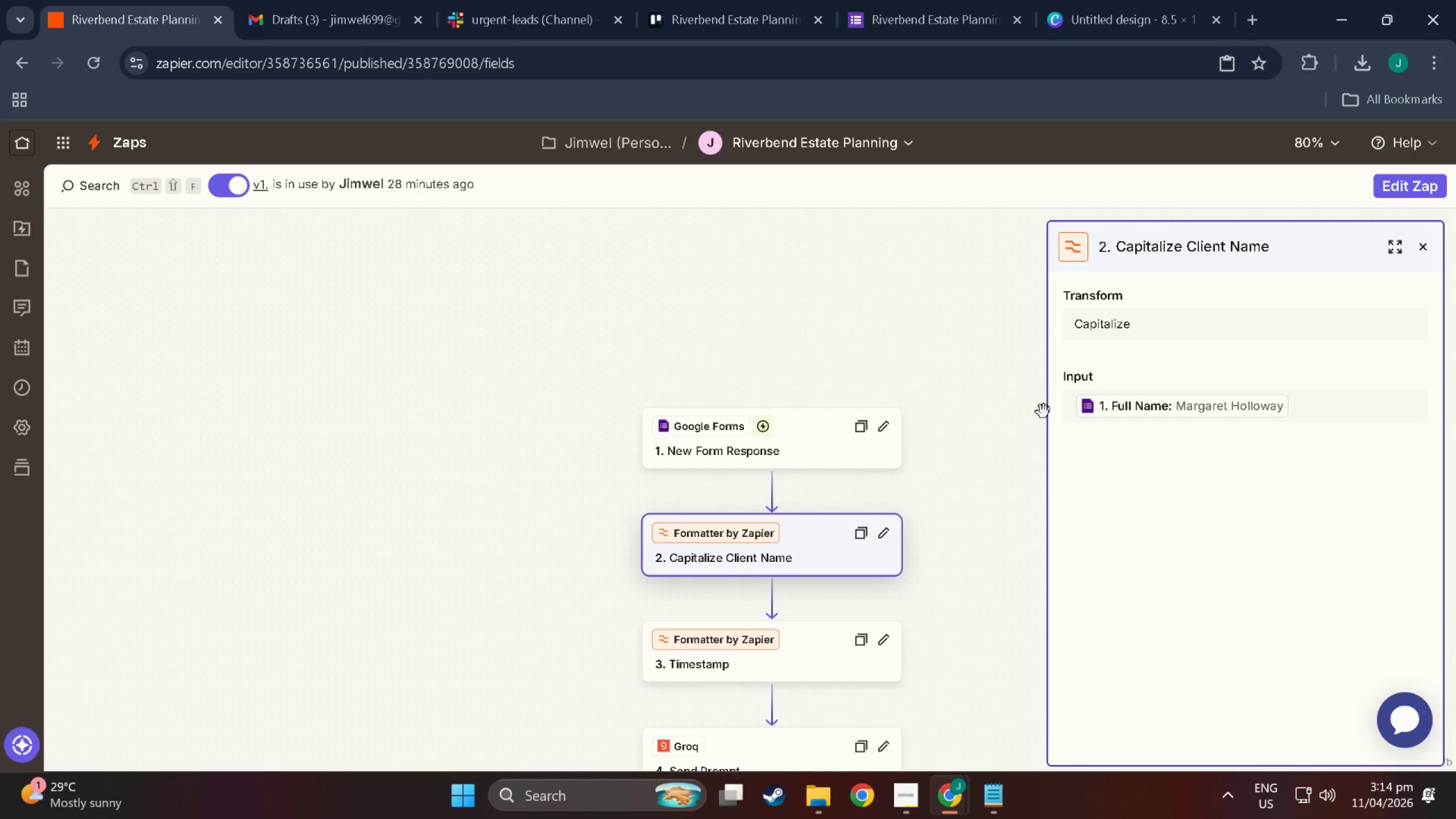 
key(Meta+Shift+ShiftLeft)
 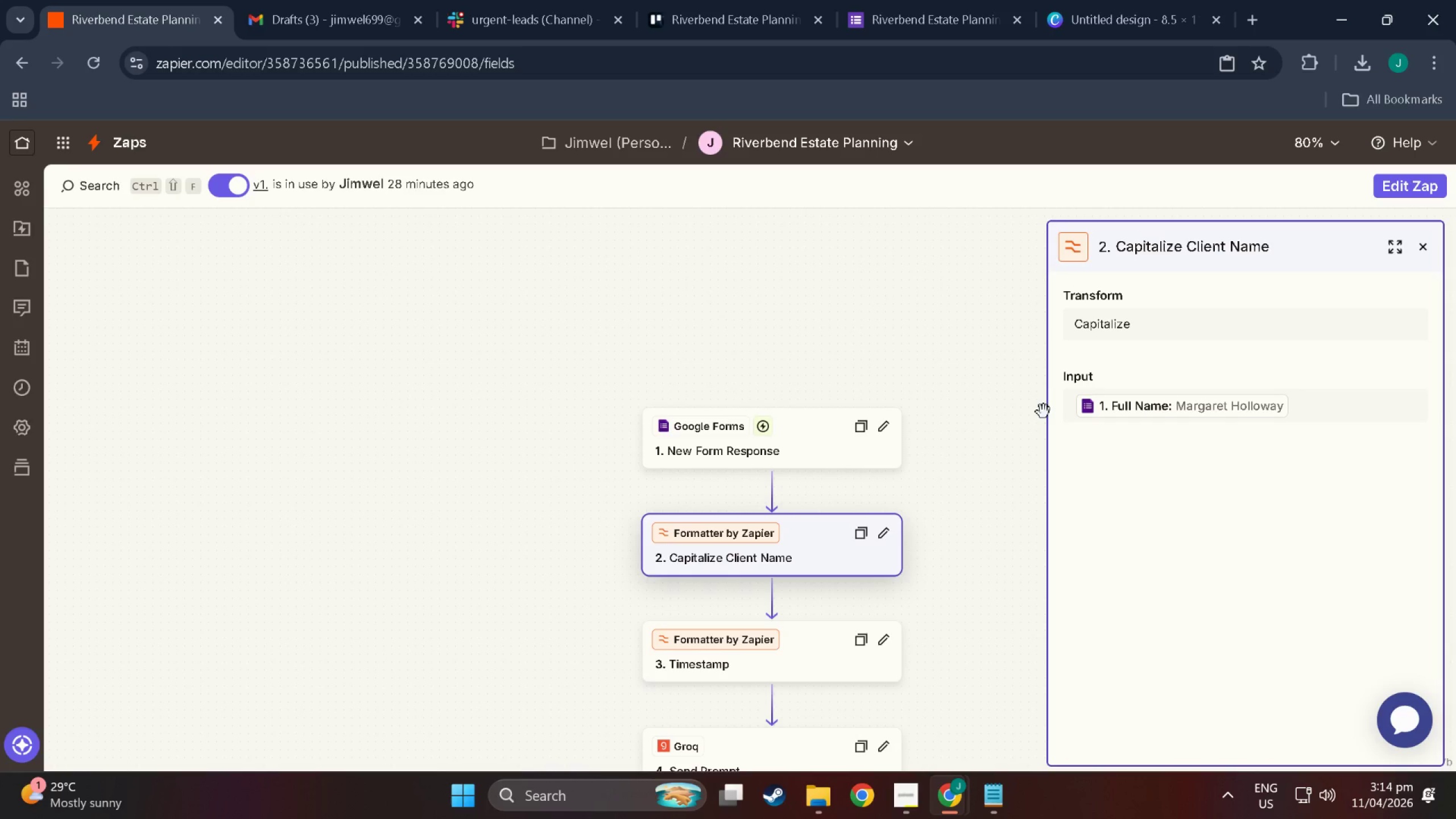 
key(Meta+Shift+S)
 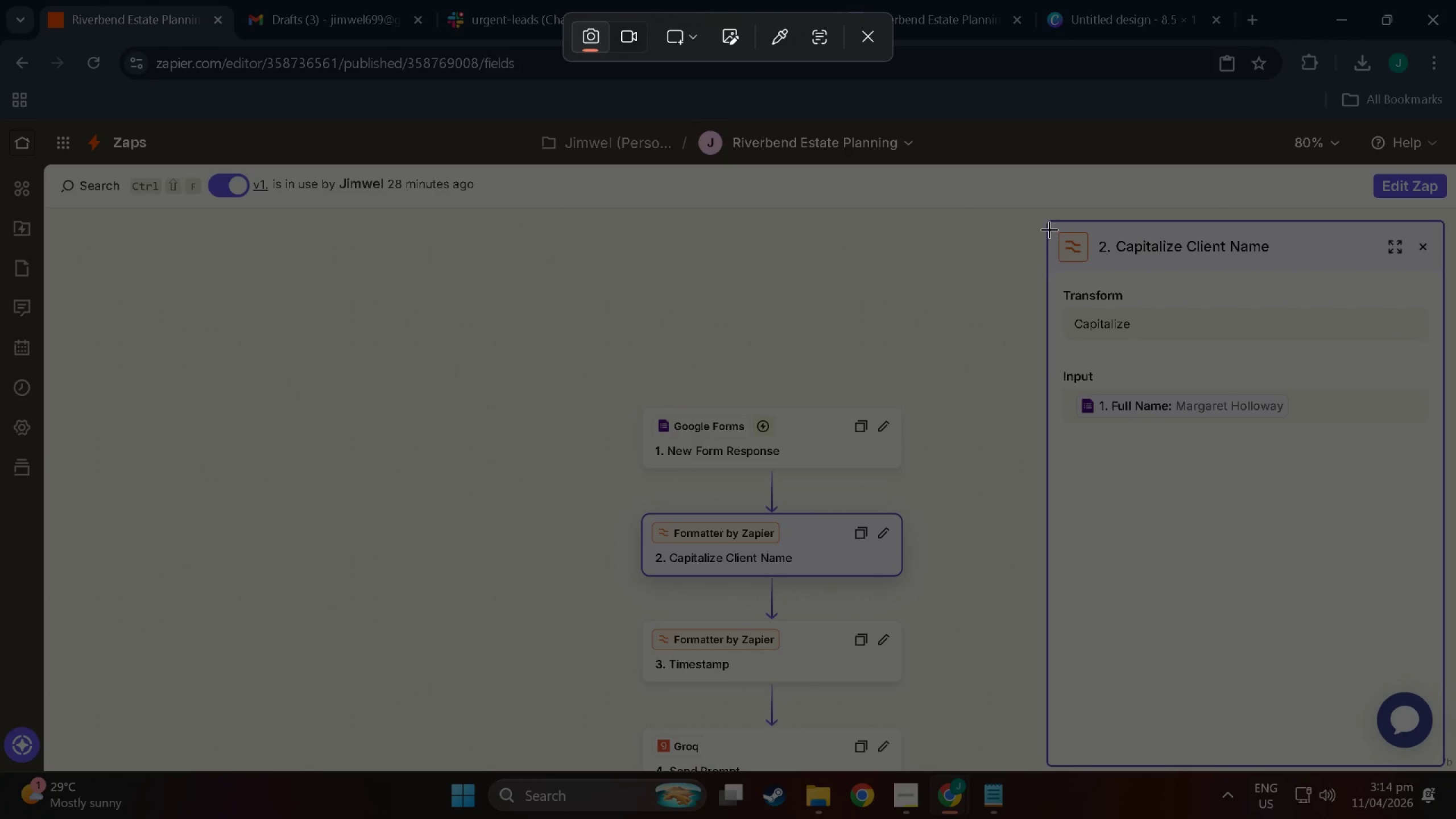 
left_click_drag(start_coordinate=[1050, 224], to_coordinate=[1441, 432])
 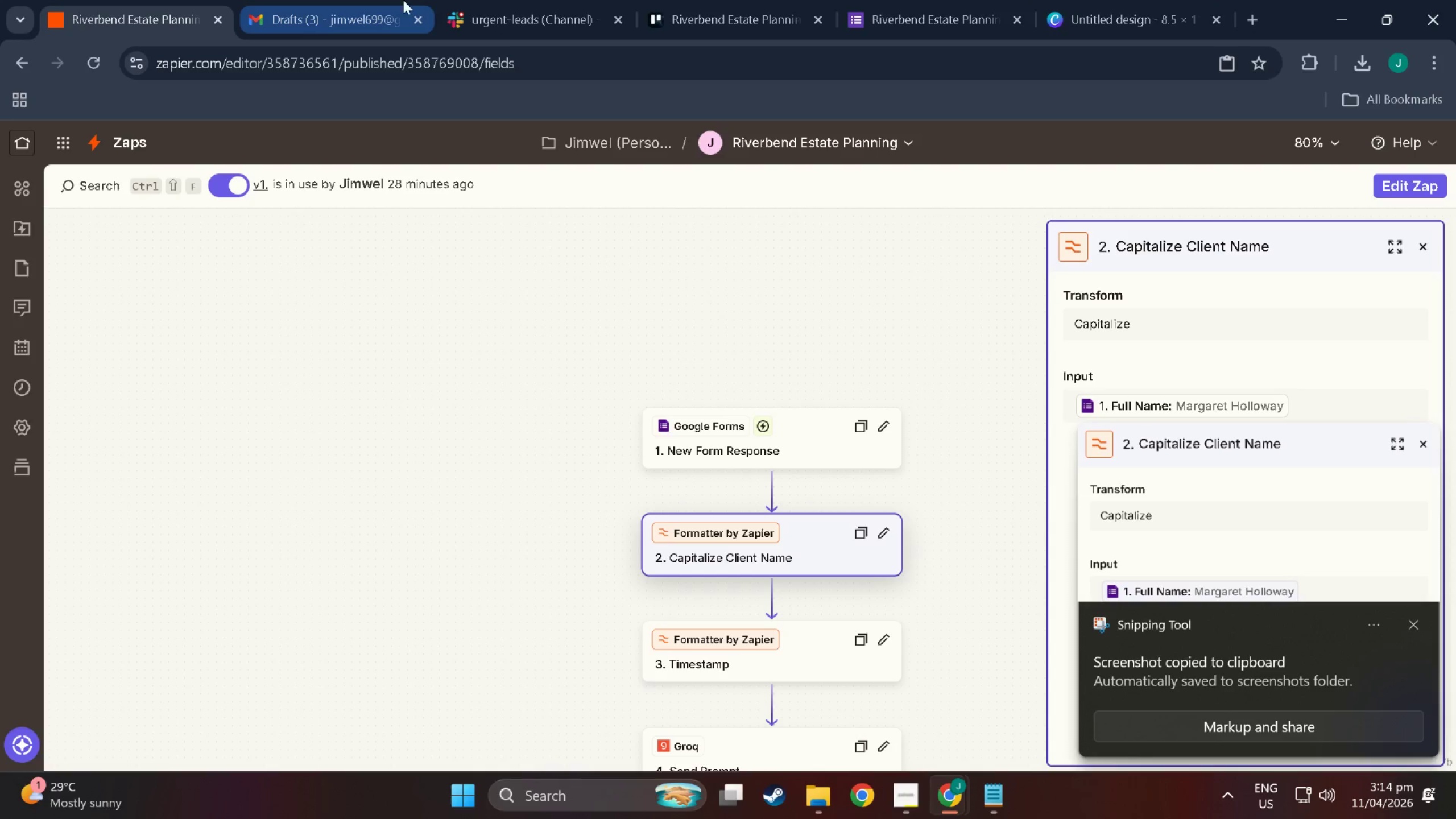 
left_click([282, 0])
 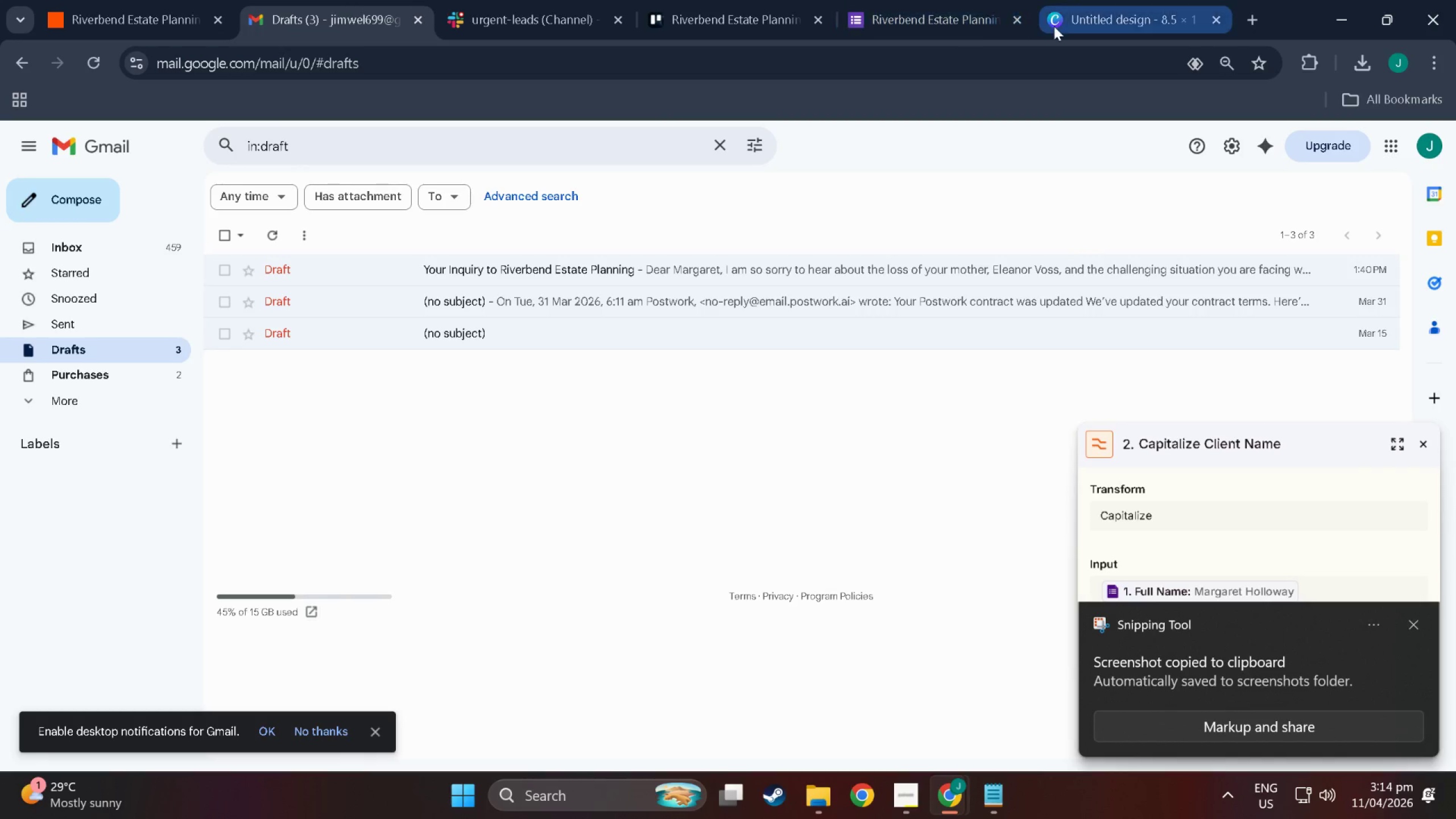 
left_click([1086, 14])
 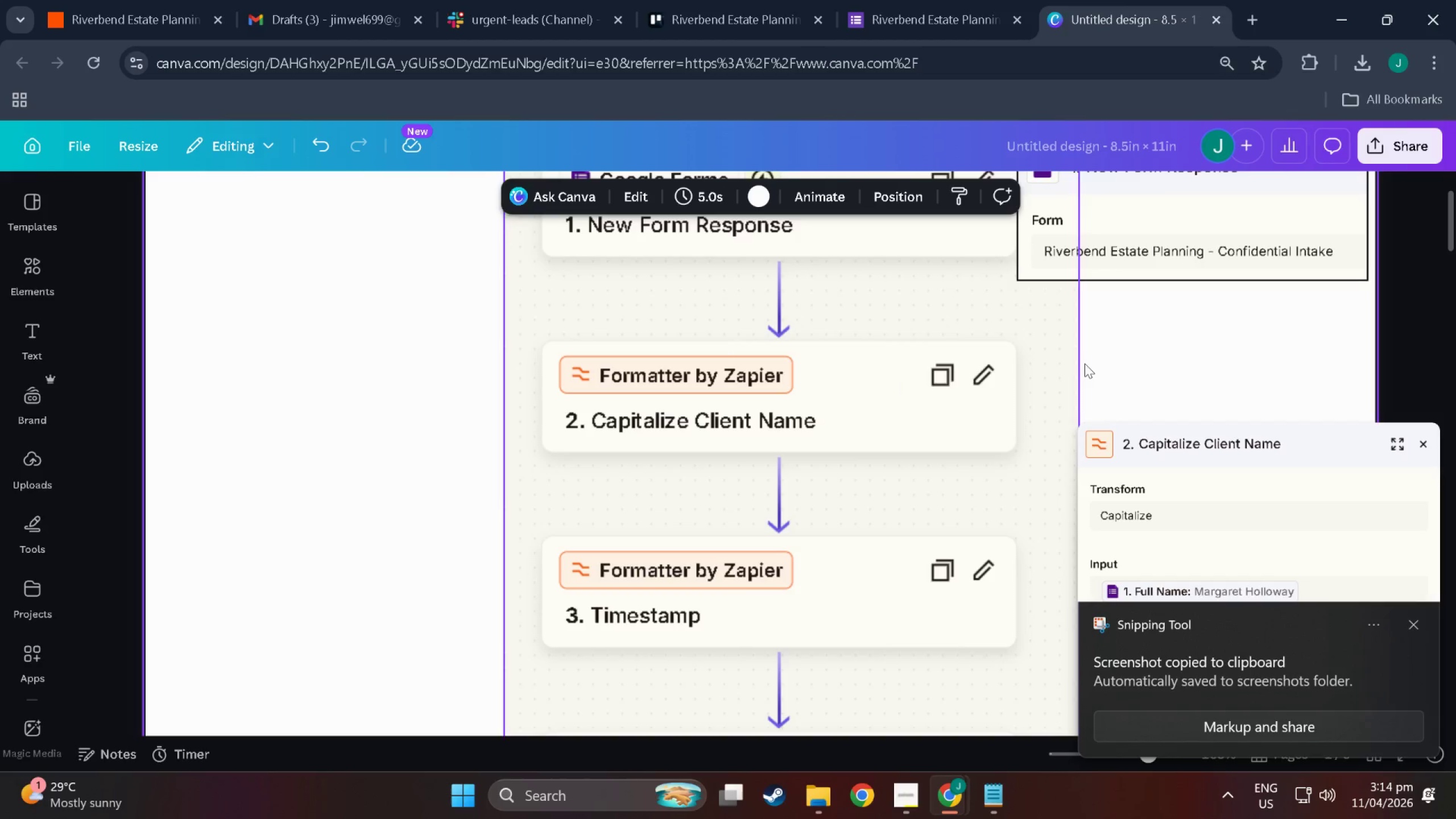 
left_click([1164, 332])
 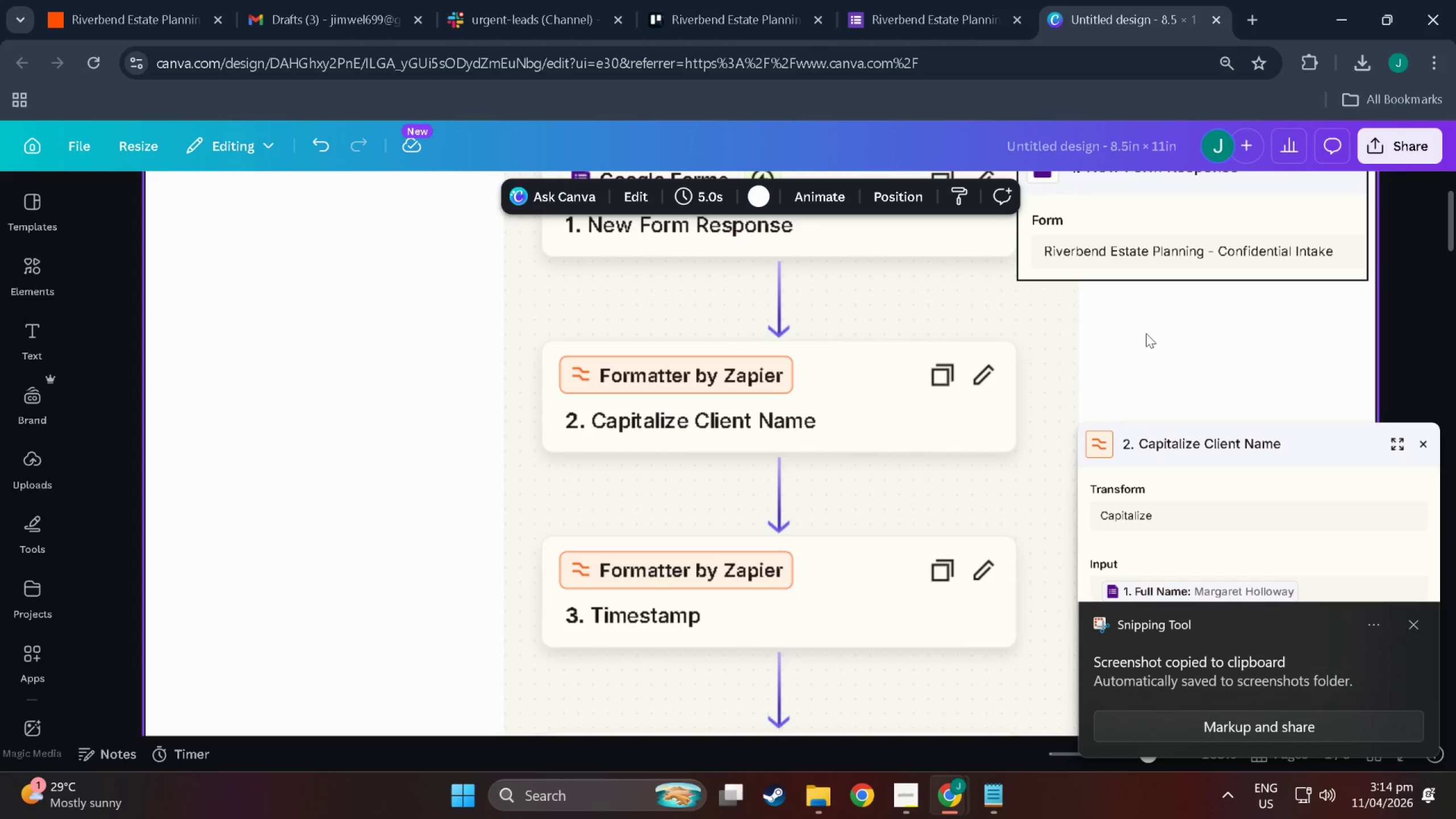 
key(Control+ControlLeft)
 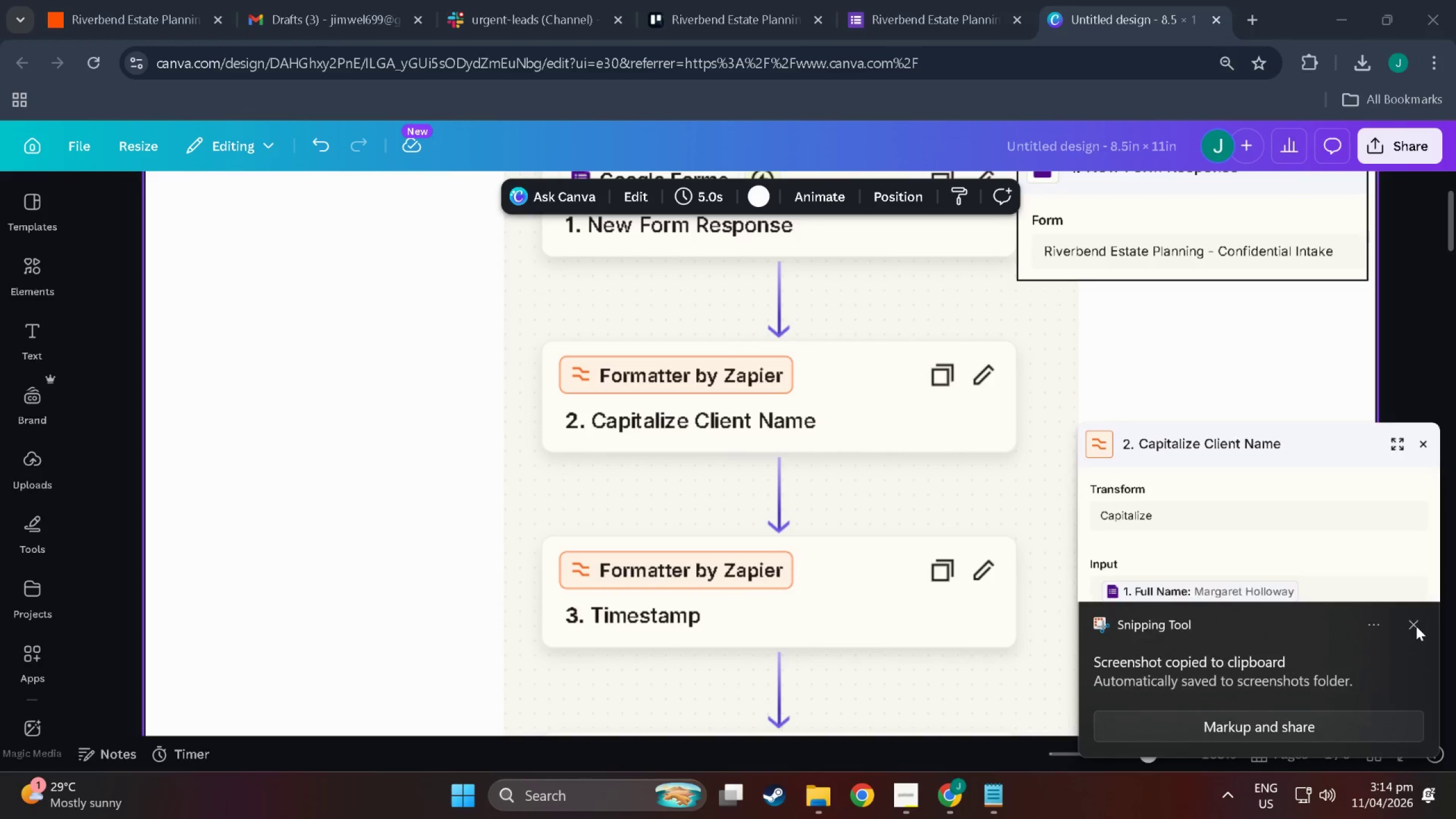 
key(Control+V)
 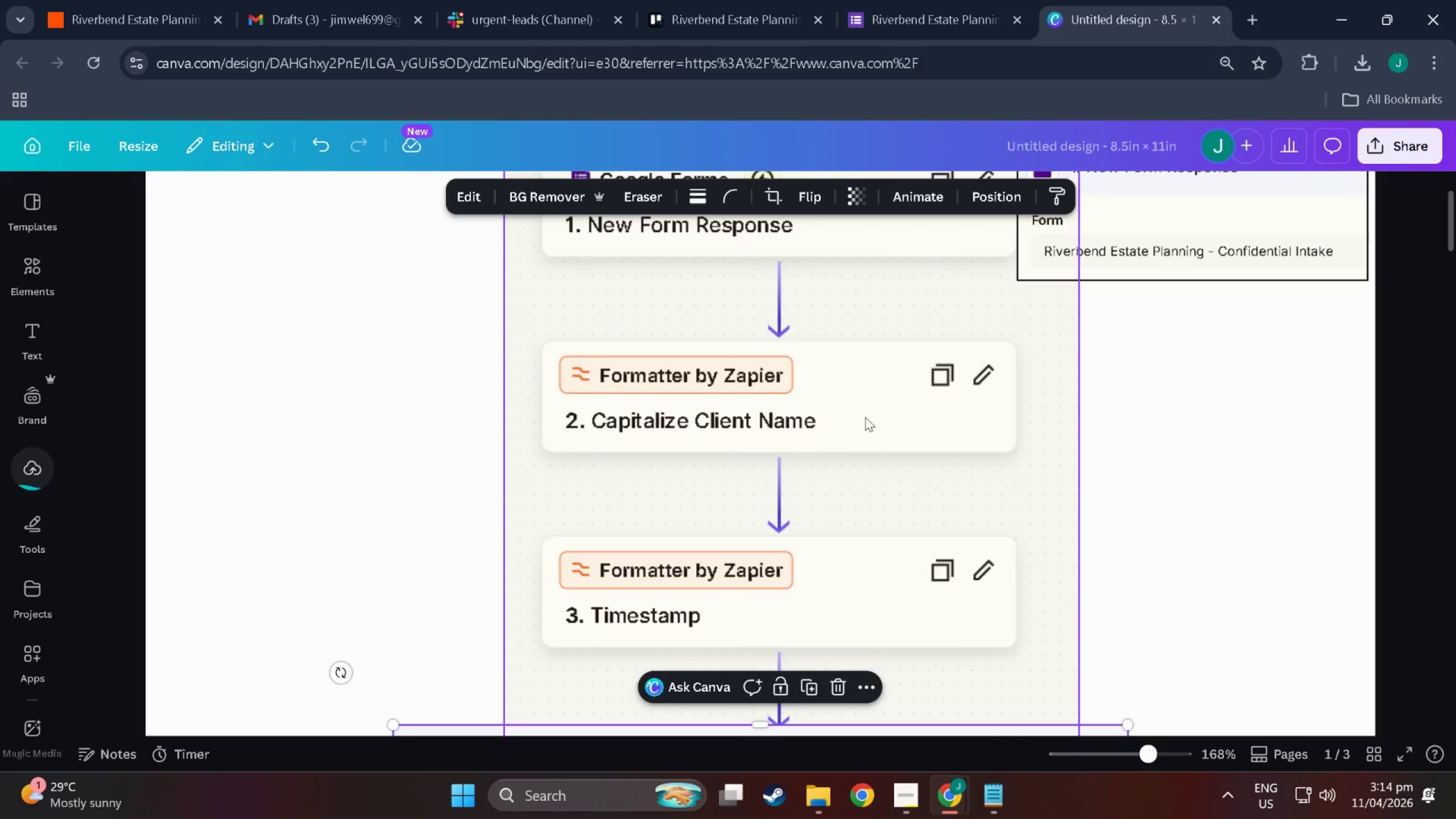 
hold_key(key=ControlLeft, duration=0.55)
 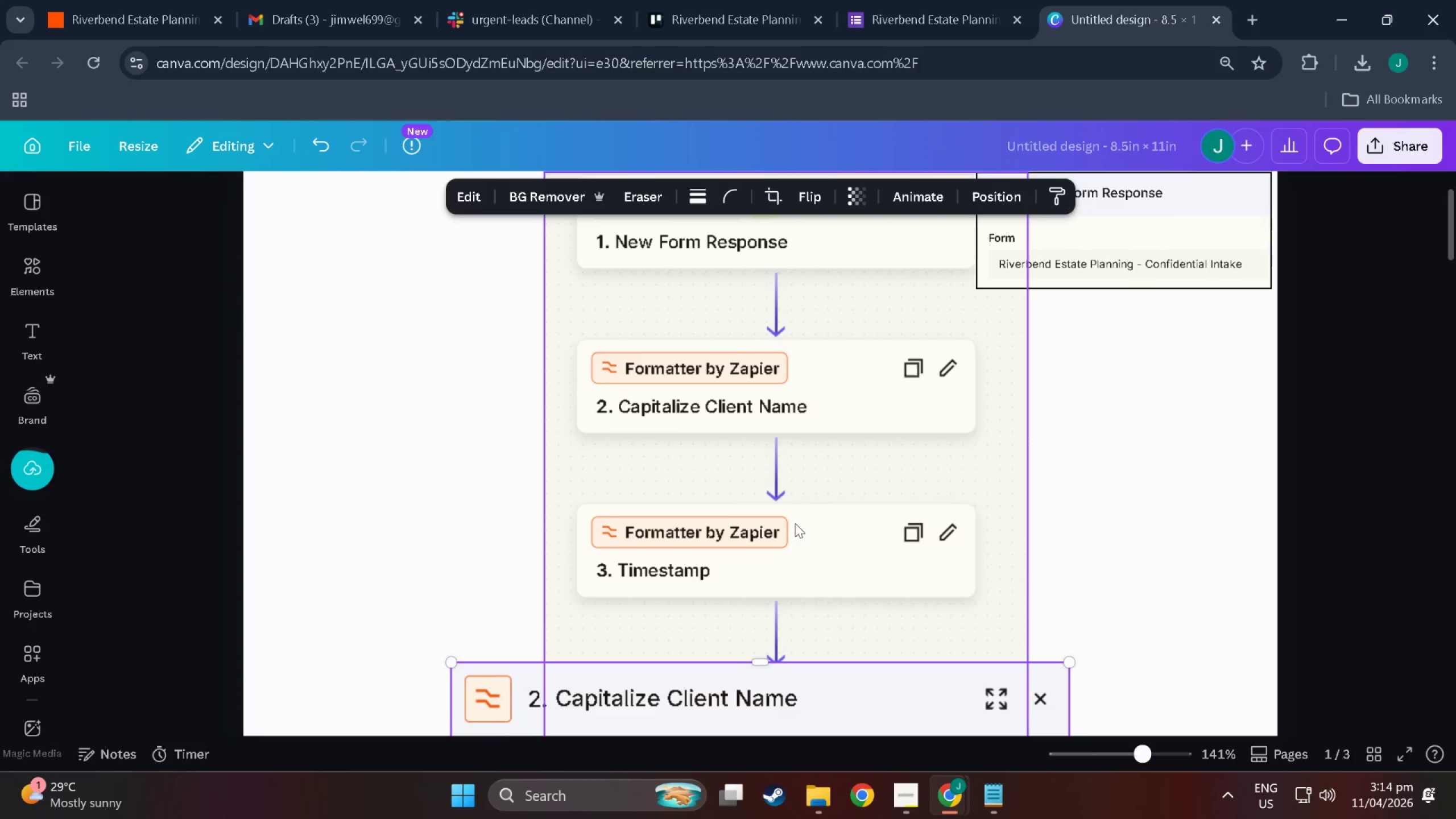 
scroll: coordinate [793, 539], scroll_direction: up, amount: 5.0
 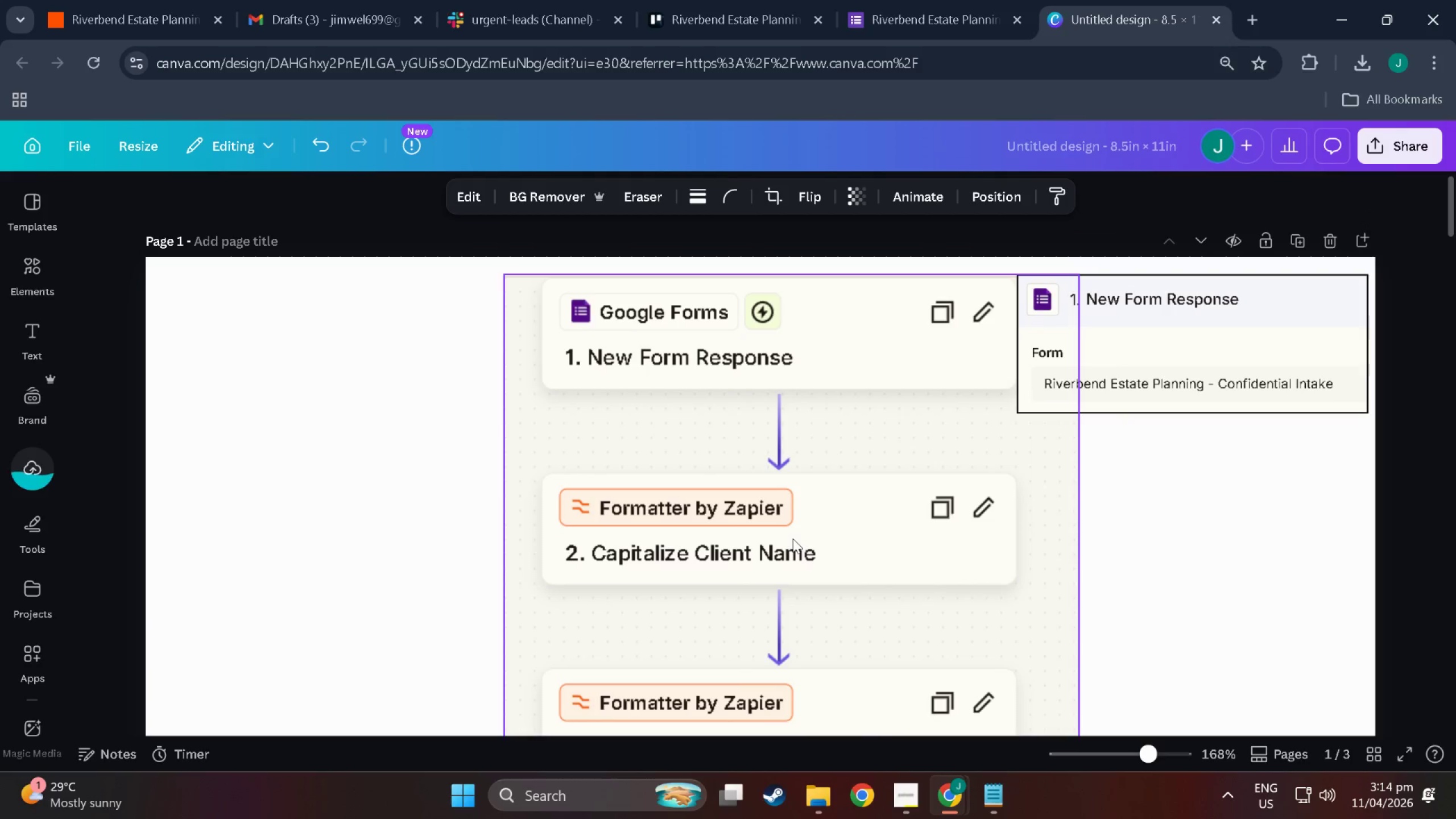 
scroll: coordinate [793, 540], scroll_direction: down, amount: 1.0
 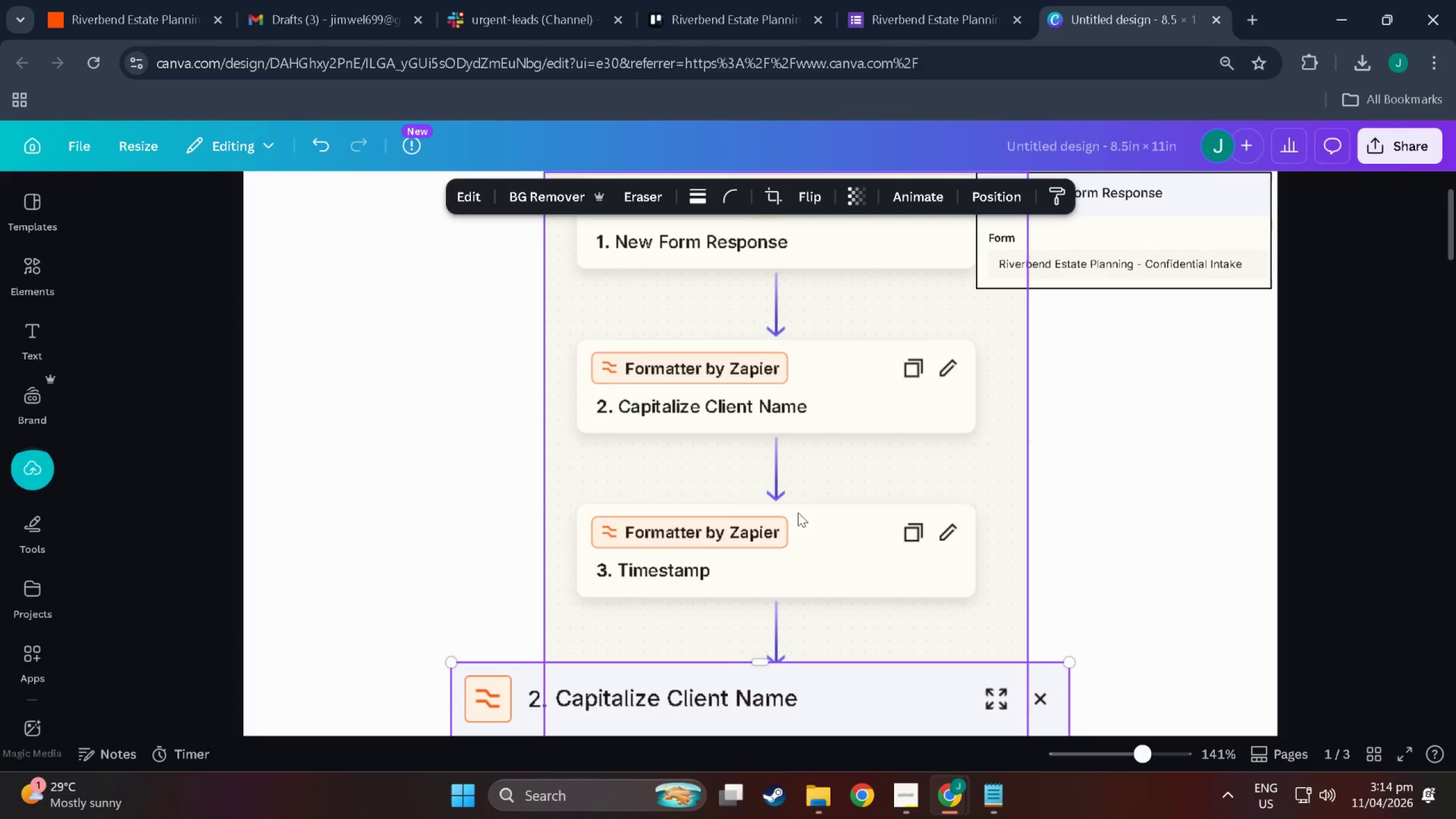 
hold_key(key=ControlLeft, duration=0.61)
scroll: coordinate [801, 507], scroll_direction: down, amount: 2.0
 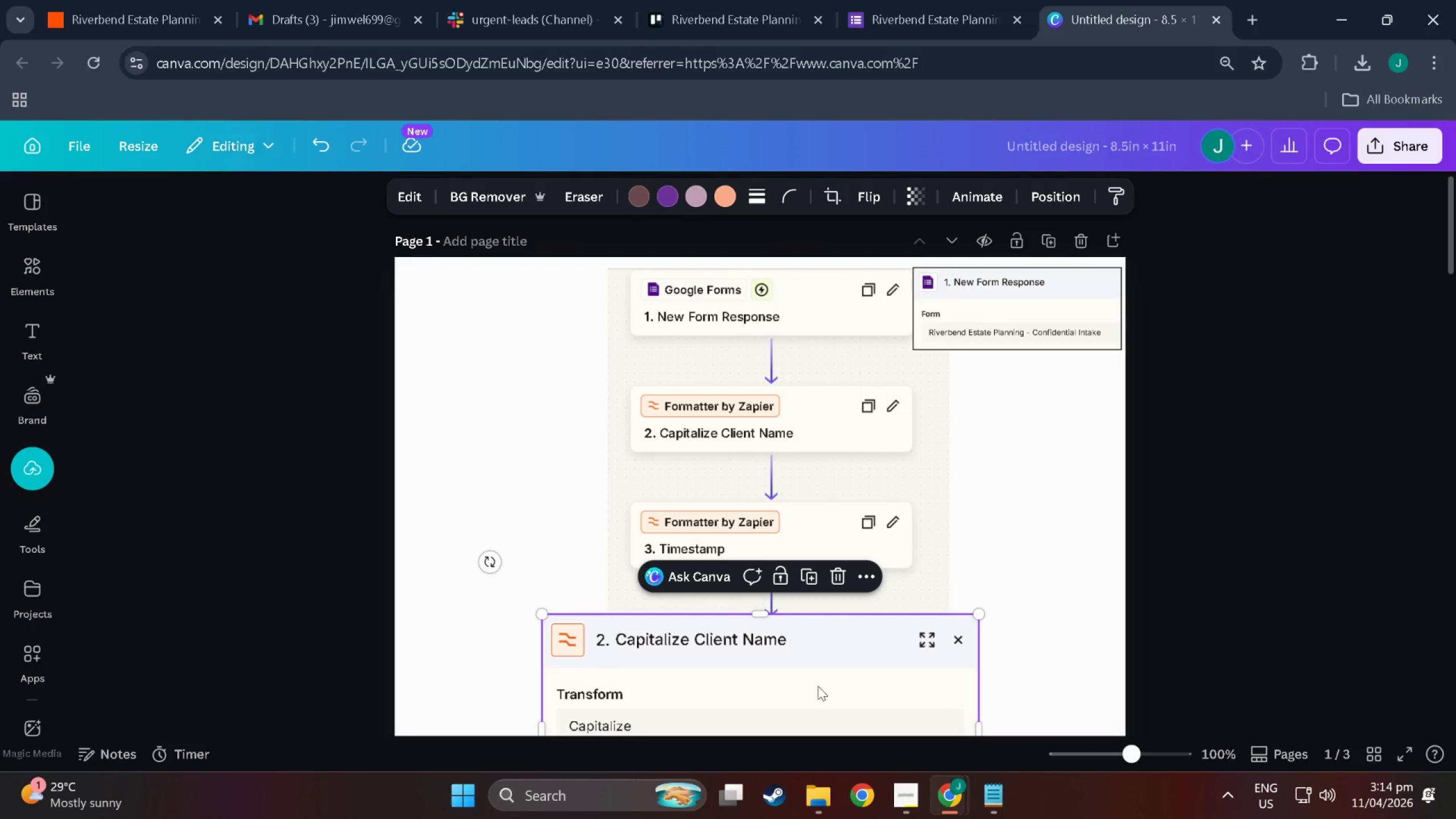 
left_click_drag(start_coordinate=[820, 695], to_coordinate=[941, 492])
 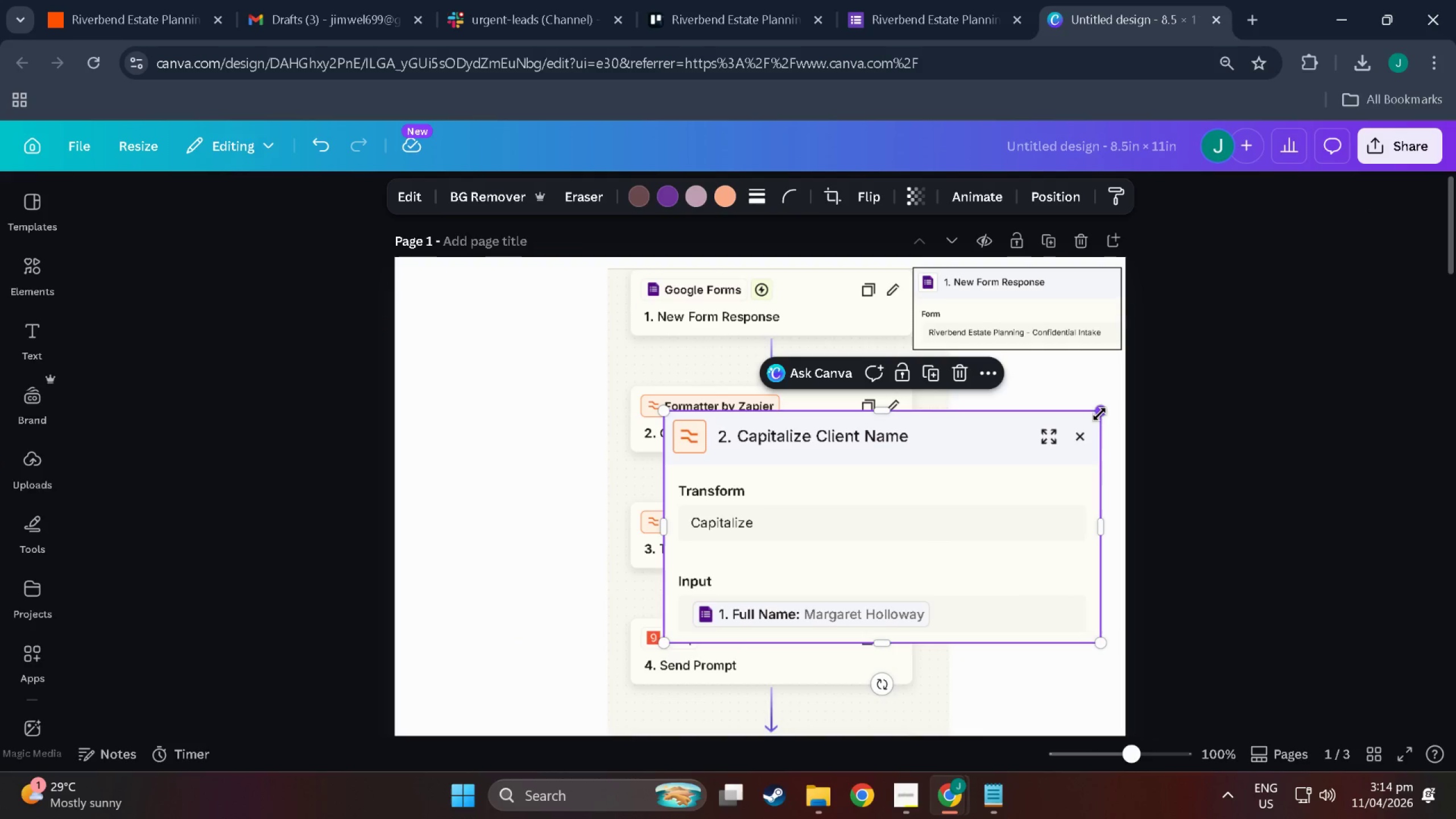 
left_click_drag(start_coordinate=[1099, 414], to_coordinate=[862, 515])
 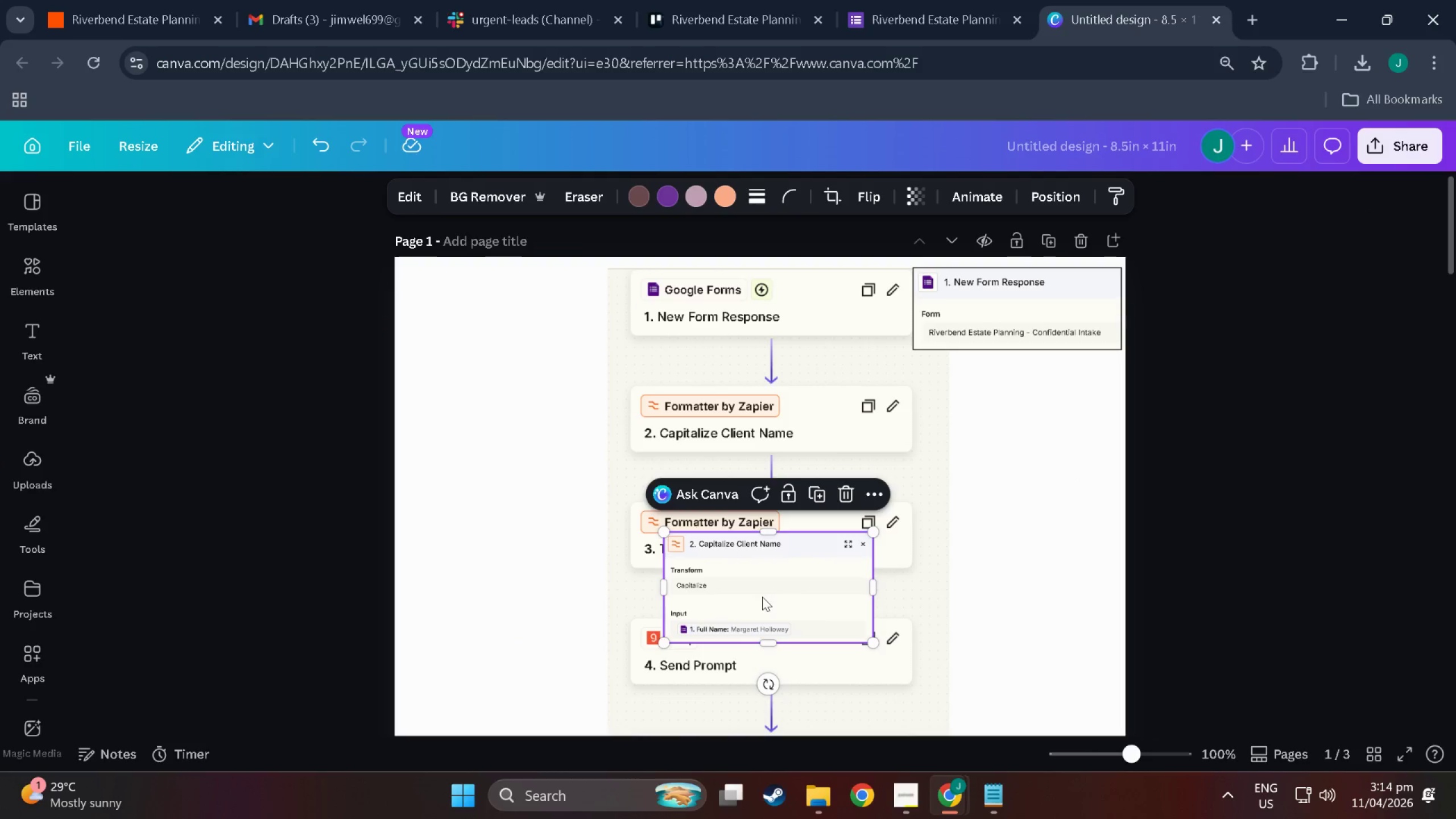 
left_click_drag(start_coordinate=[765, 597], to_coordinate=[1015, 417])
 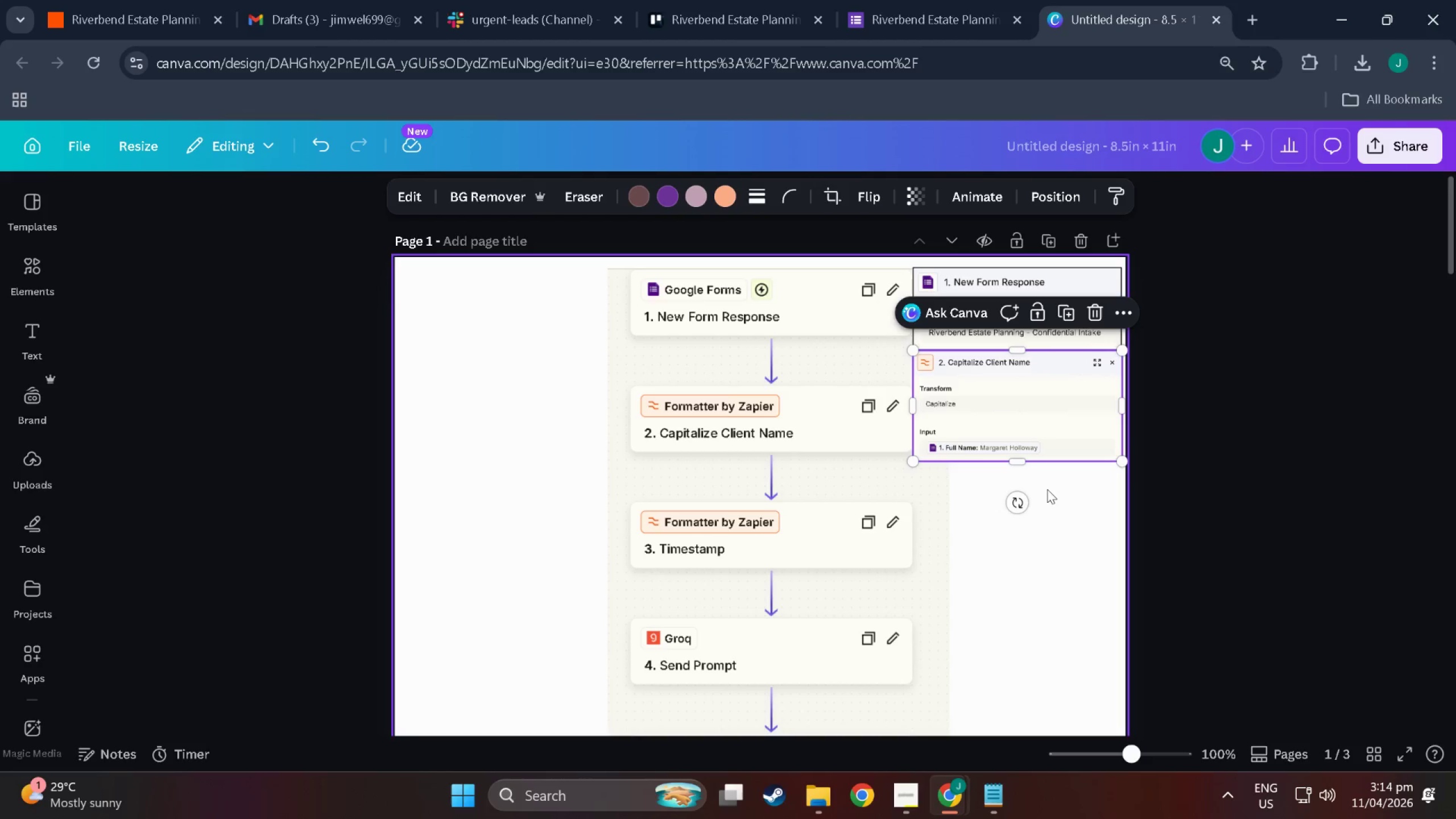 
hold_key(key=ControlLeft, duration=0.43)
scroll: coordinate [1149, 561], scroll_direction: up, amount: 5.0
 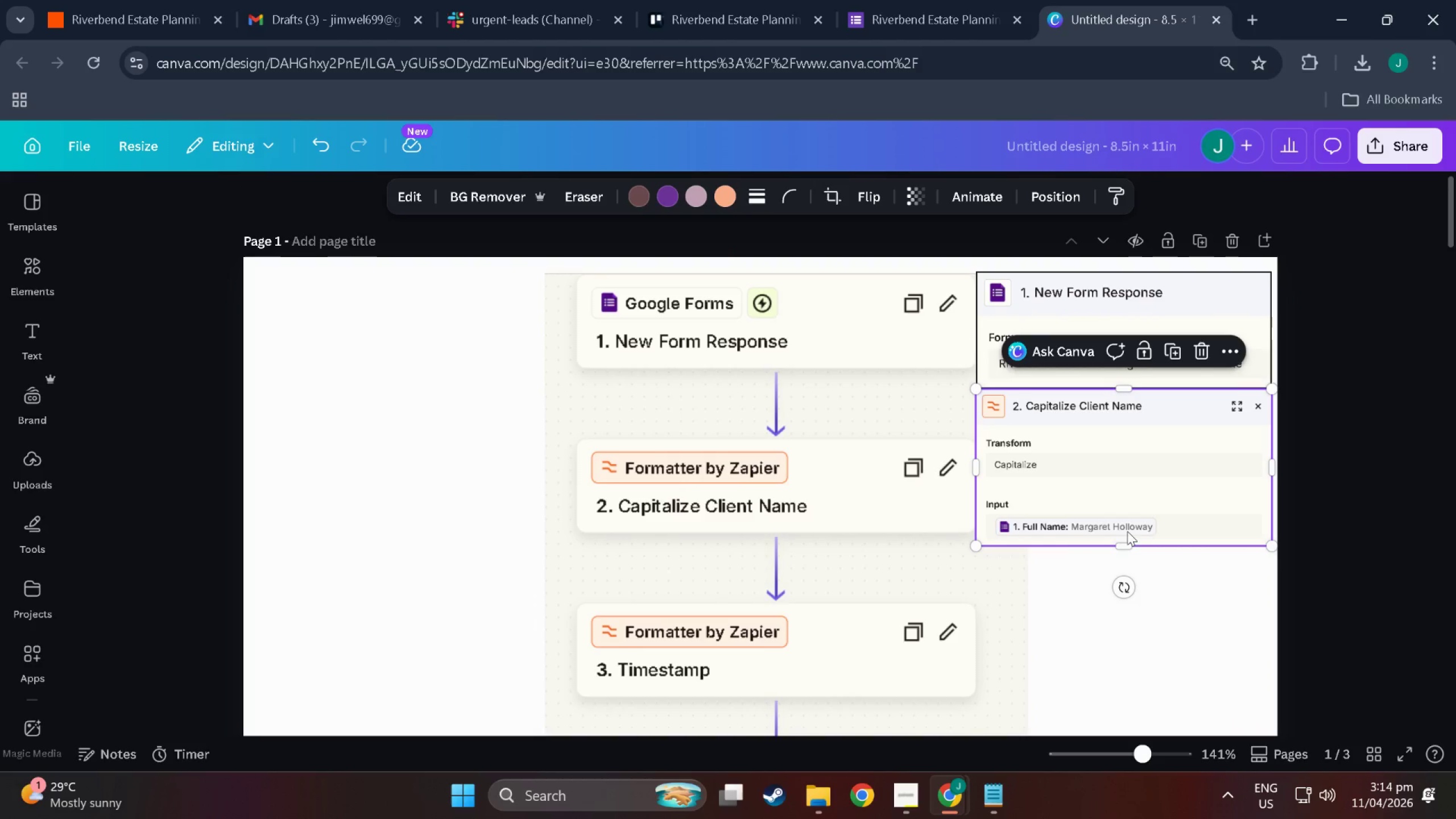 
left_click([1186, 636])
 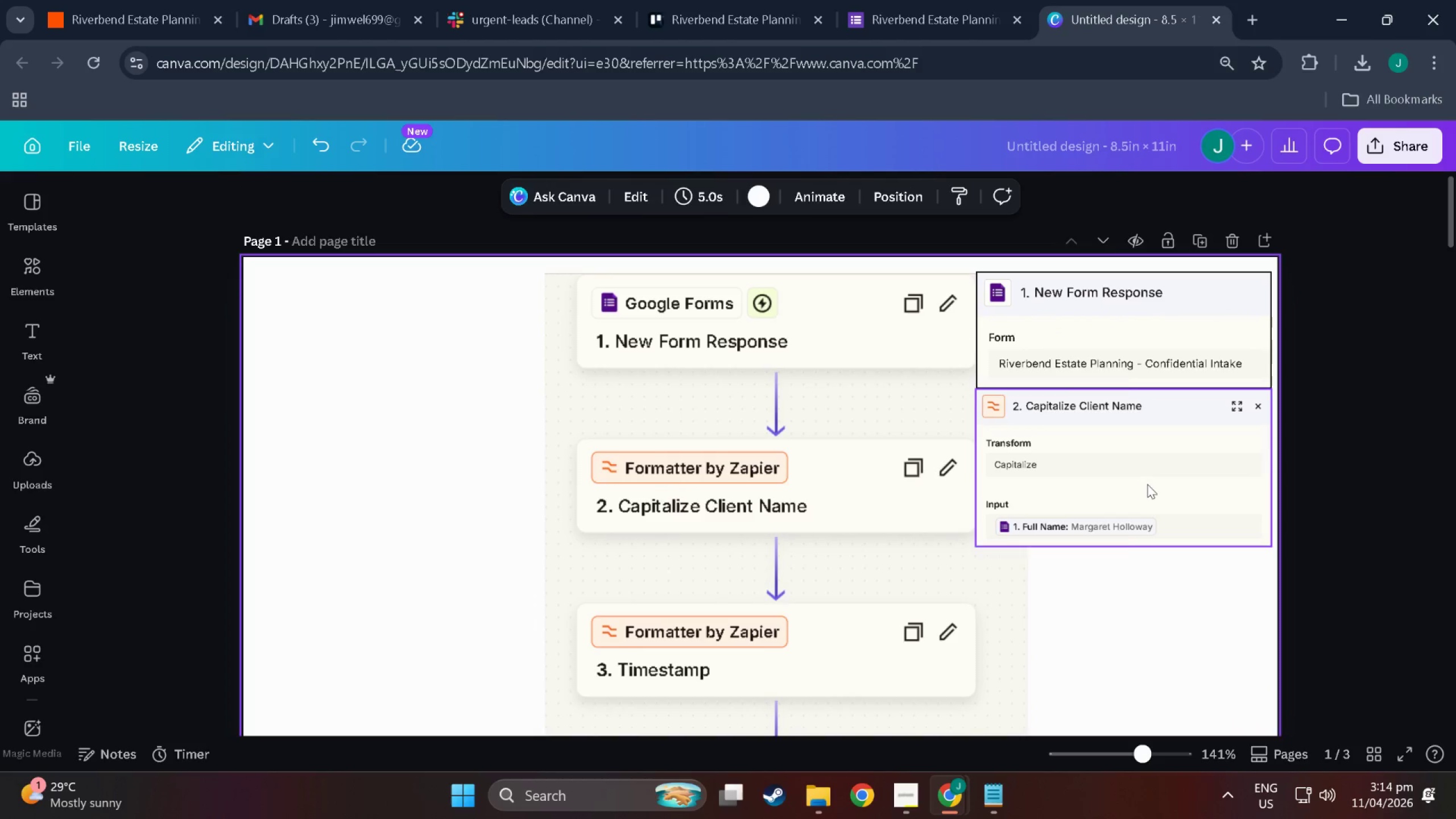 
left_click([1147, 484])
 